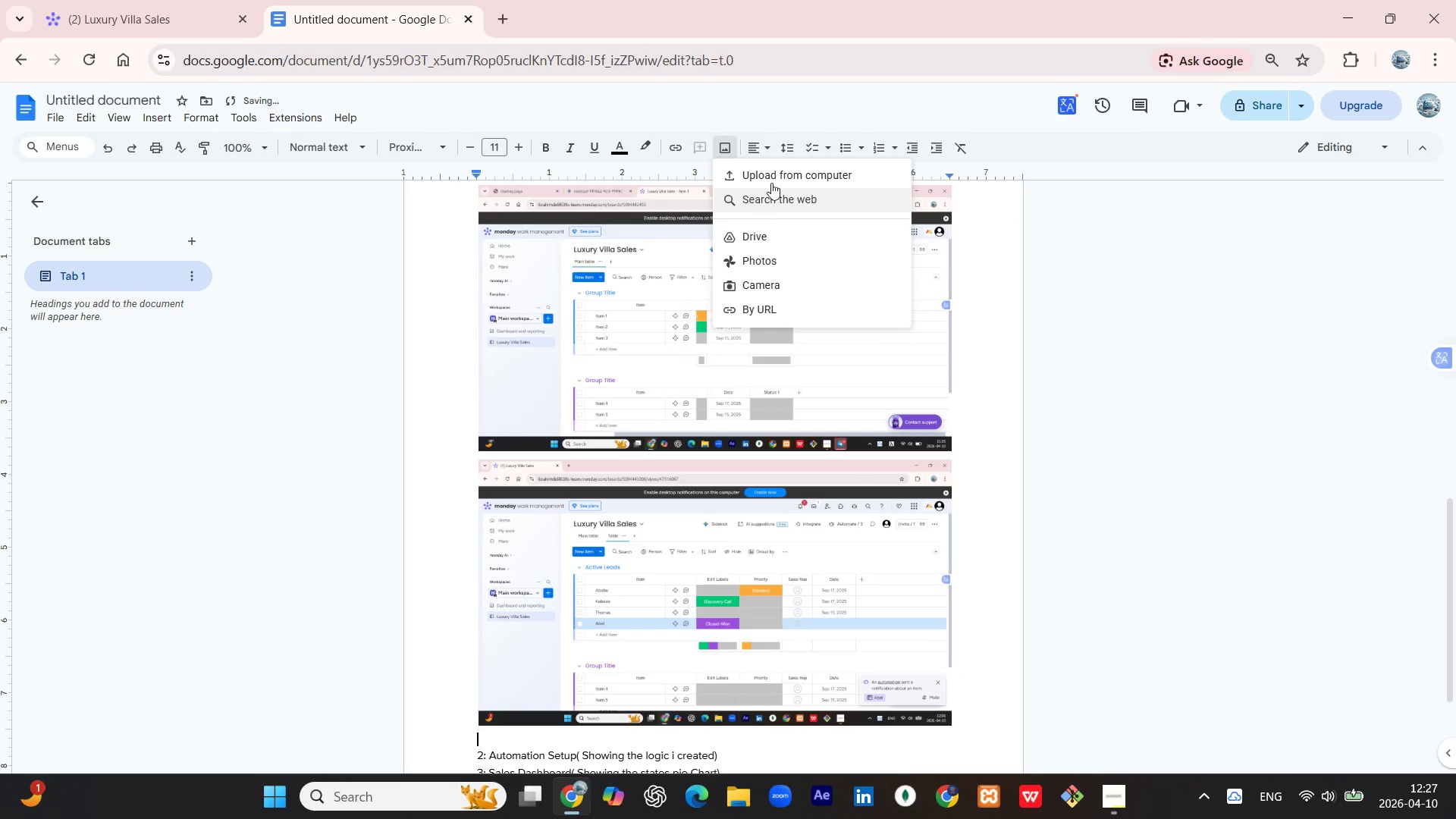 
left_click([774, 174])
 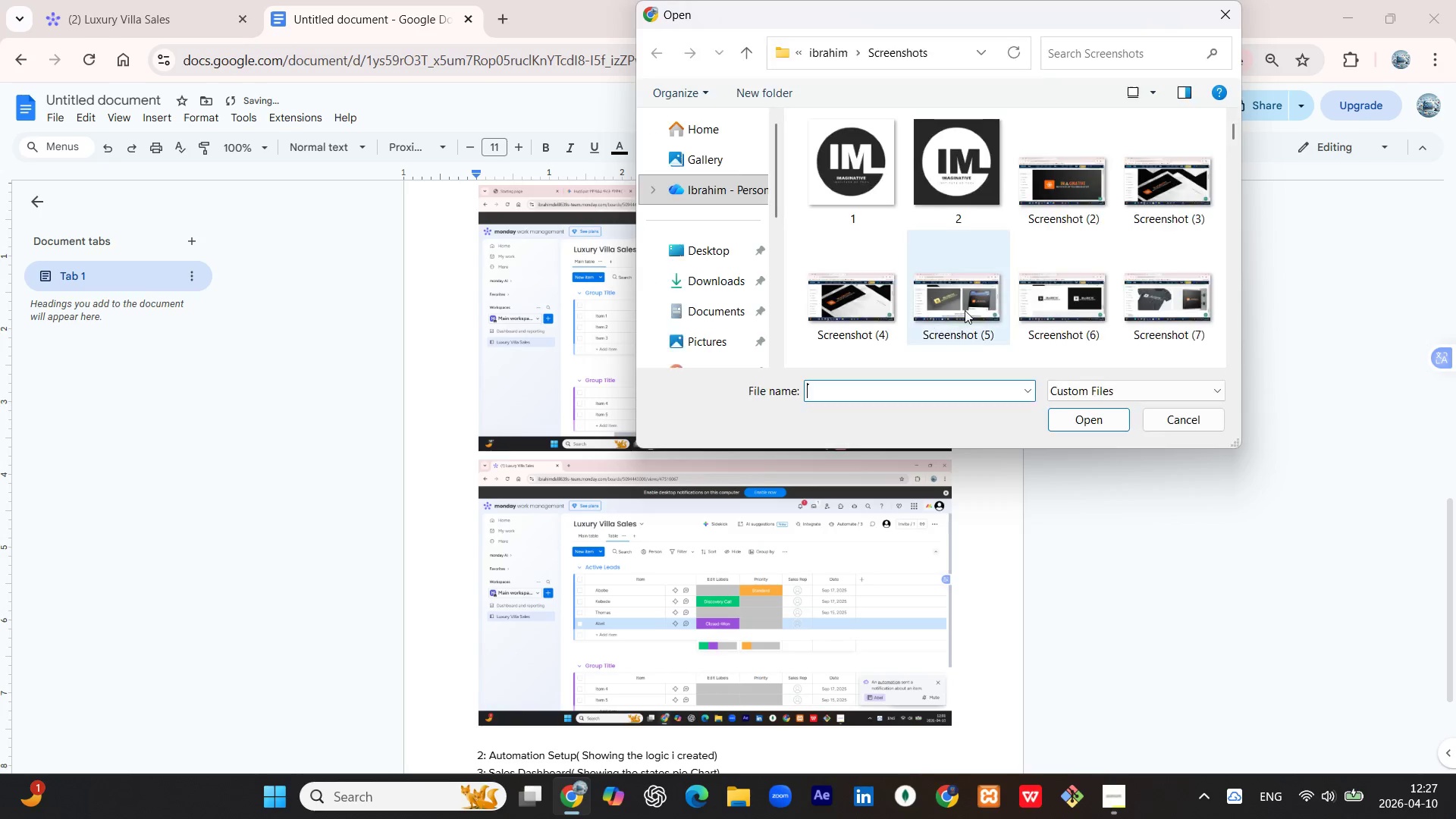 
scroll: coordinate [1068, 249], scroll_direction: down, amount: 41.0
 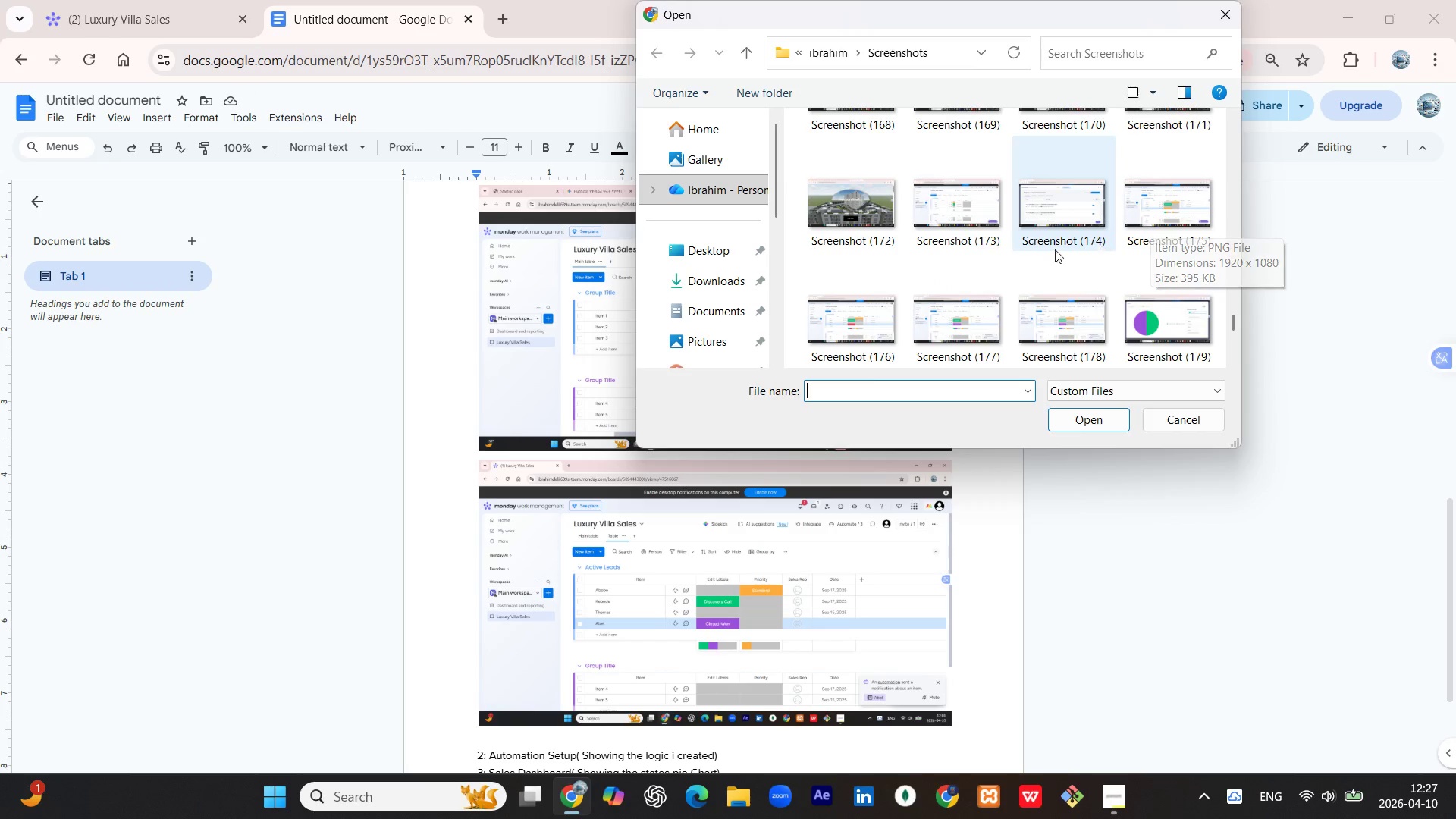 
mouse_move([887, 300])
 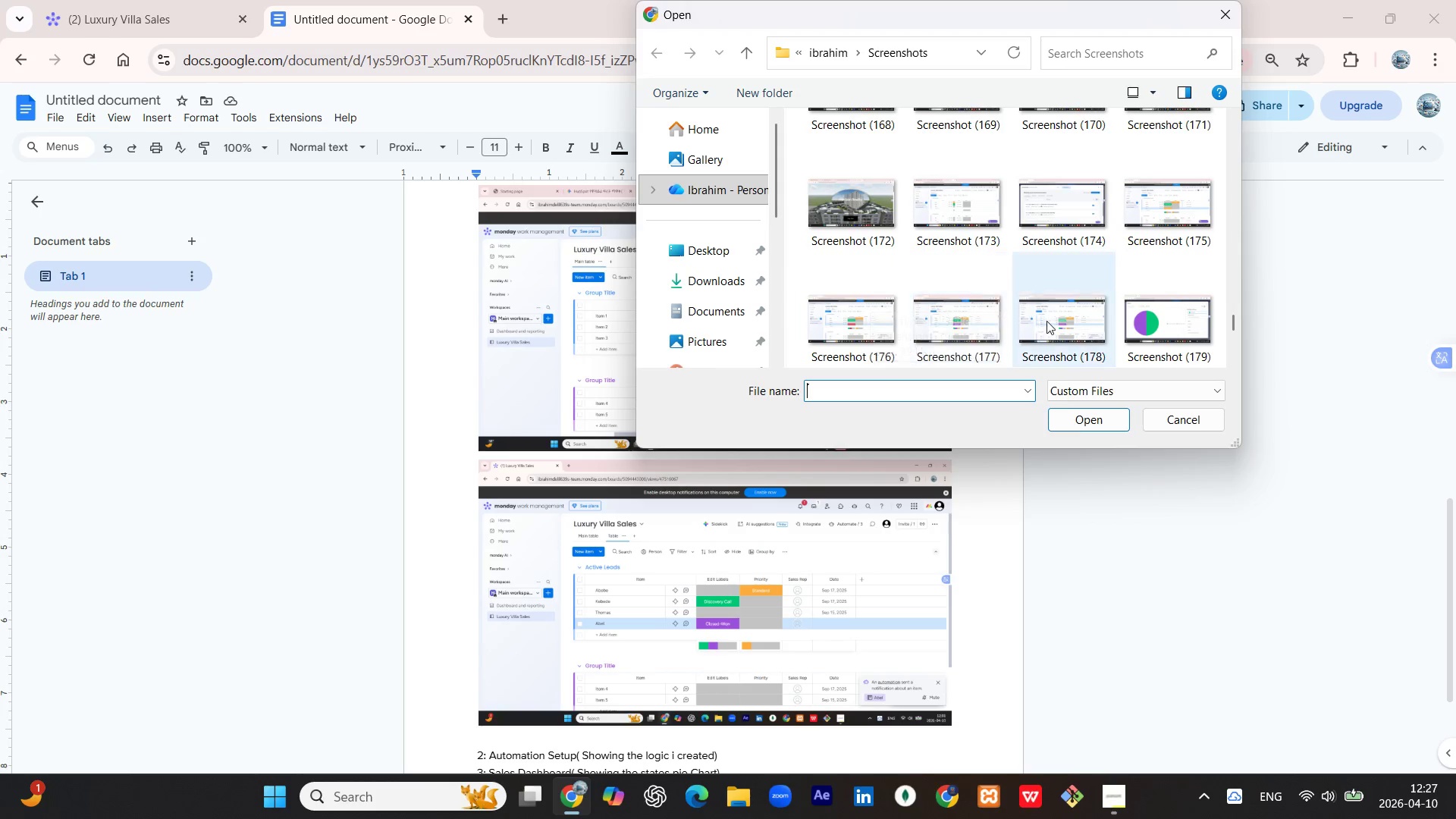 
mouse_move([1040, 323])
 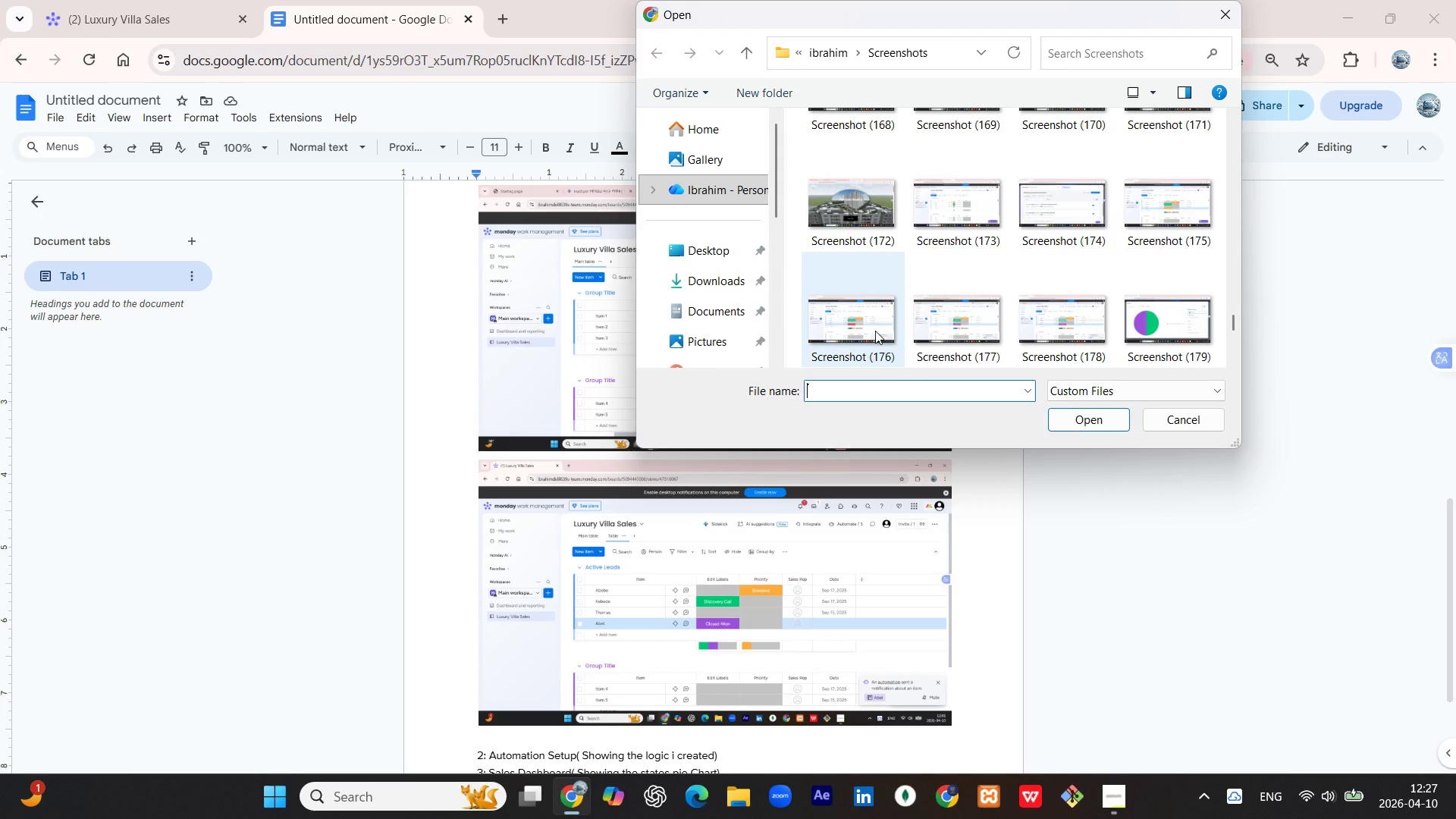 
left_click([875, 331])
 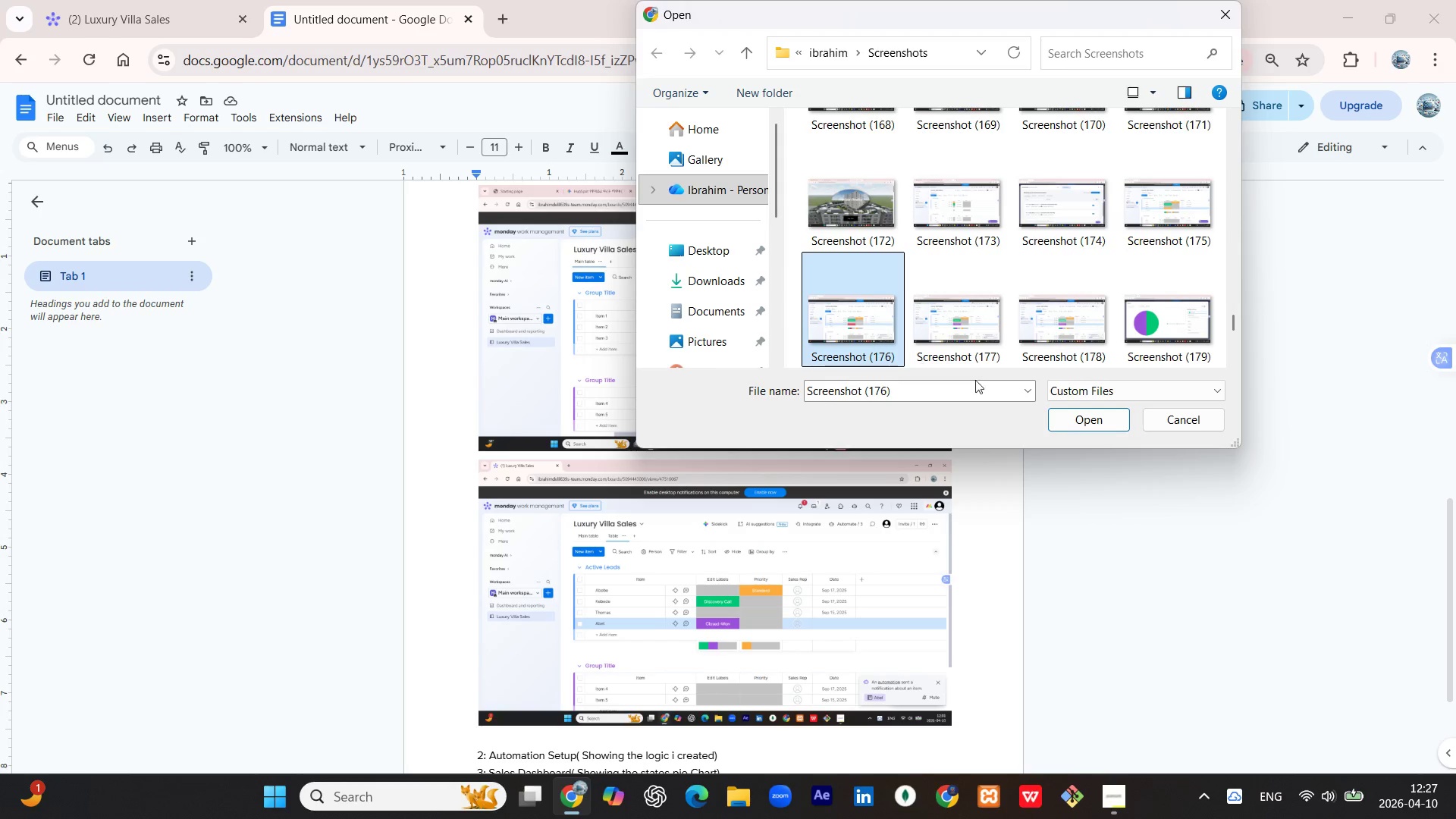 
left_click([1076, 430])
 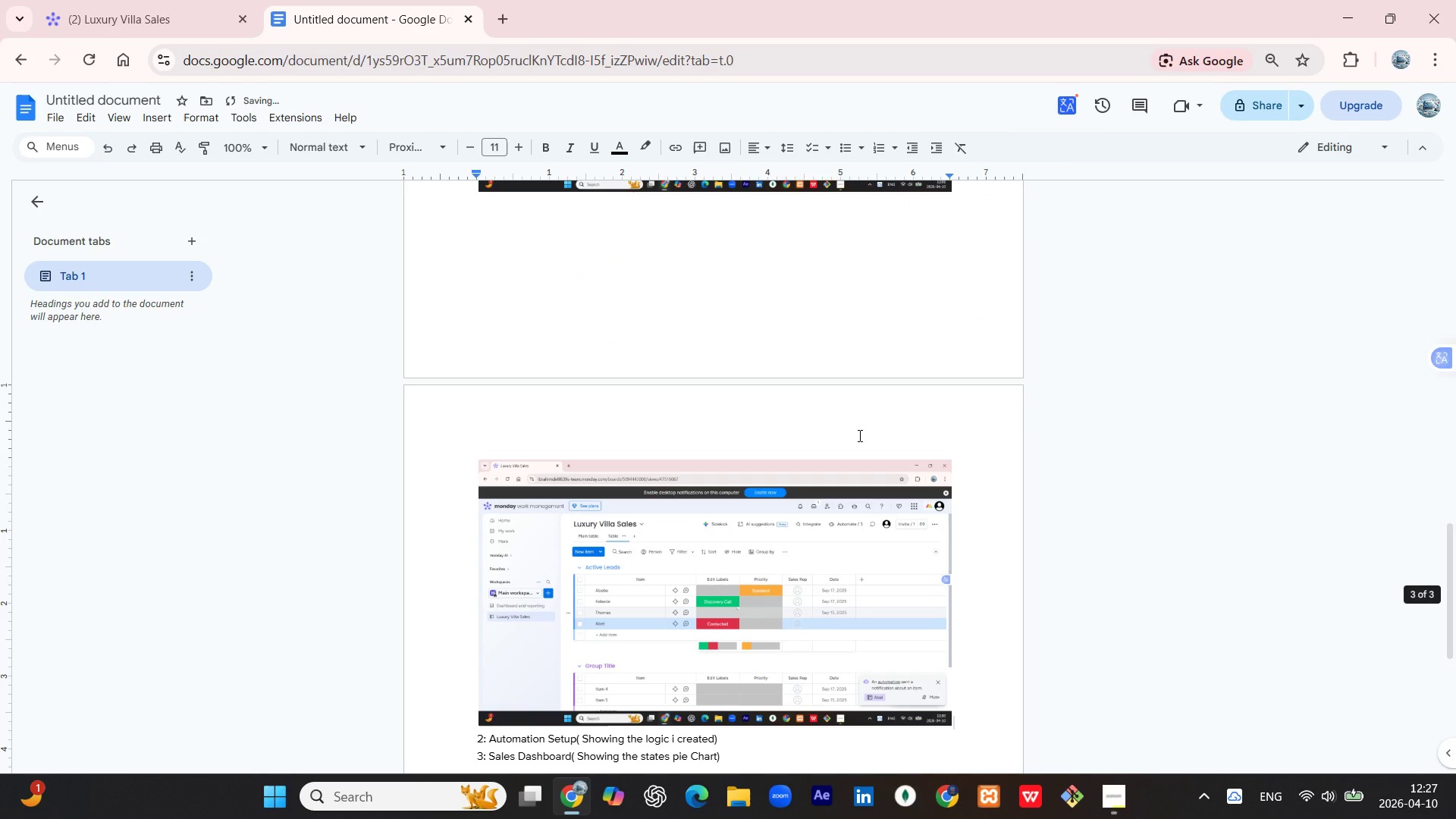 
scroll: coordinate [856, 439], scroll_direction: down, amount: 5.0
 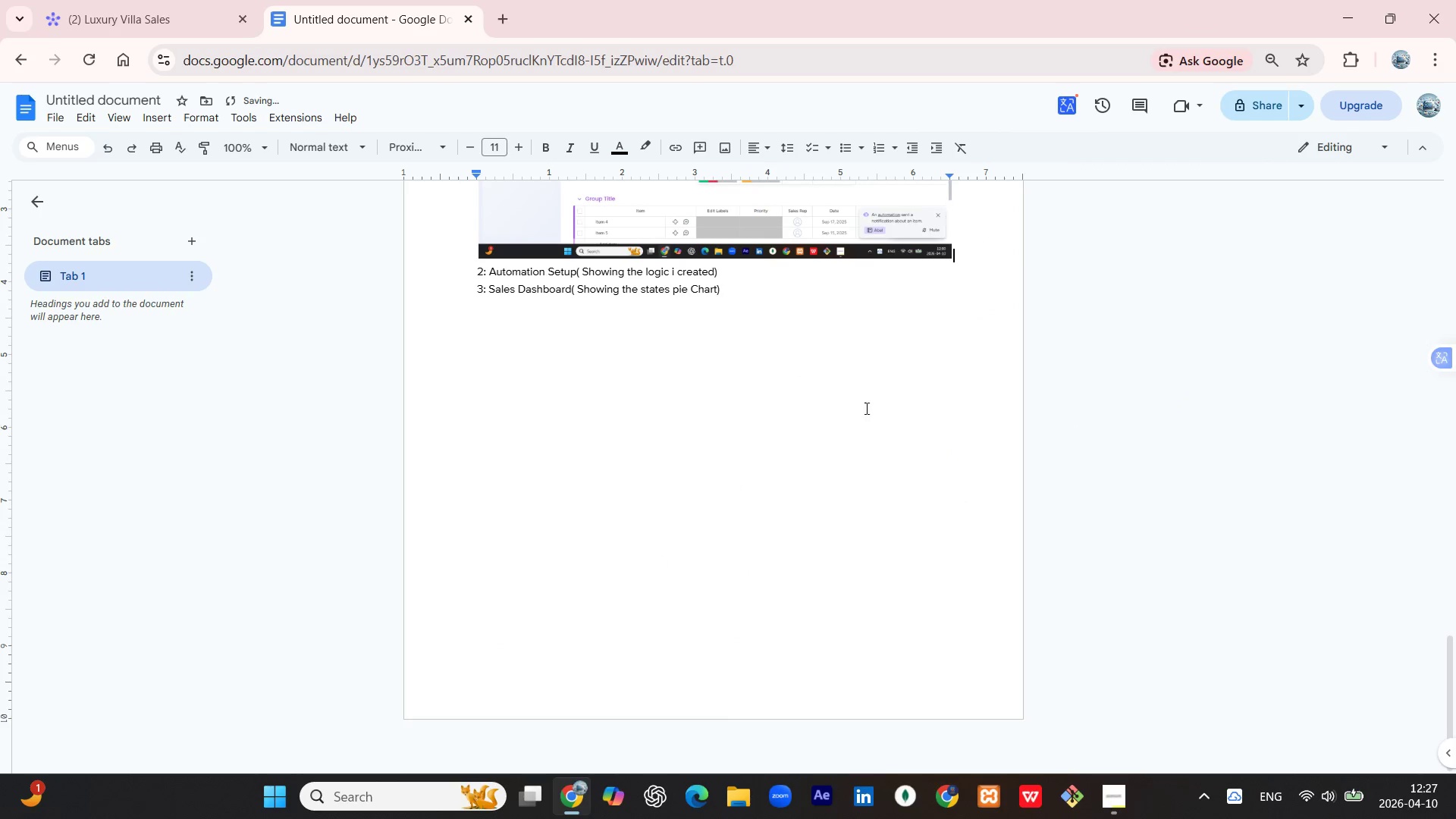 
scroll: coordinate [868, 404], scroll_direction: up, amount: 2.0
 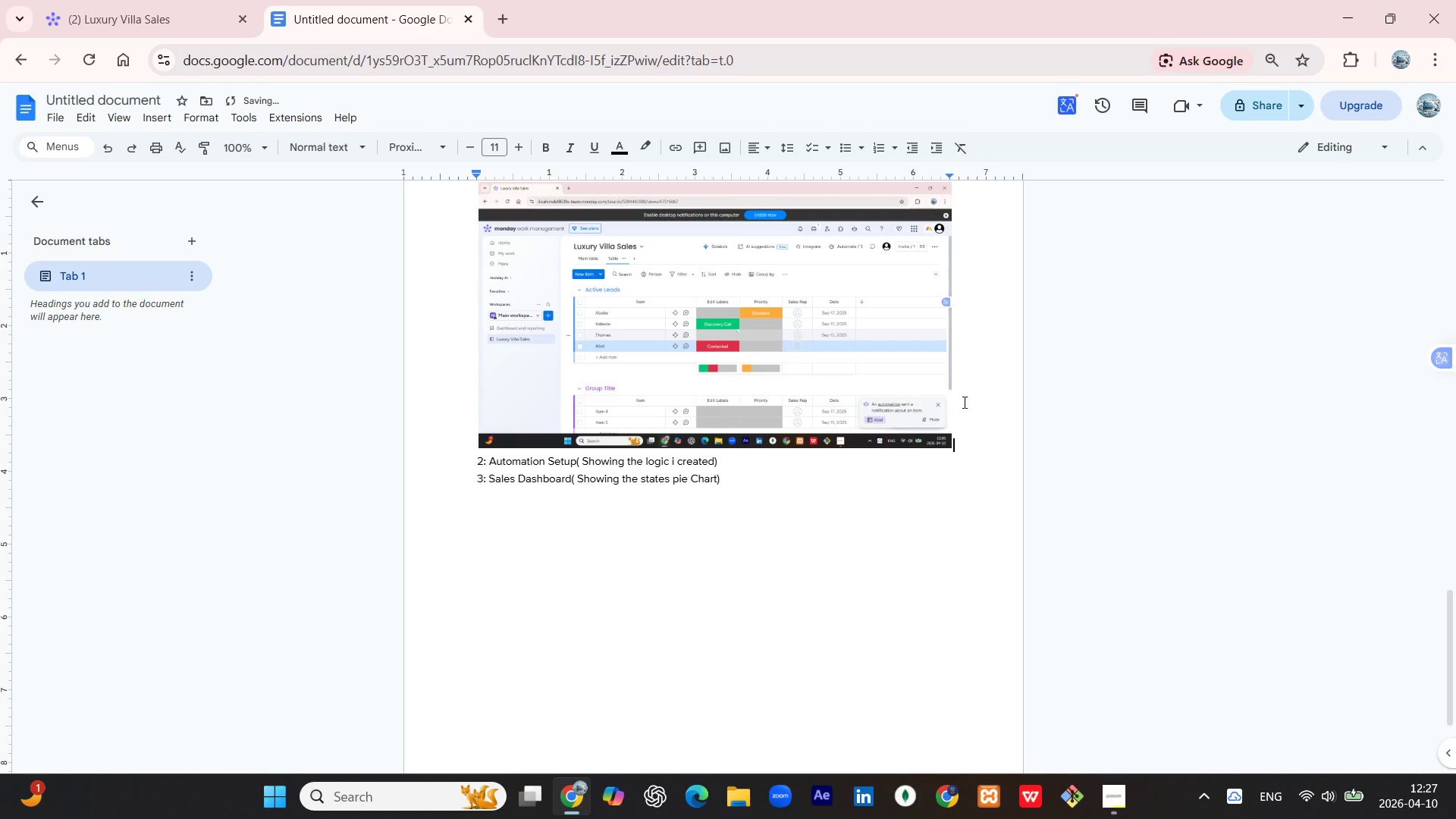 
key(Shift+Enter)
 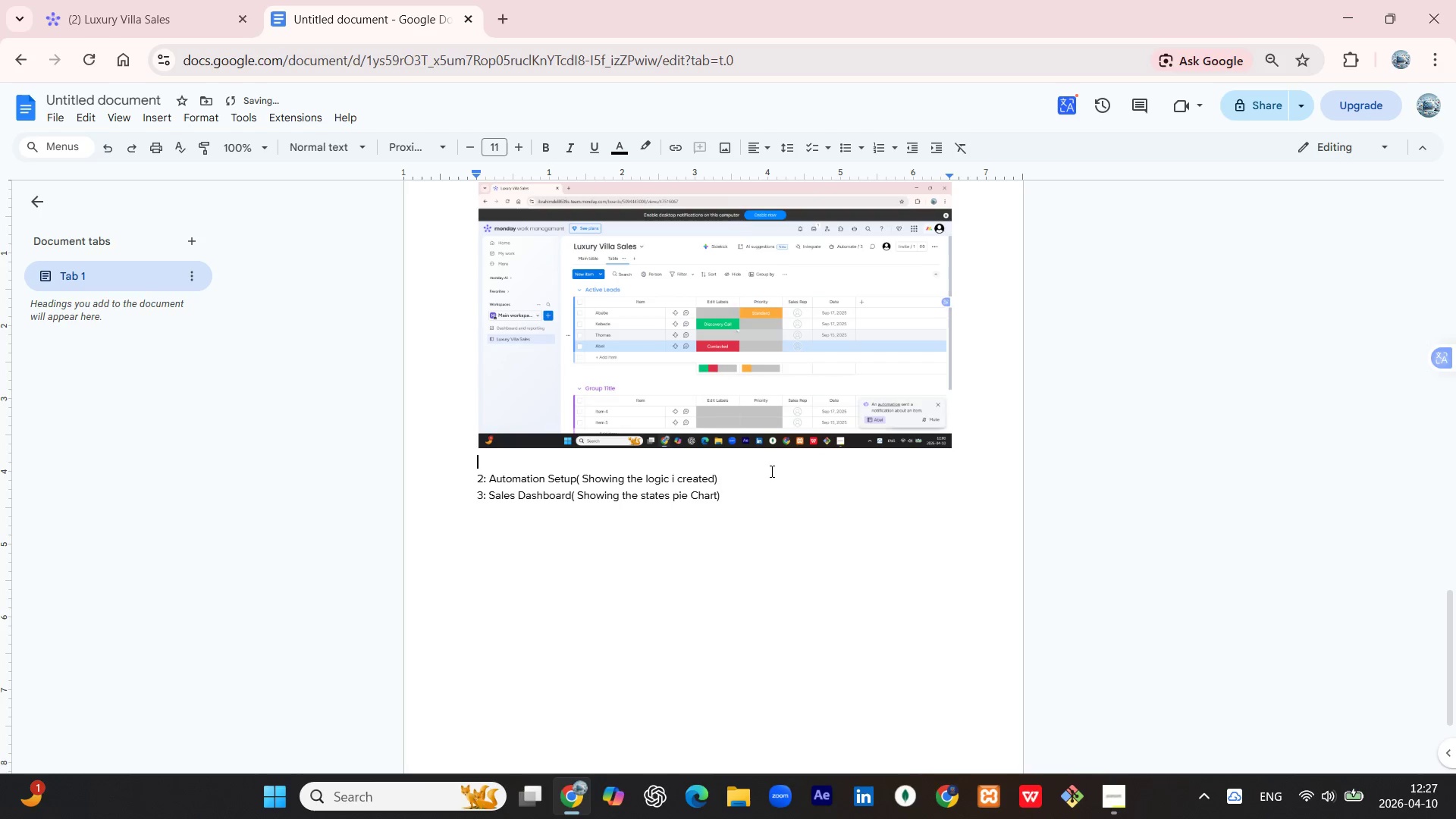 
left_click([750, 485])
 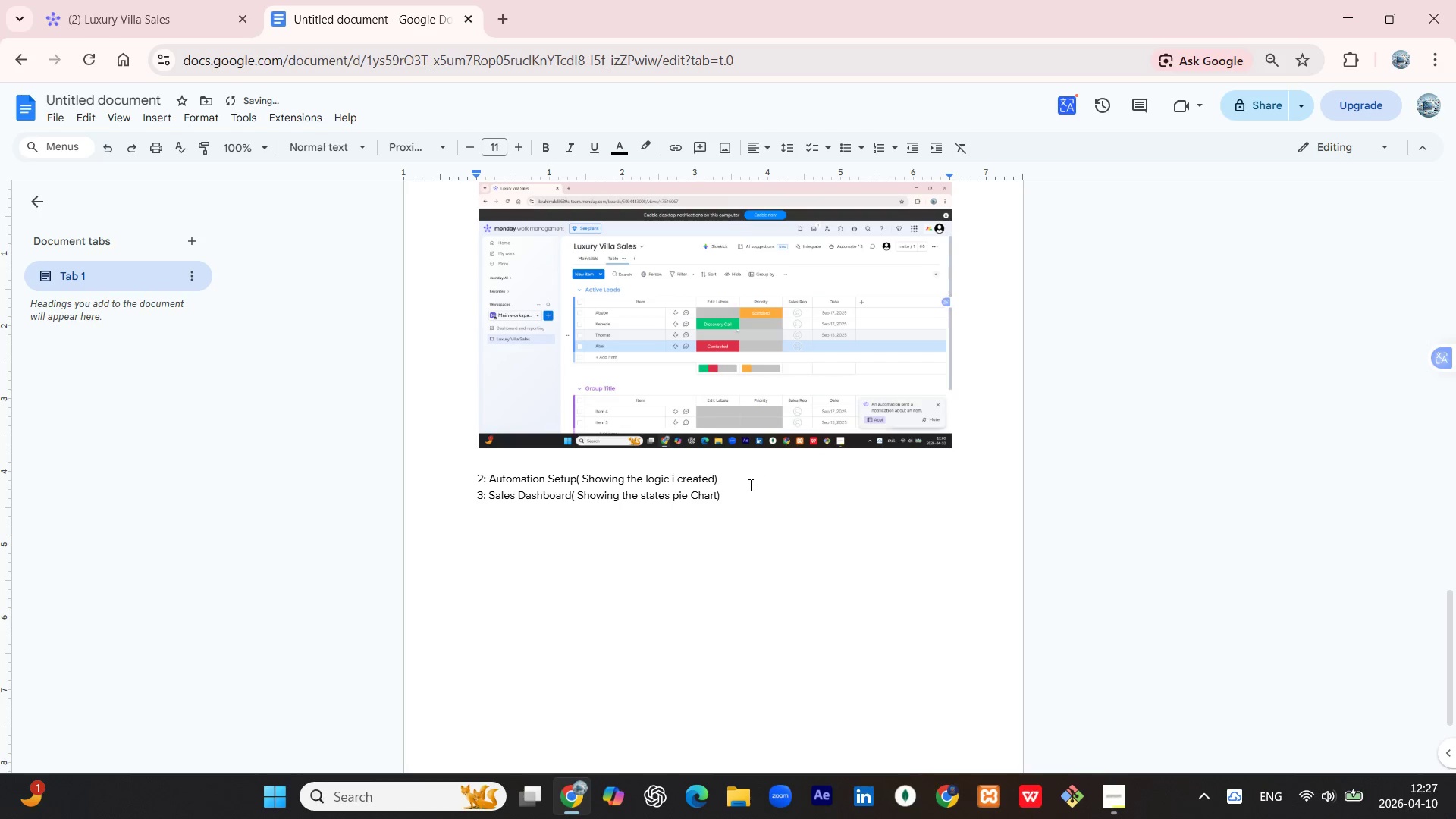 
key(Shift+Enter)
 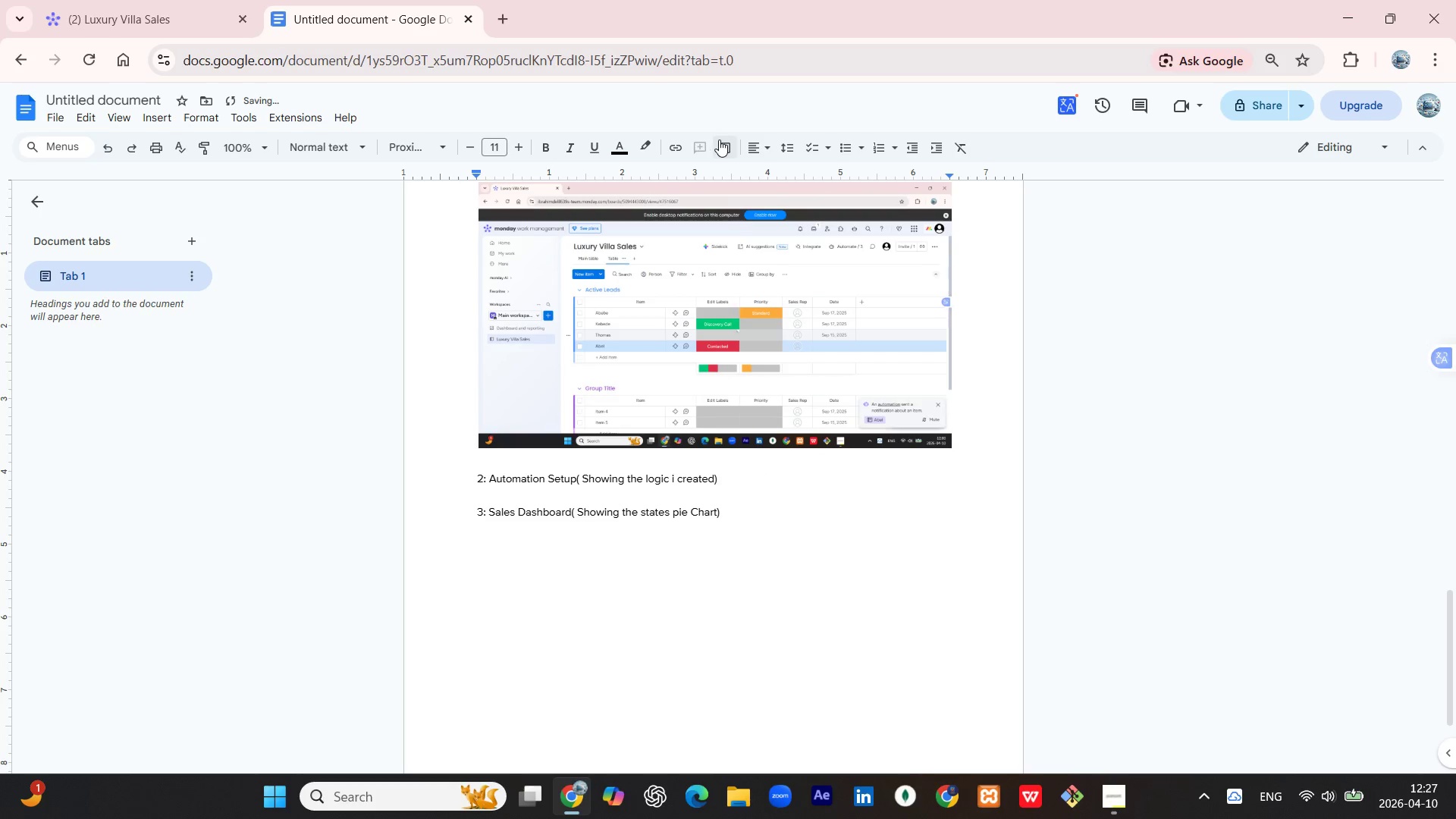 
left_click([720, 140])
 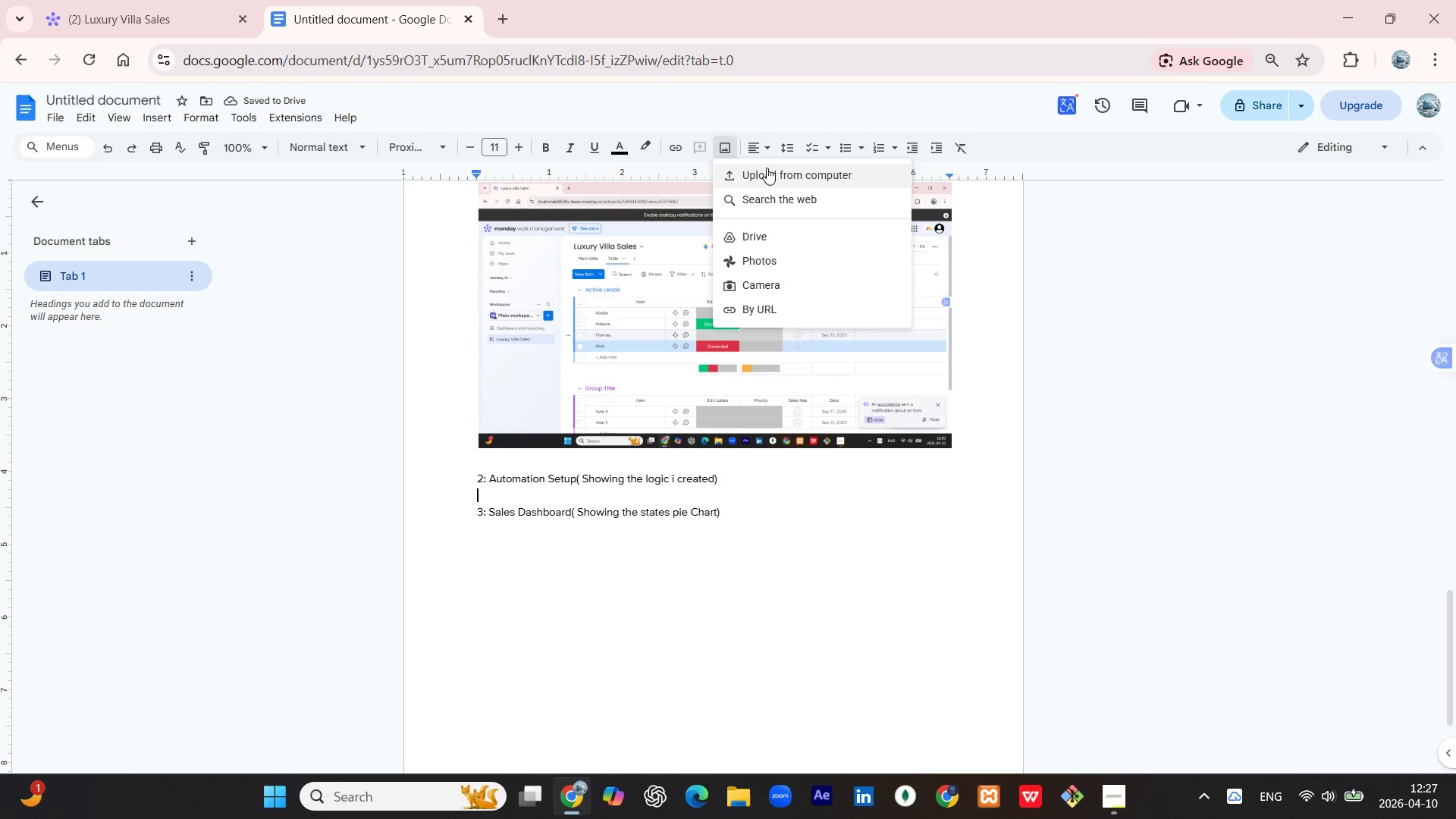 
left_click([767, 168])
 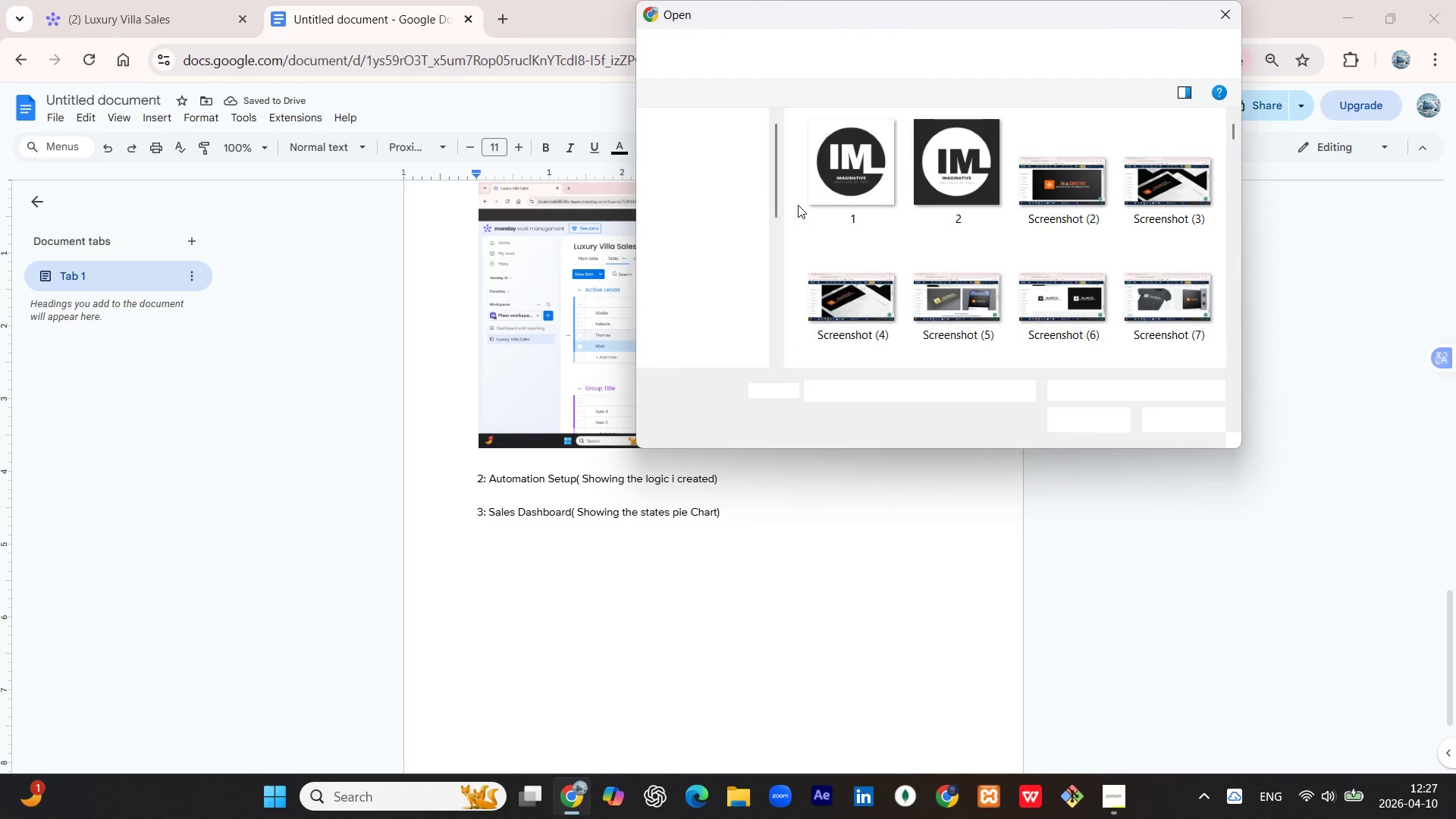 
scroll: coordinate [977, 194], scroll_direction: down, amount: 48.0
 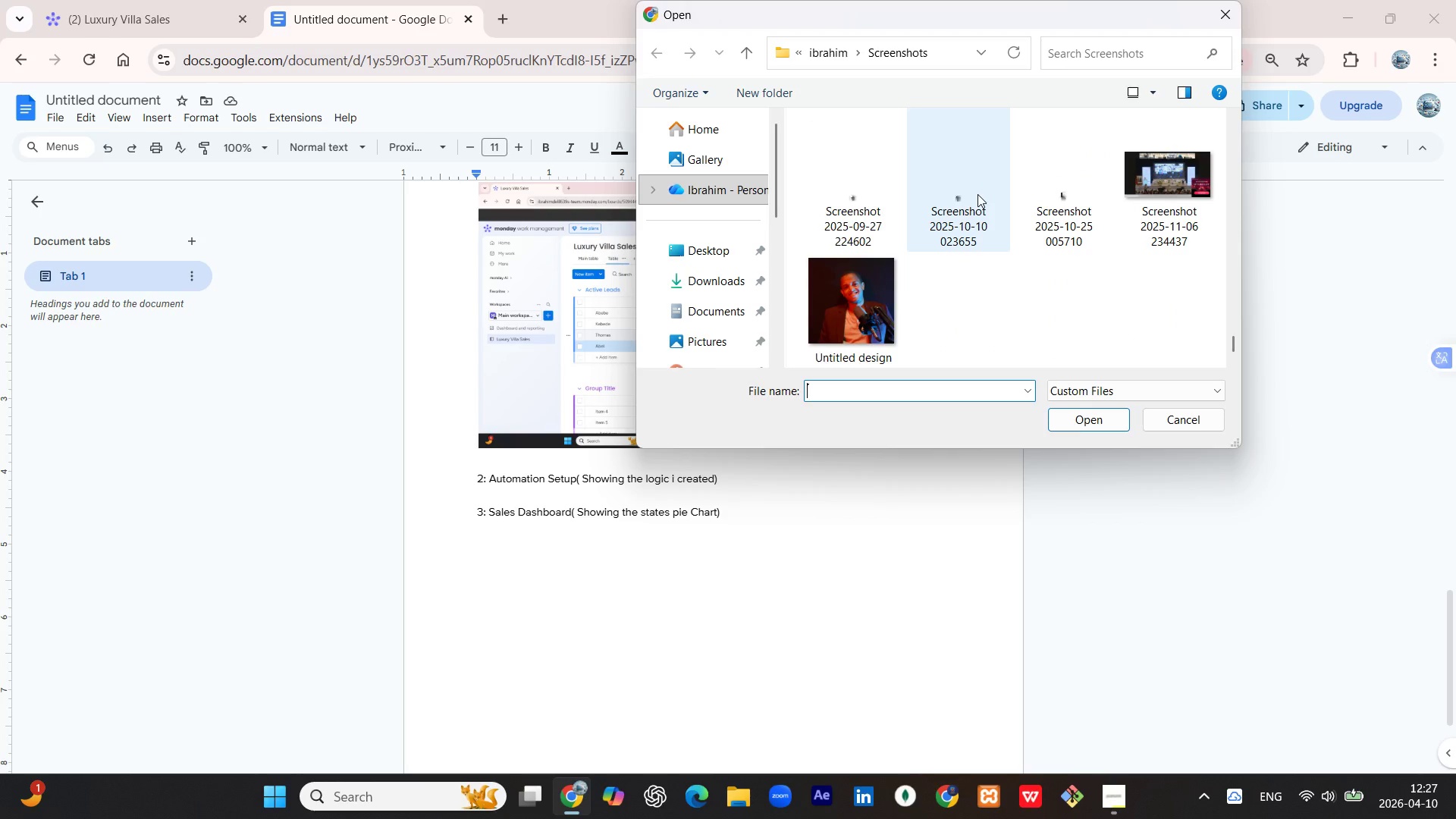 
scroll: coordinate [1032, 188], scroll_direction: up, amount: 5.0
 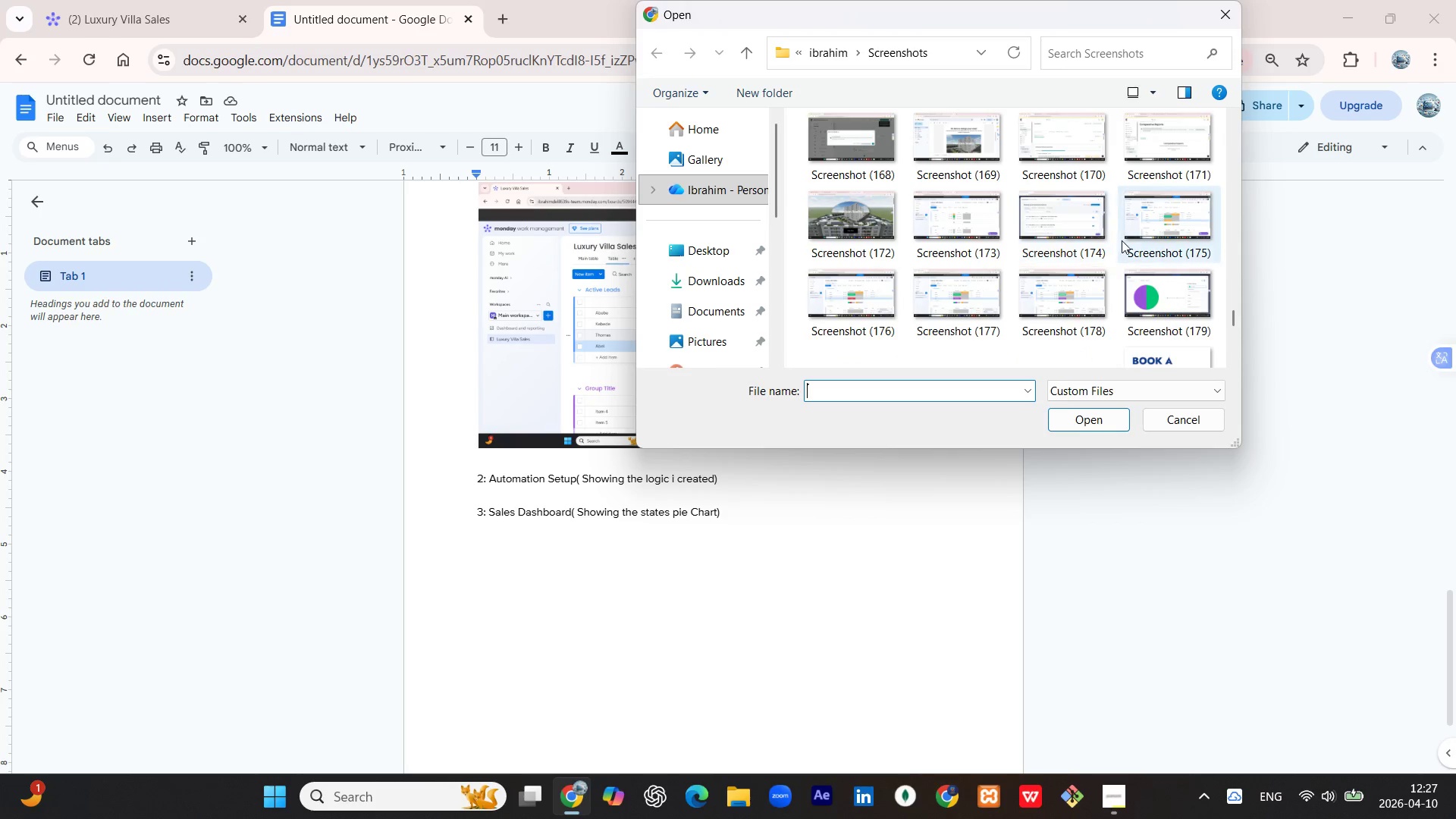 
mouse_move([1056, 272])
 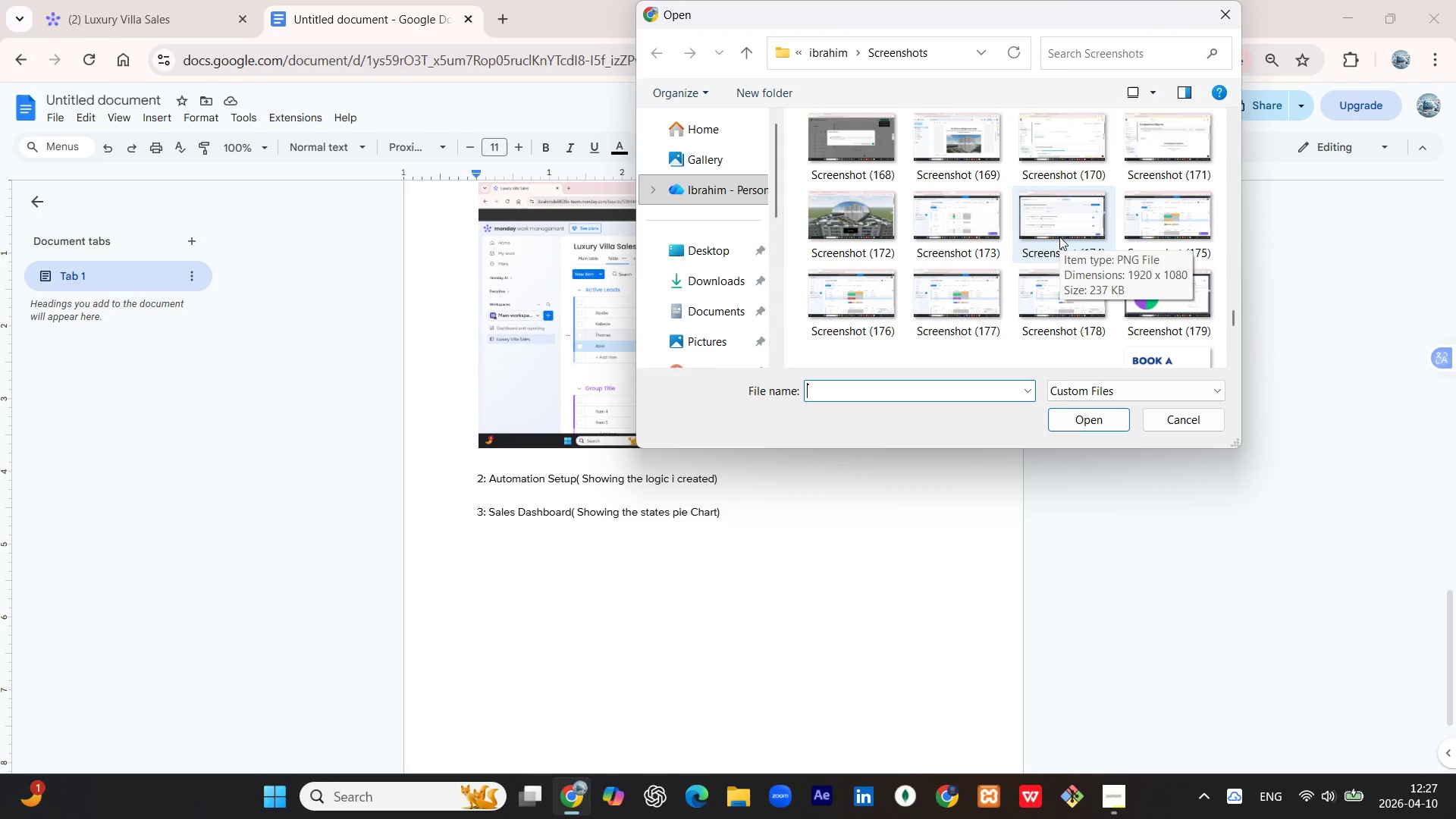 
left_click([1059, 237])
 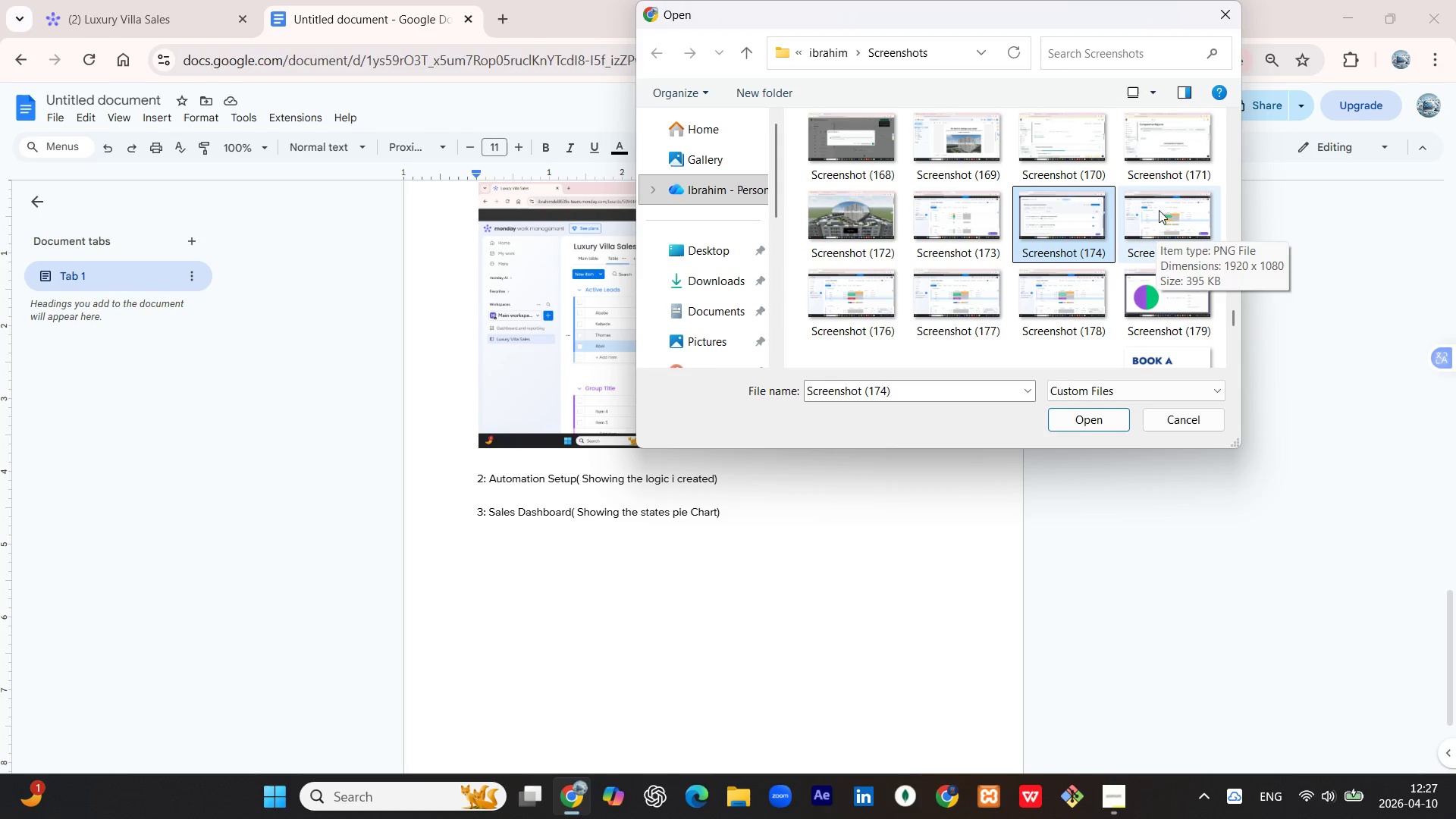 
wait(7.48)
 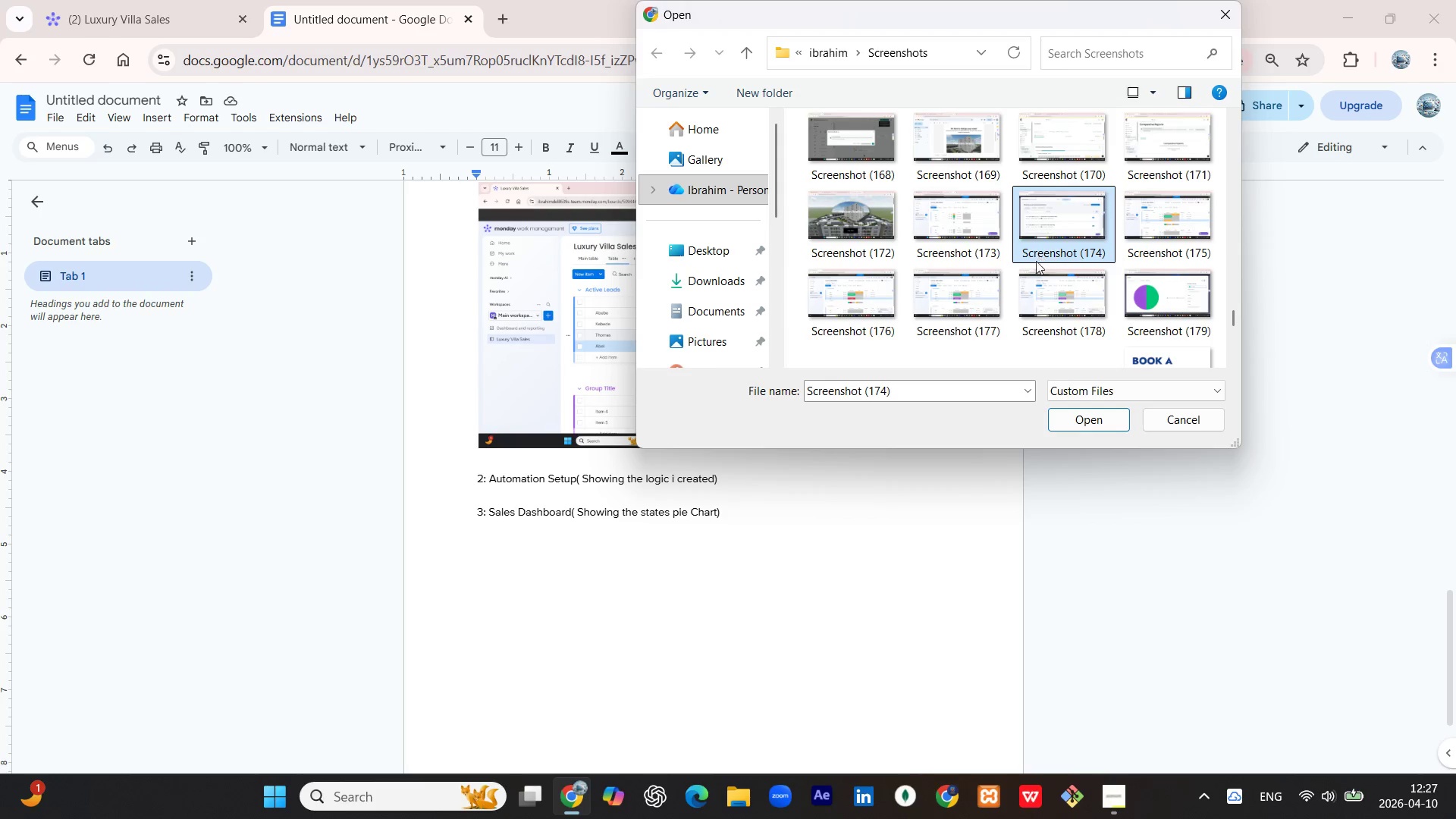 
hold_key(key=ControlLeft, duration=2.05)
left_click([1141, 228])
 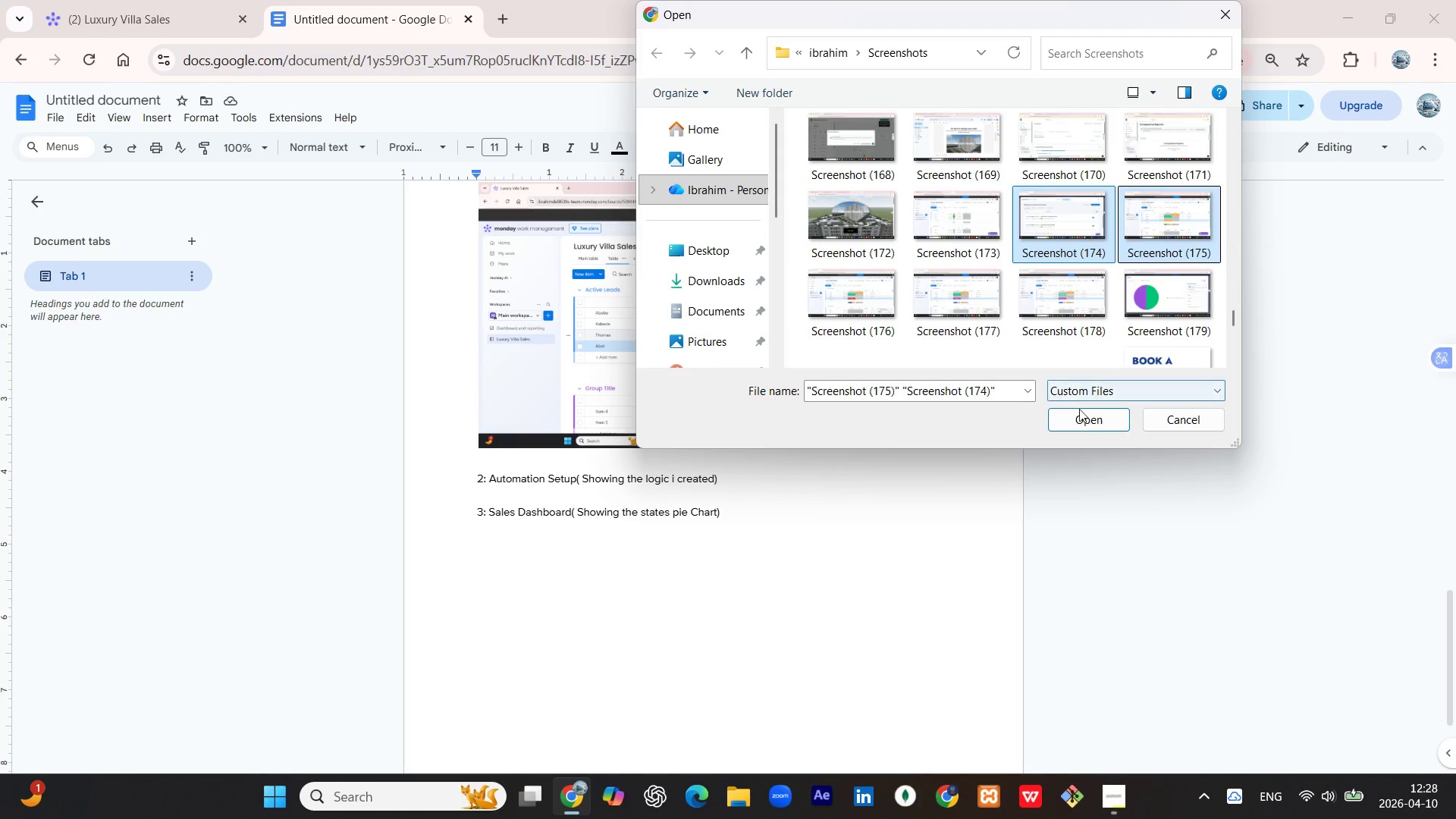 
left_click([1079, 417])
 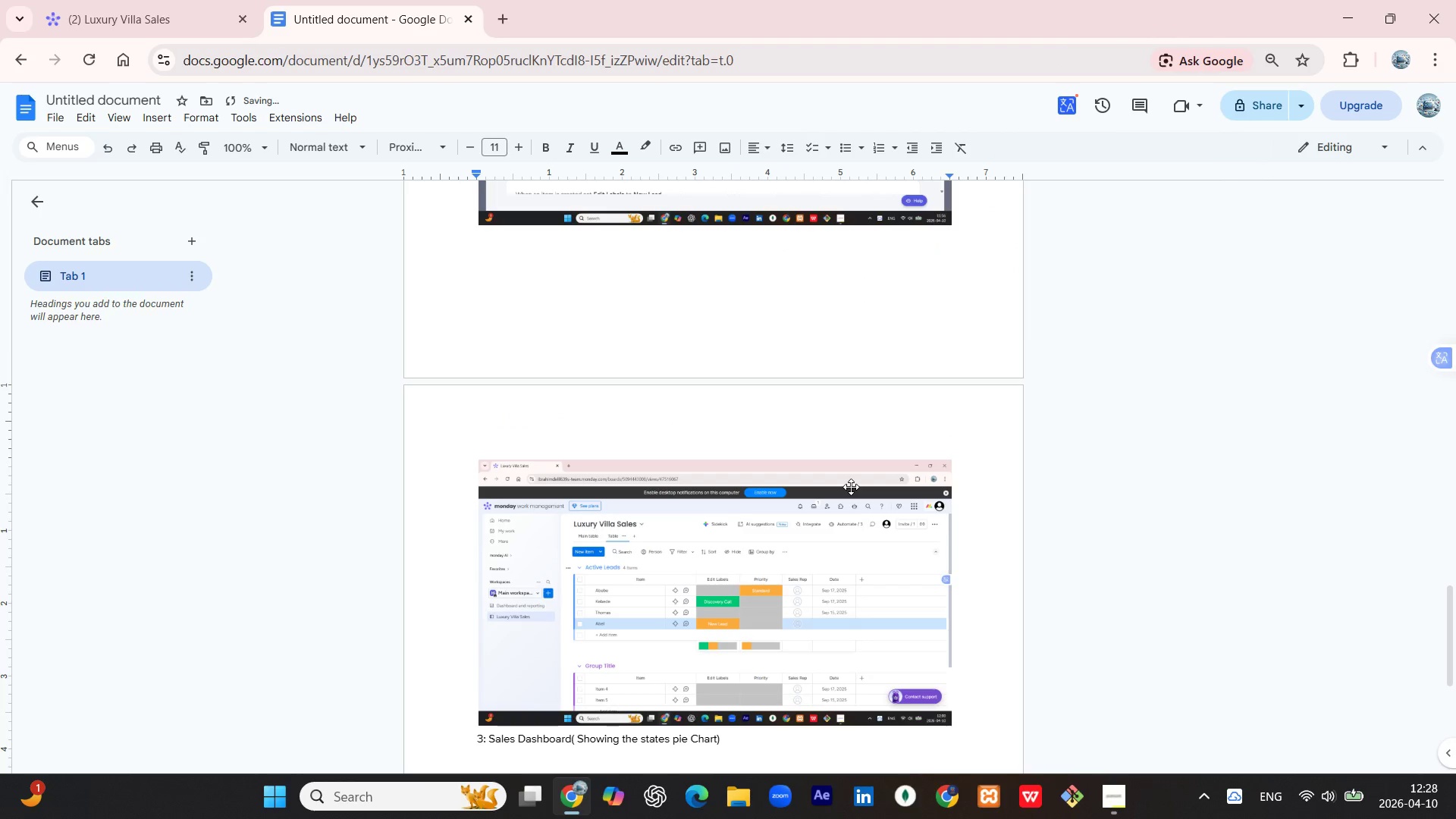 
scroll: coordinate [851, 487], scroll_direction: up, amount: 2.0
 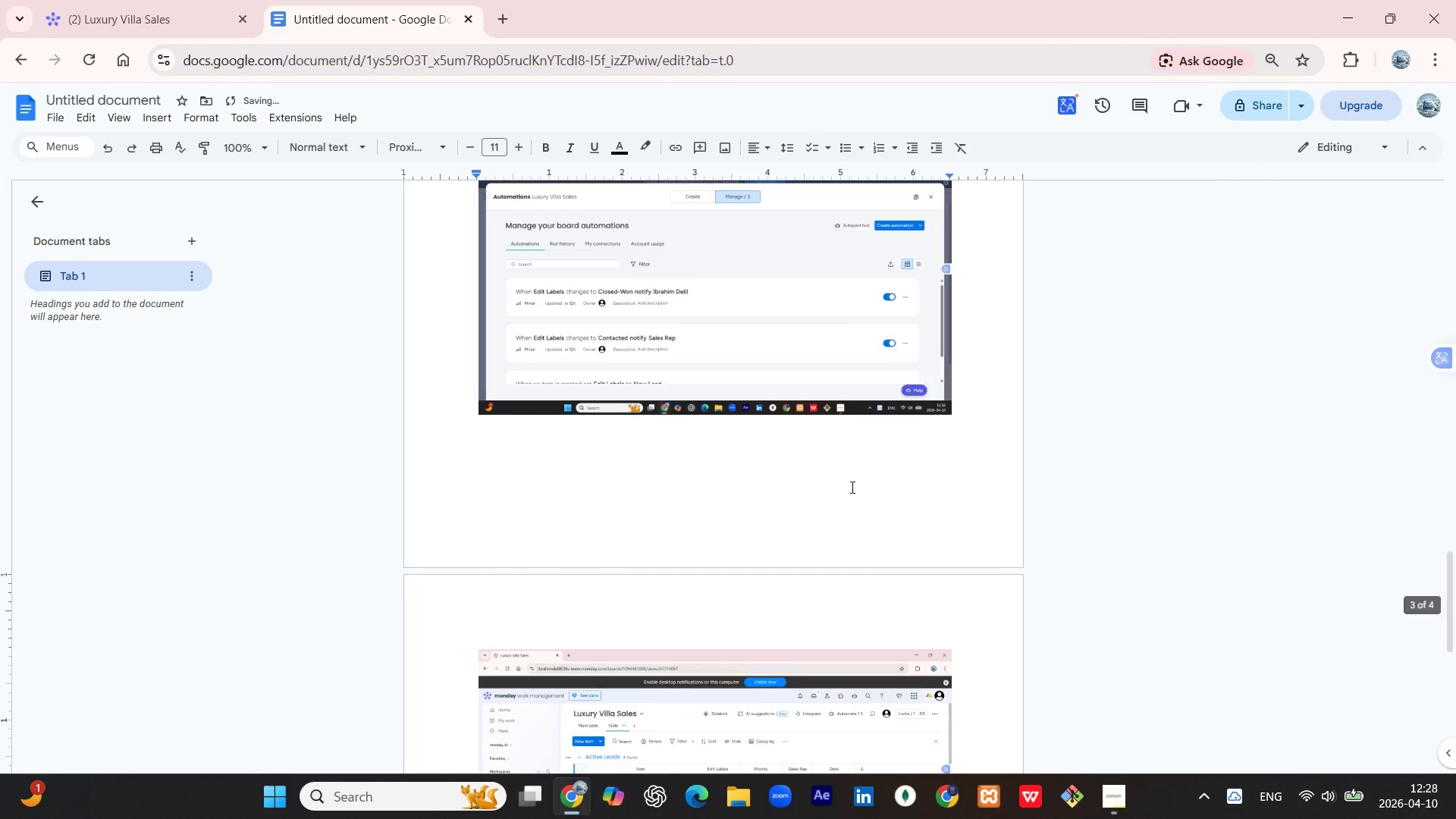 
scroll: coordinate [851, 487], scroll_direction: down, amount: 5.0
 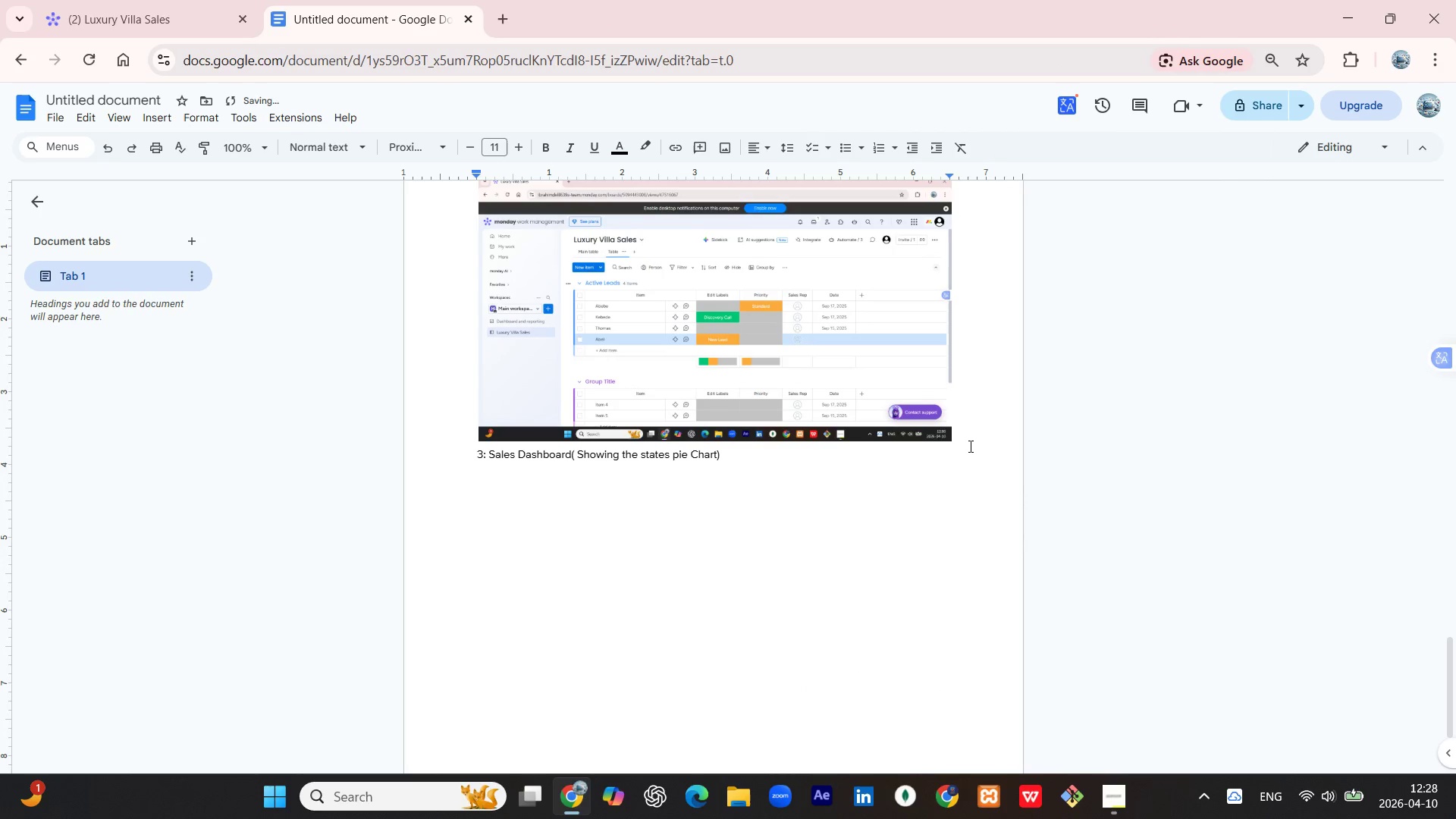 
key(Shift+Enter)
 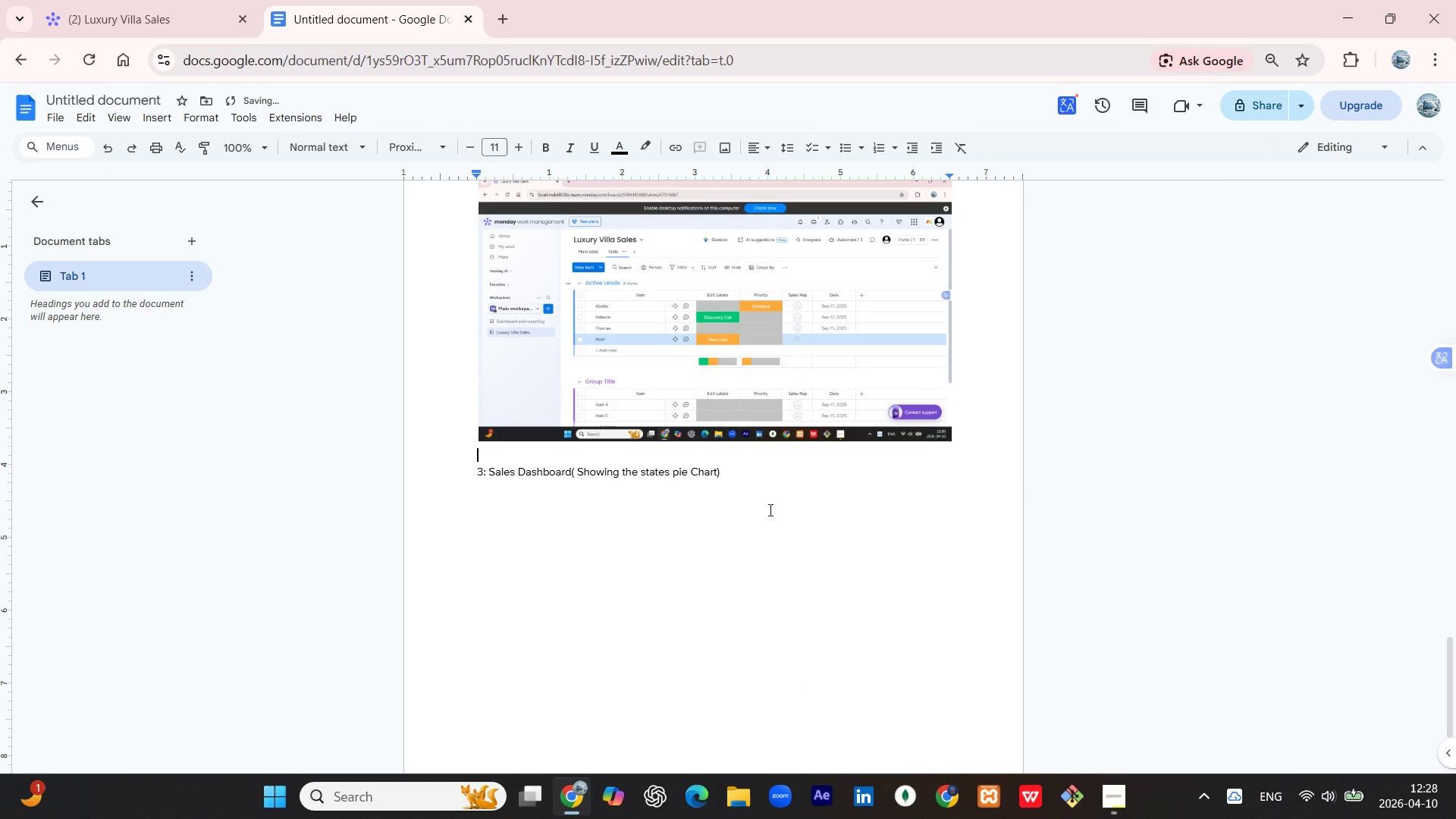 
left_click([644, 530])
 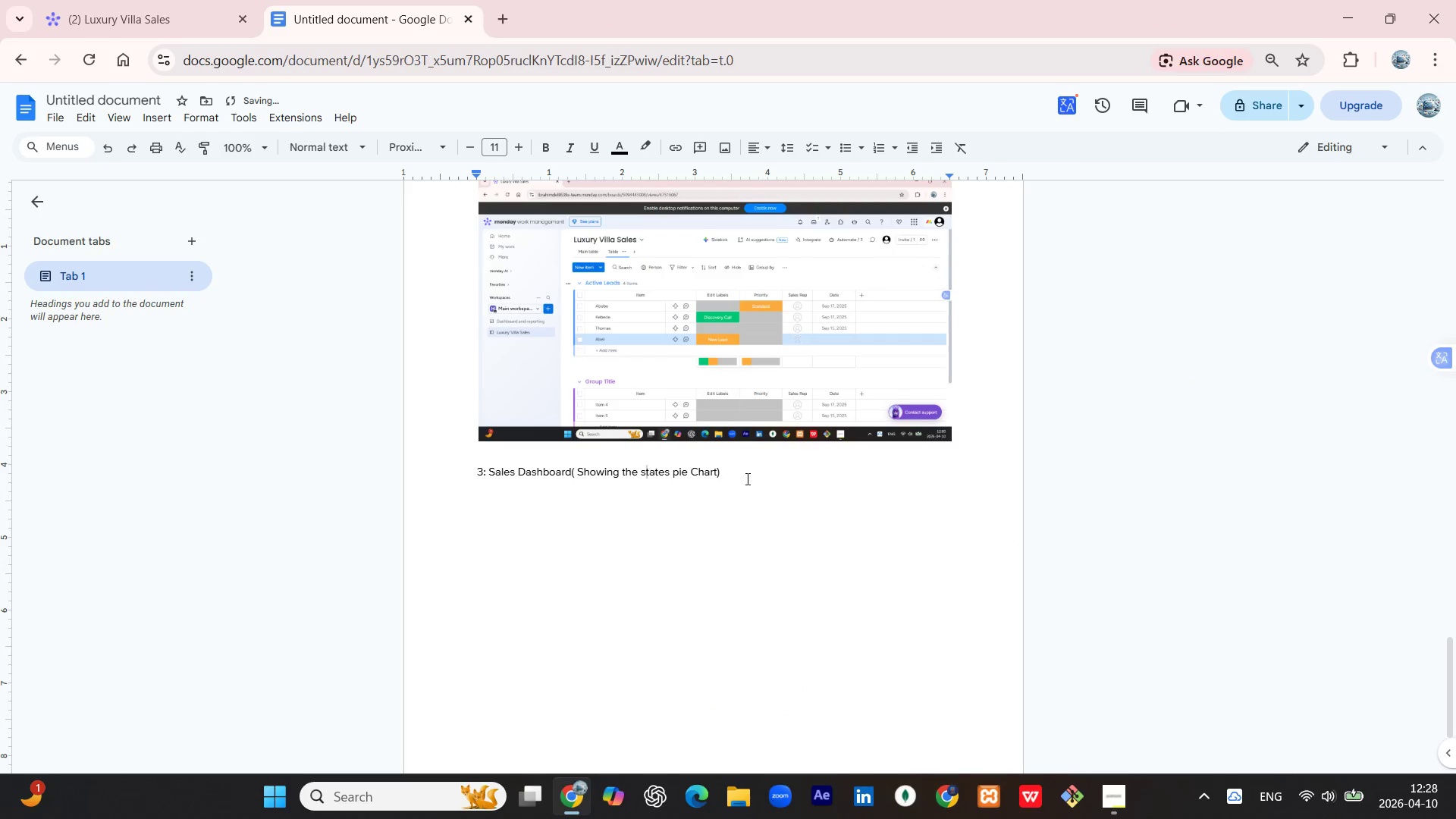 
left_click([746, 479])
 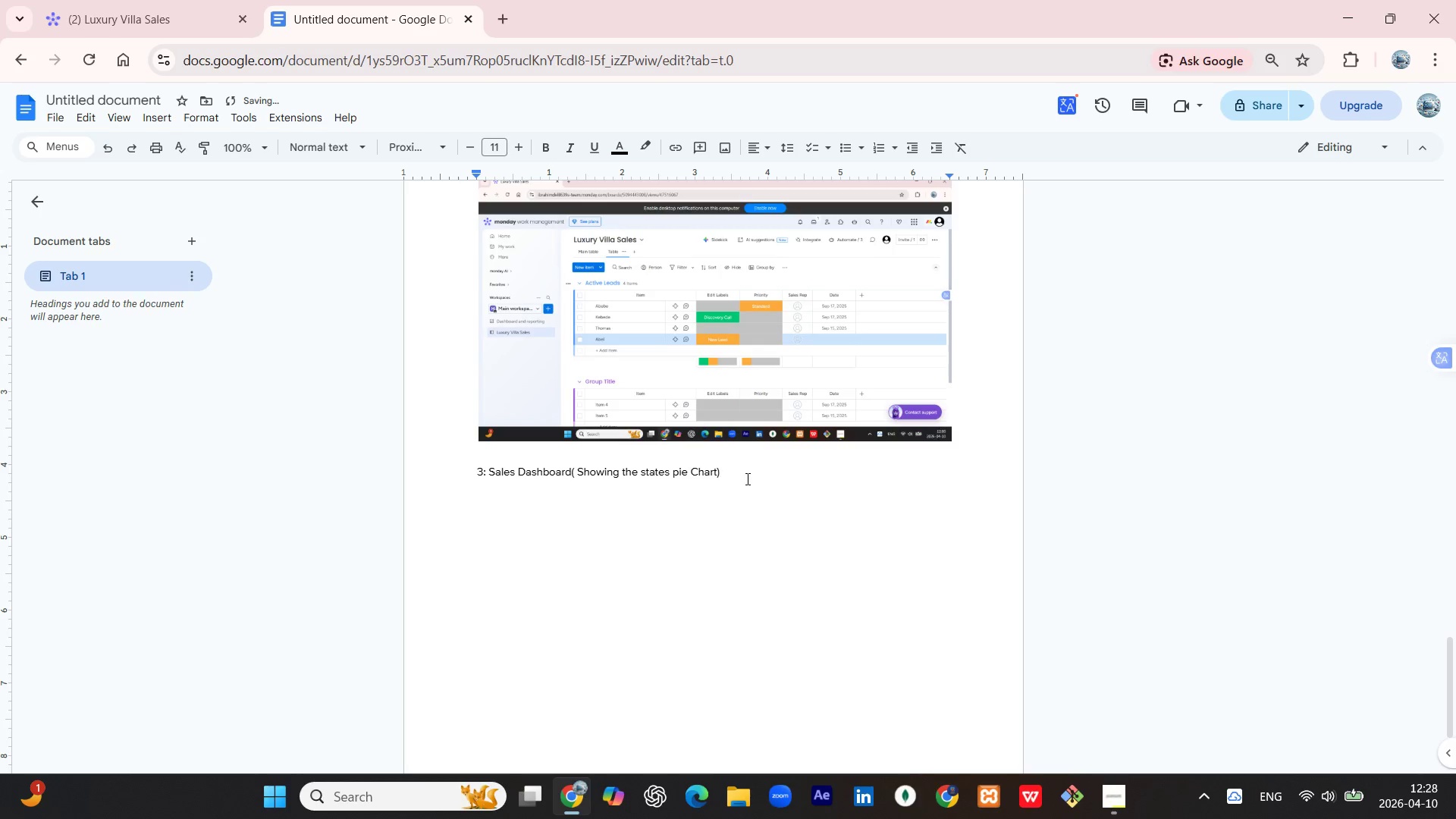 
key(Shift+Enter)
 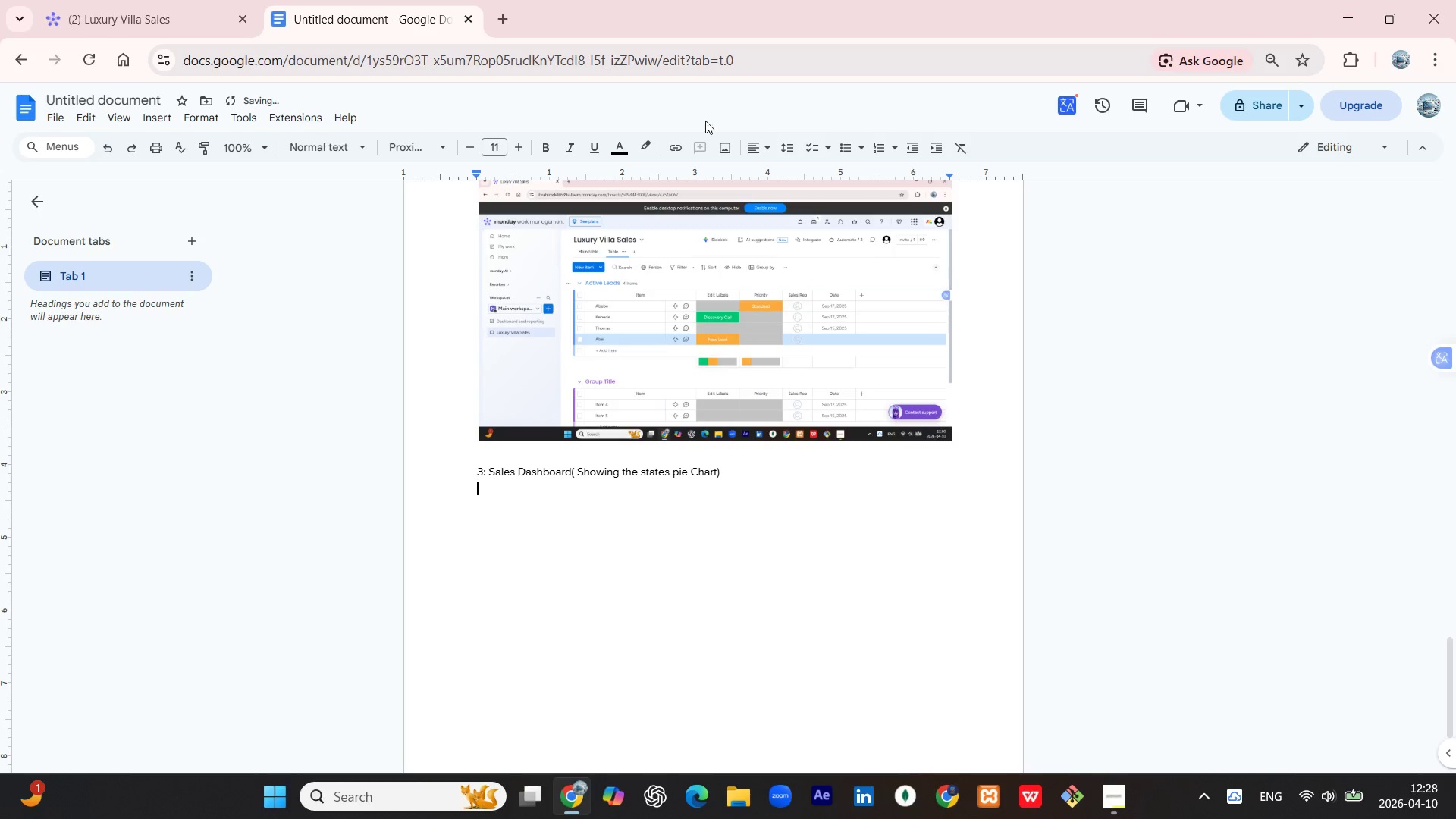 
left_click([726, 140])
 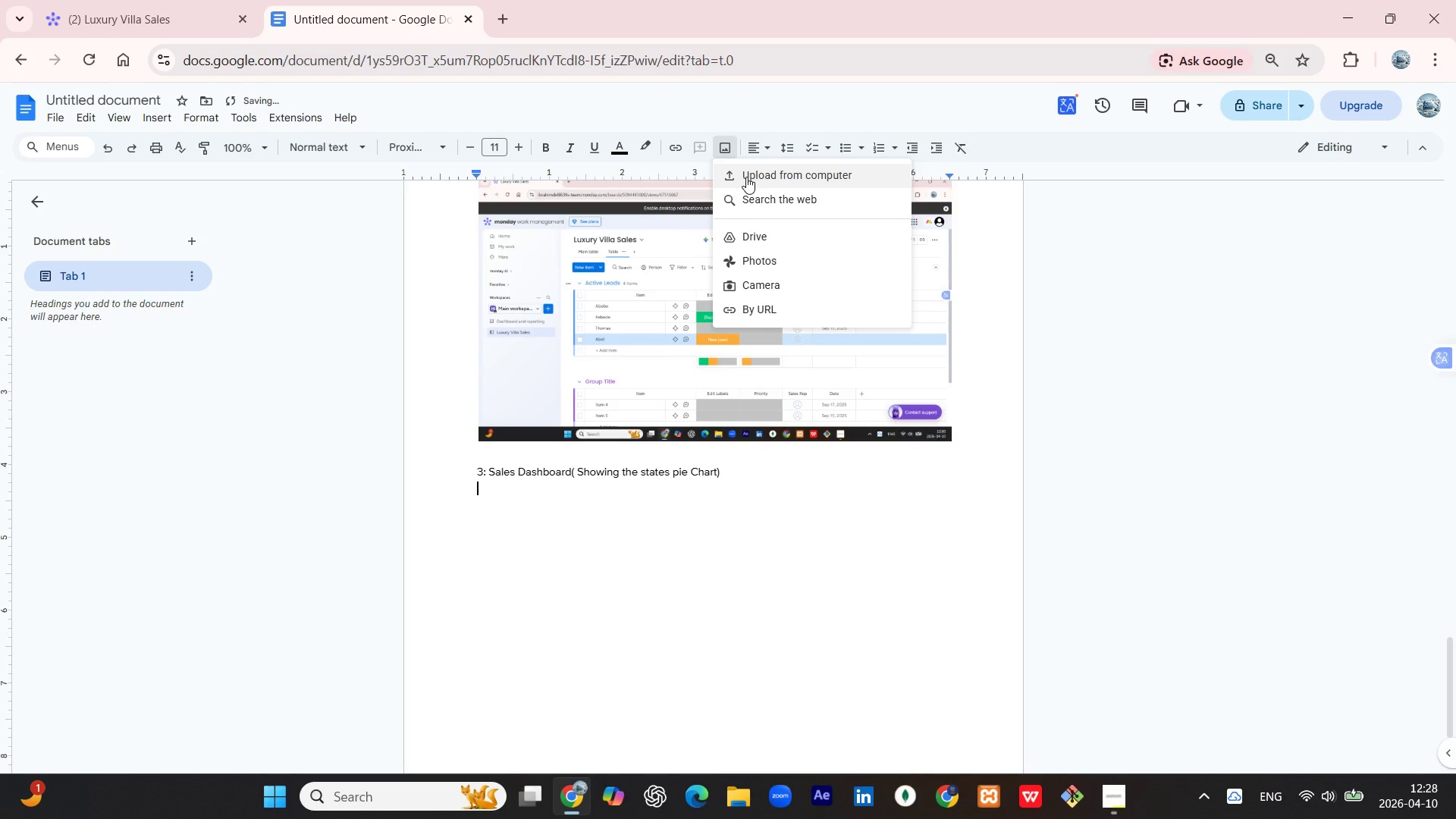 
left_click([746, 177])
 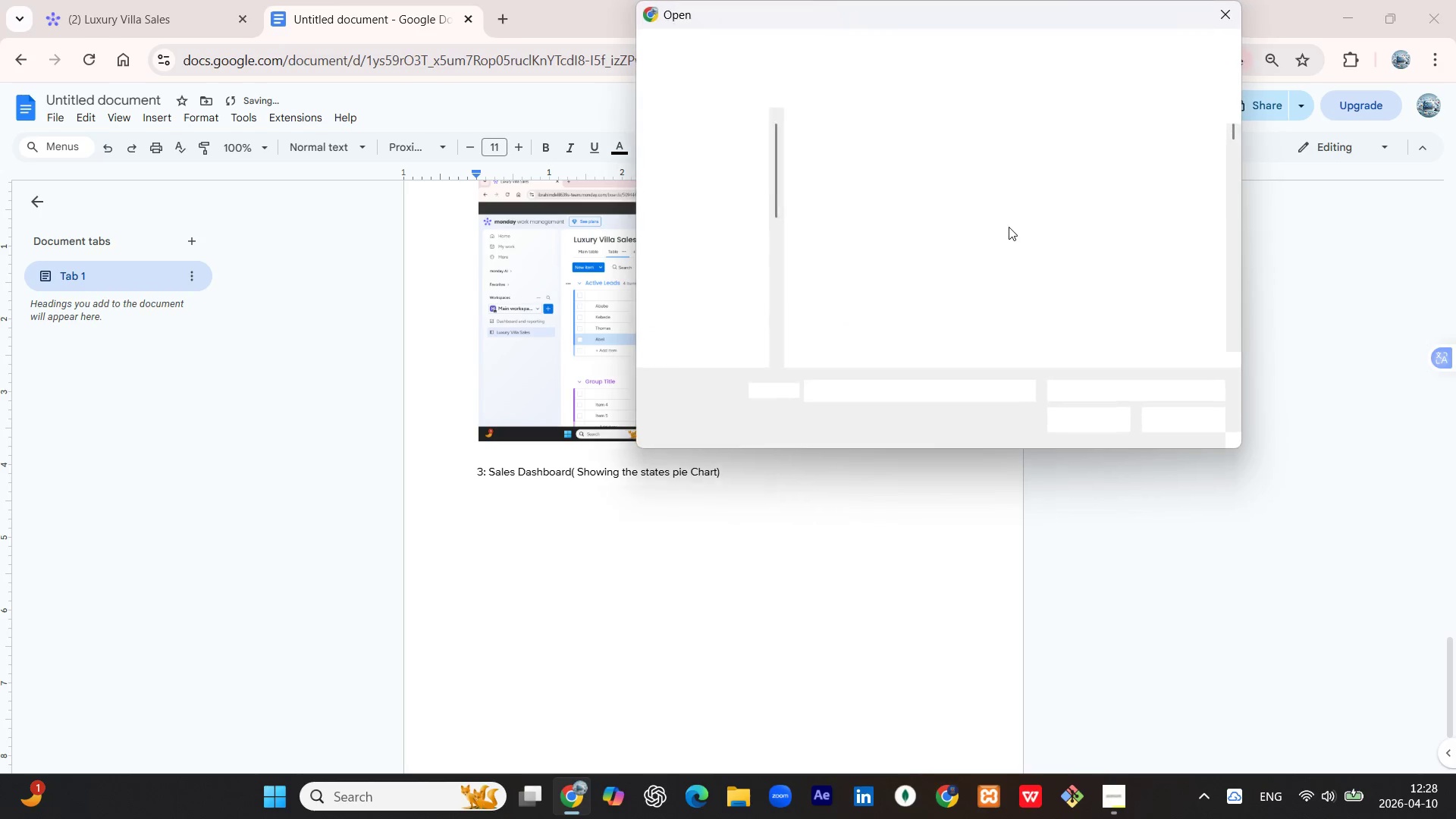 
scroll: coordinate [1040, 213], scroll_direction: down, amount: 60.0
 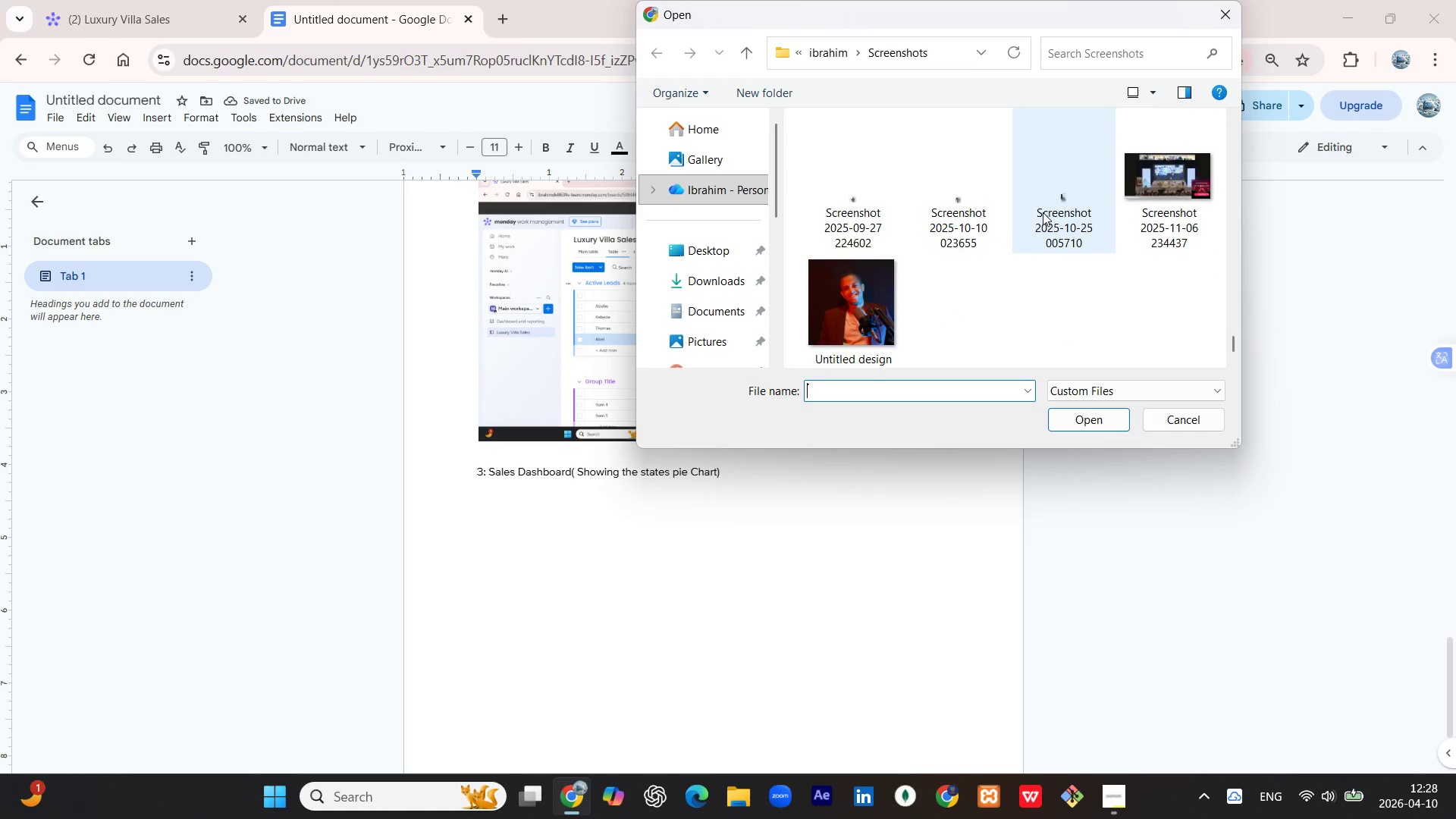 
scroll: coordinate [1019, 199], scroll_direction: up, amount: 4.0
 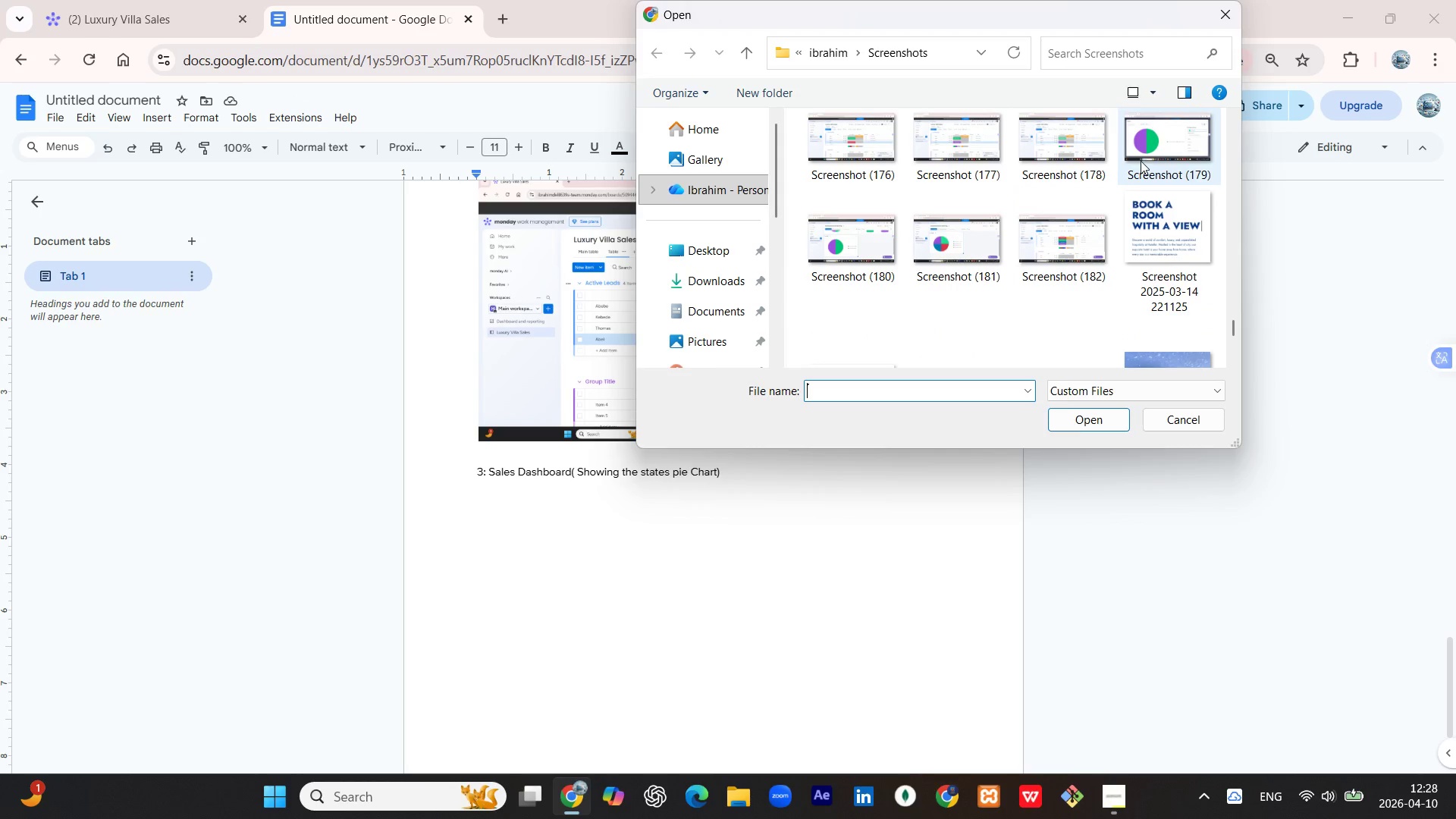 
hold_key(key=ControlLeft, duration=0.88)
left_click([1141, 160])
 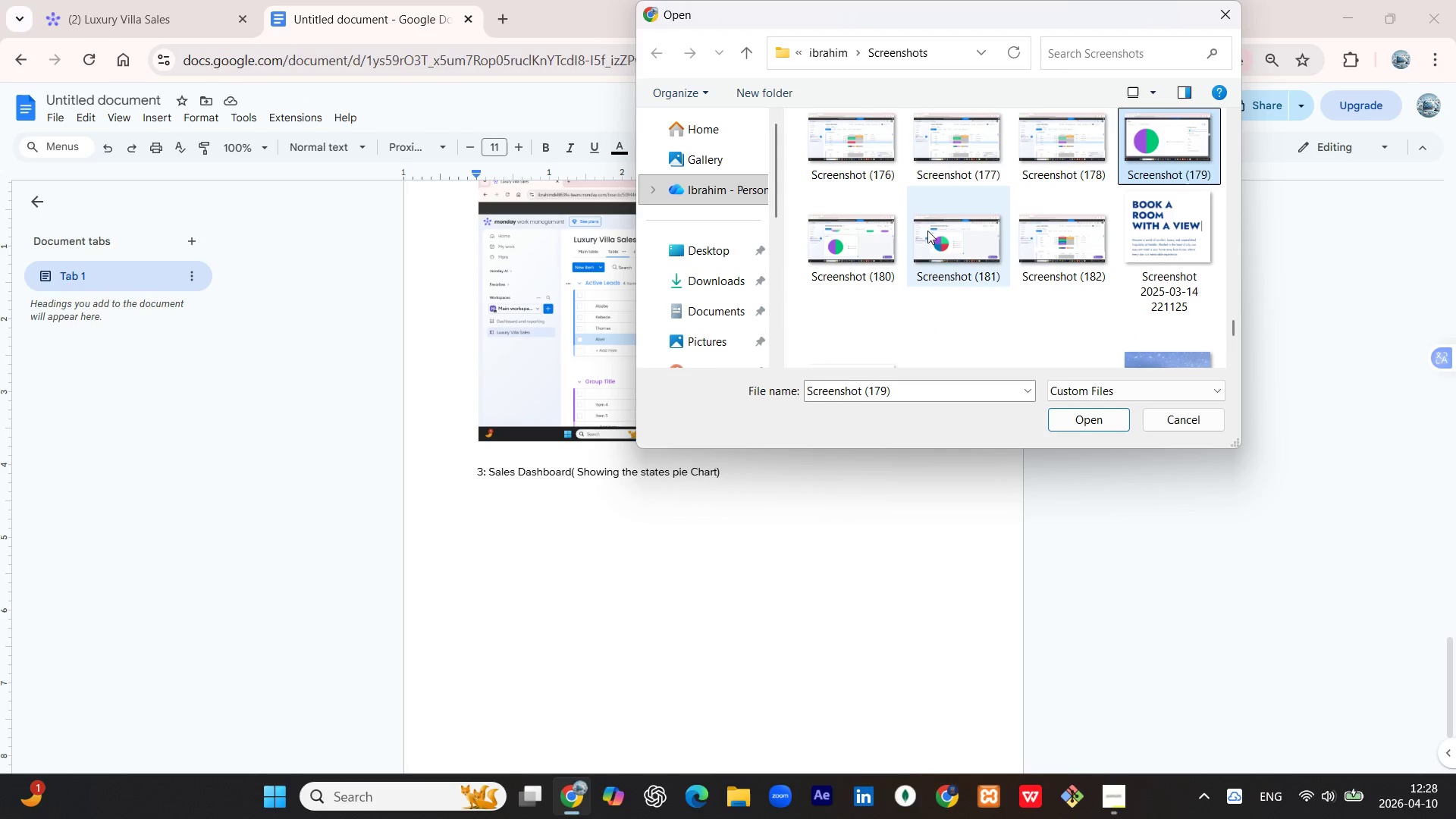 
hold_key(key=ControlLeft, duration=0.73)
left_click([870, 248])
 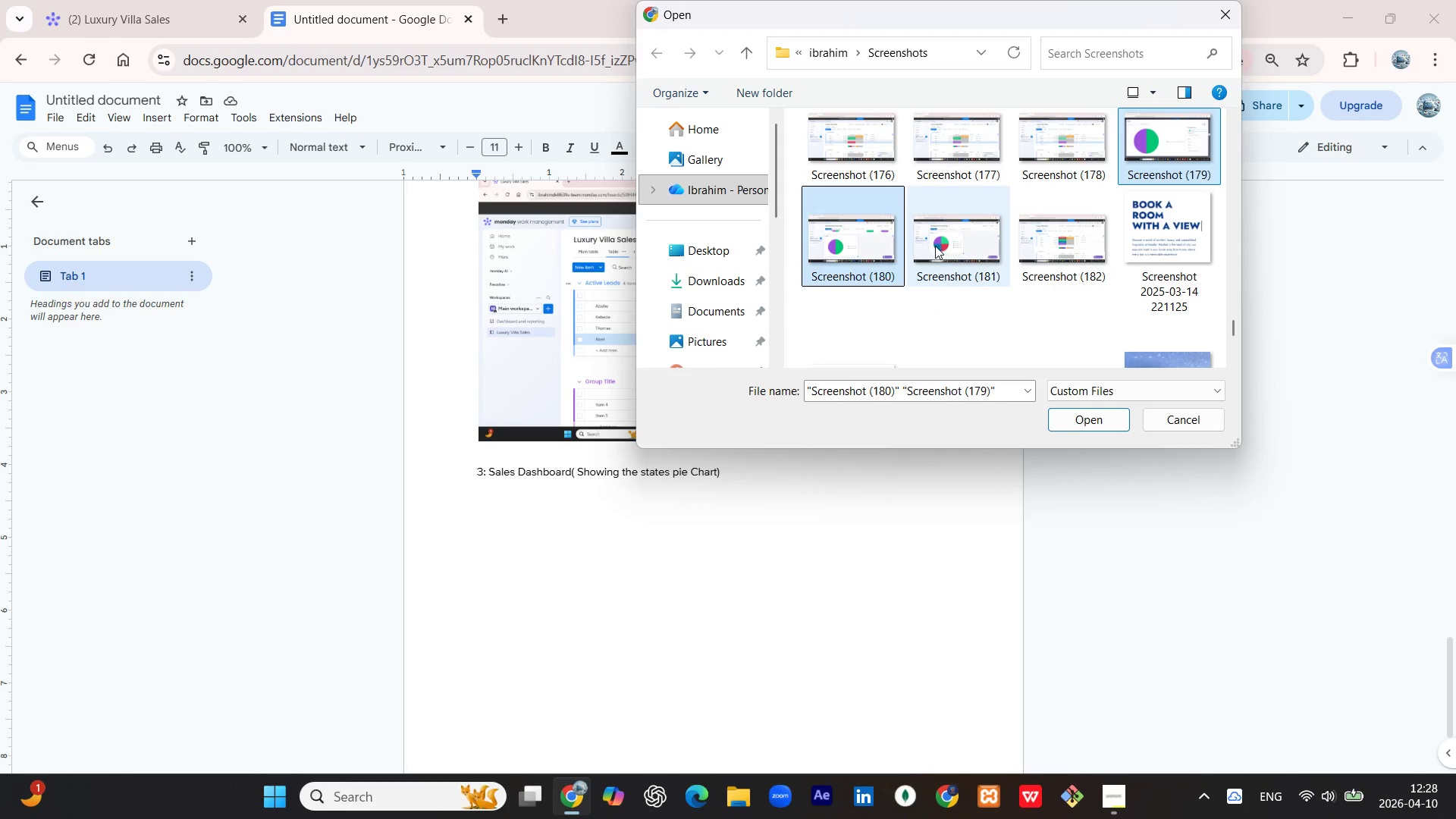 
hold_key(key=ControlLeft, duration=0.39)
left_click([935, 246])
 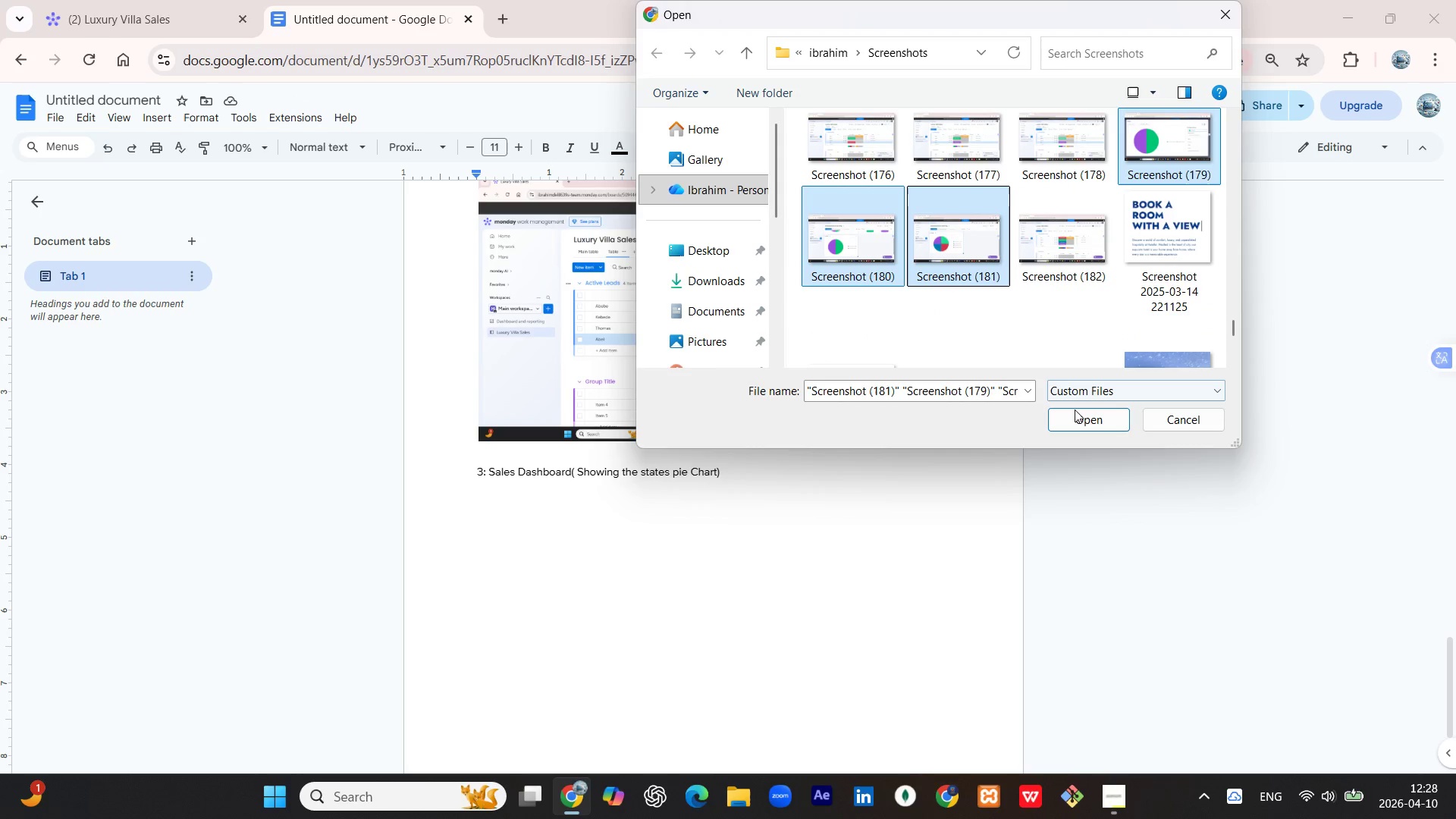 
left_click([1075, 415])
 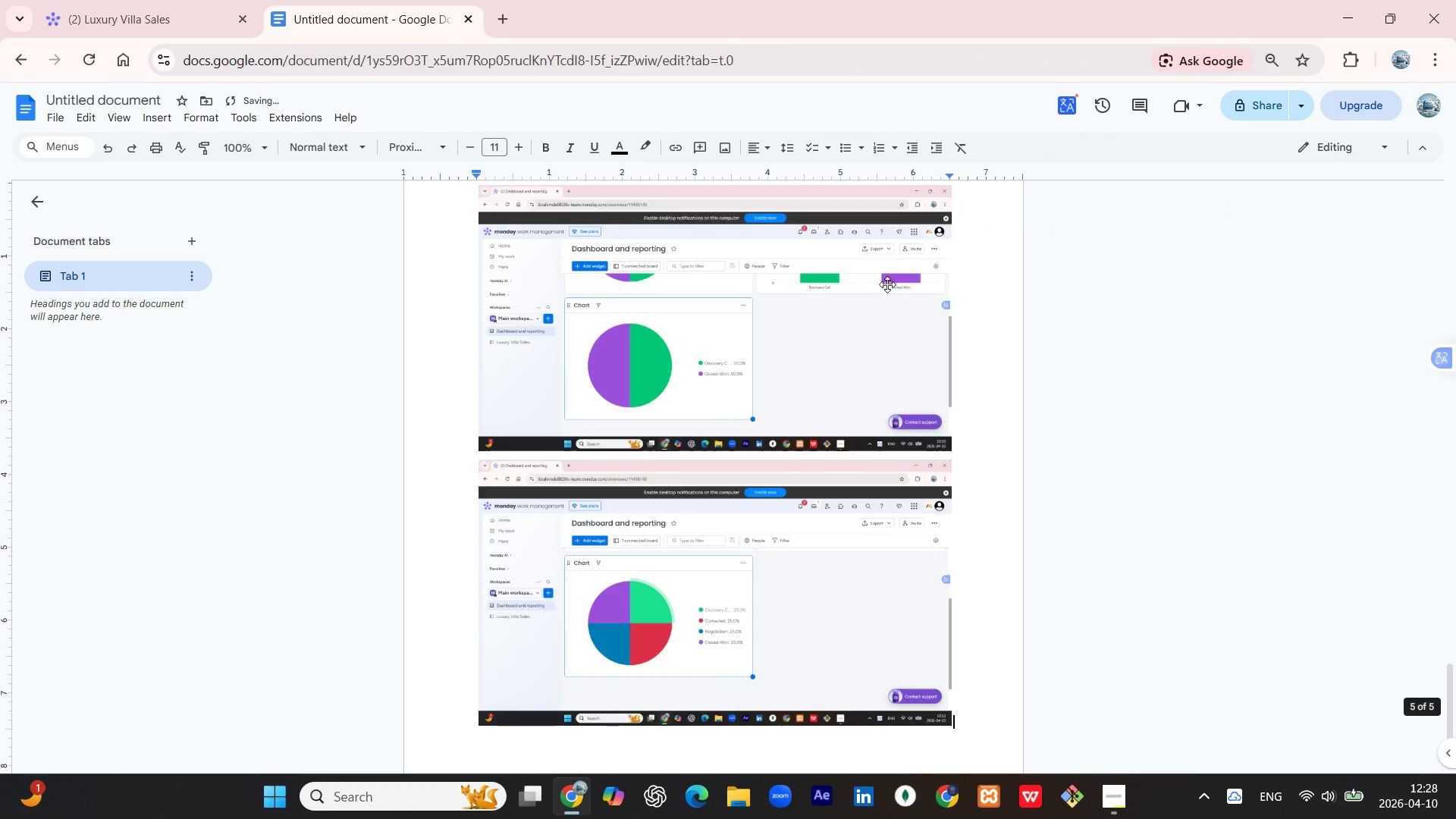 
scroll: coordinate [777, 557], scroll_direction: up, amount: 9.0
 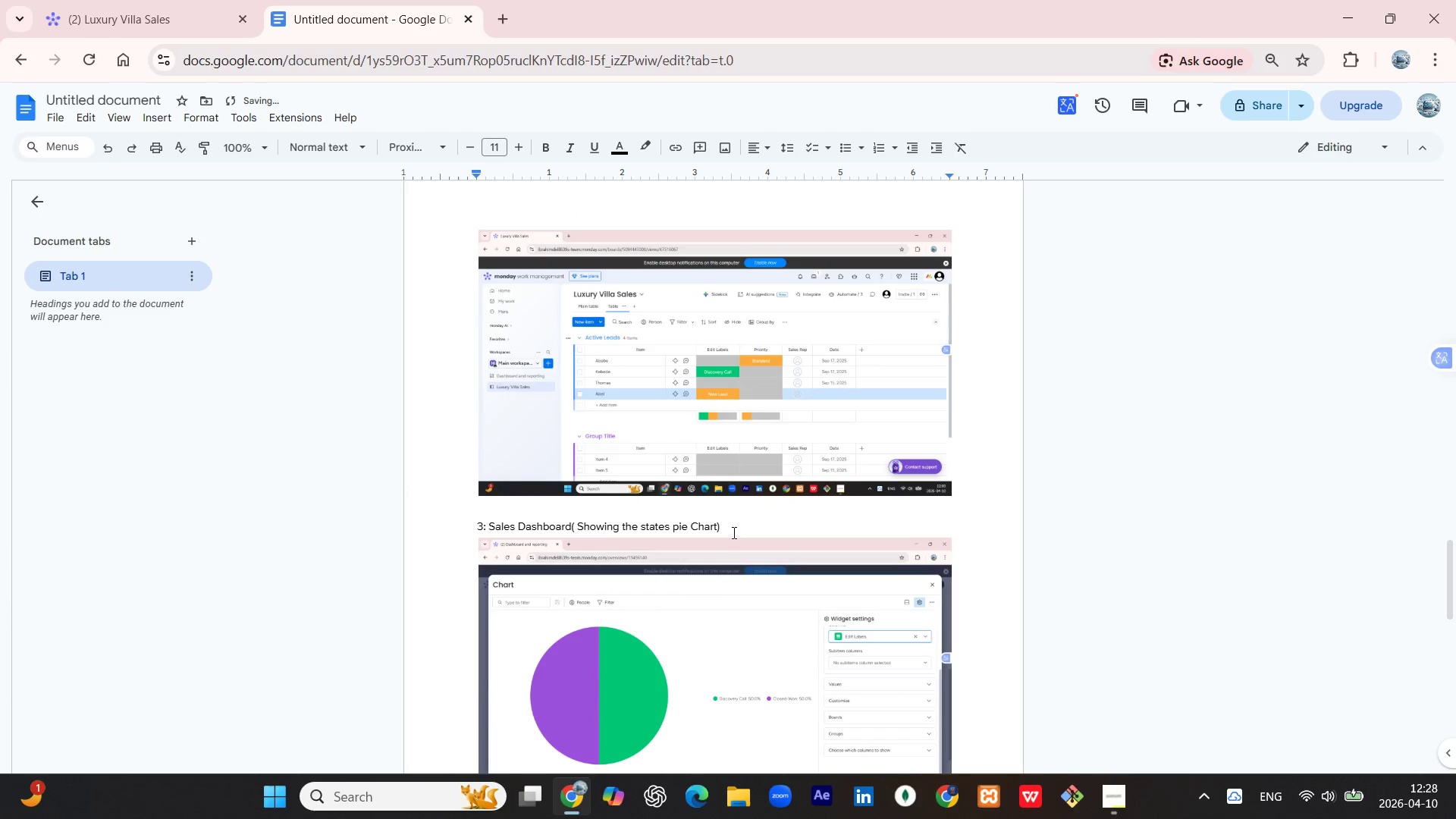 
left_click_drag(start_coordinate=[723, 525], to_coordinate=[516, 519])
 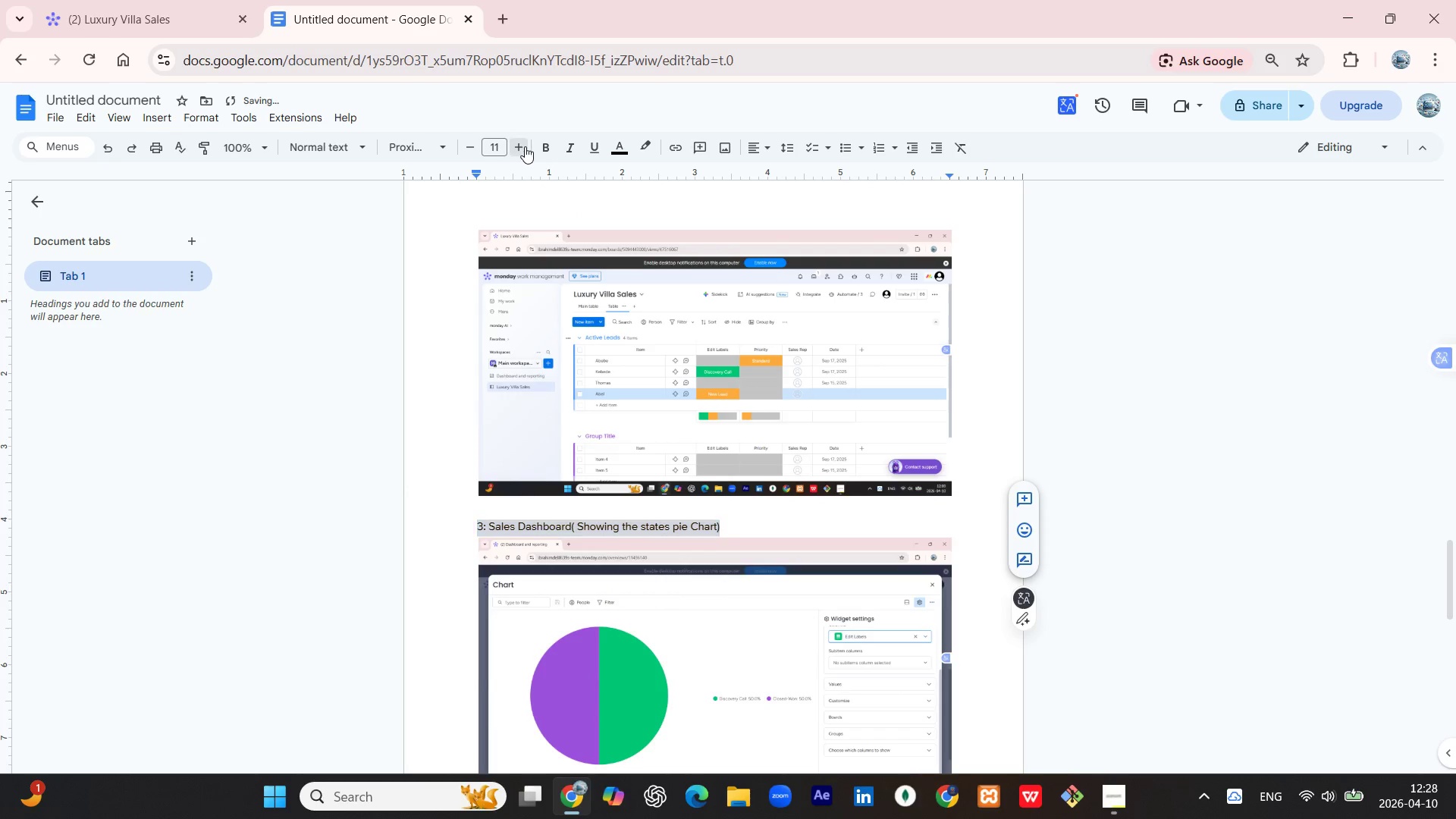 
double_click([525, 146])
 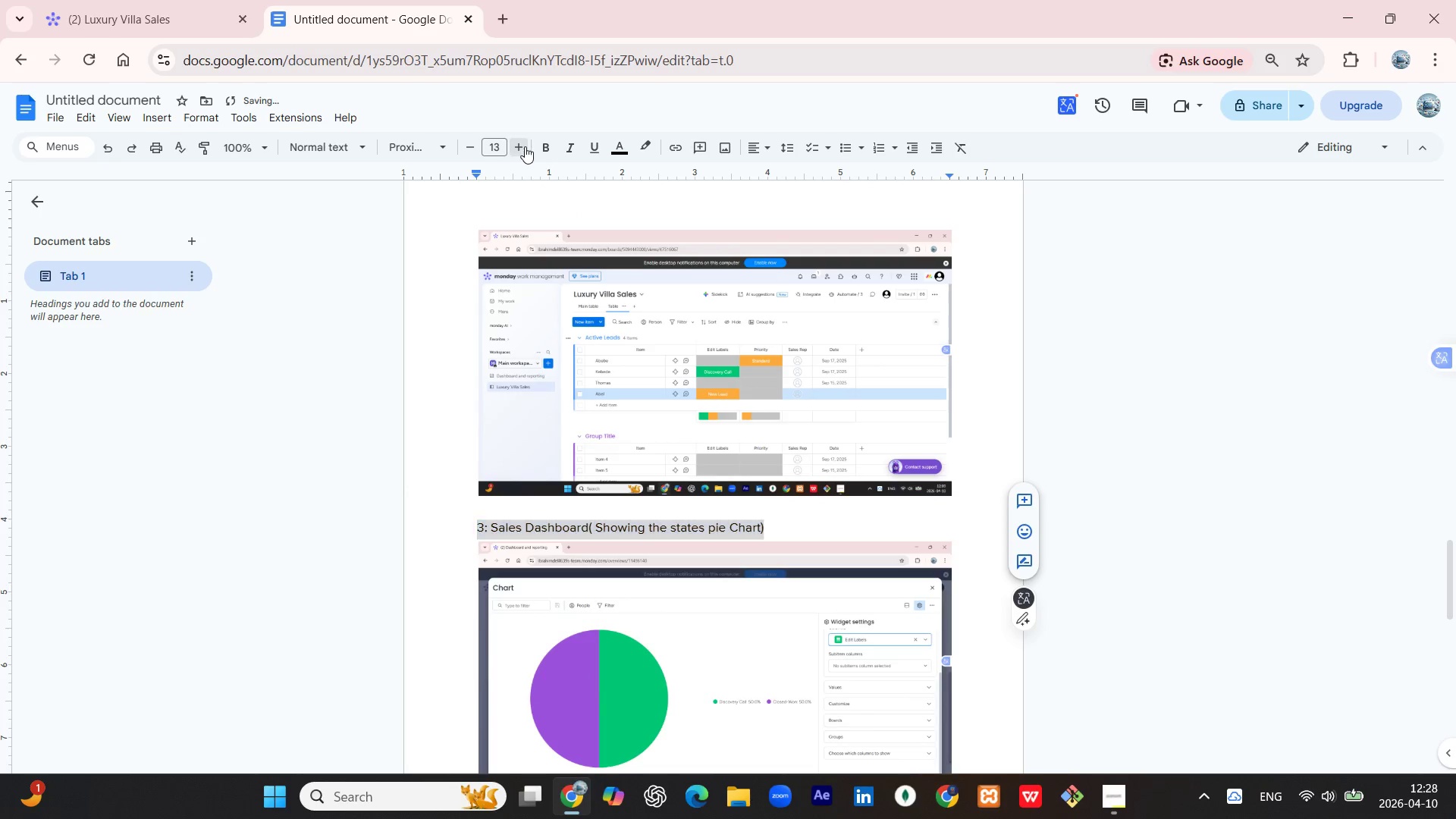 
triple_click([525, 146])
 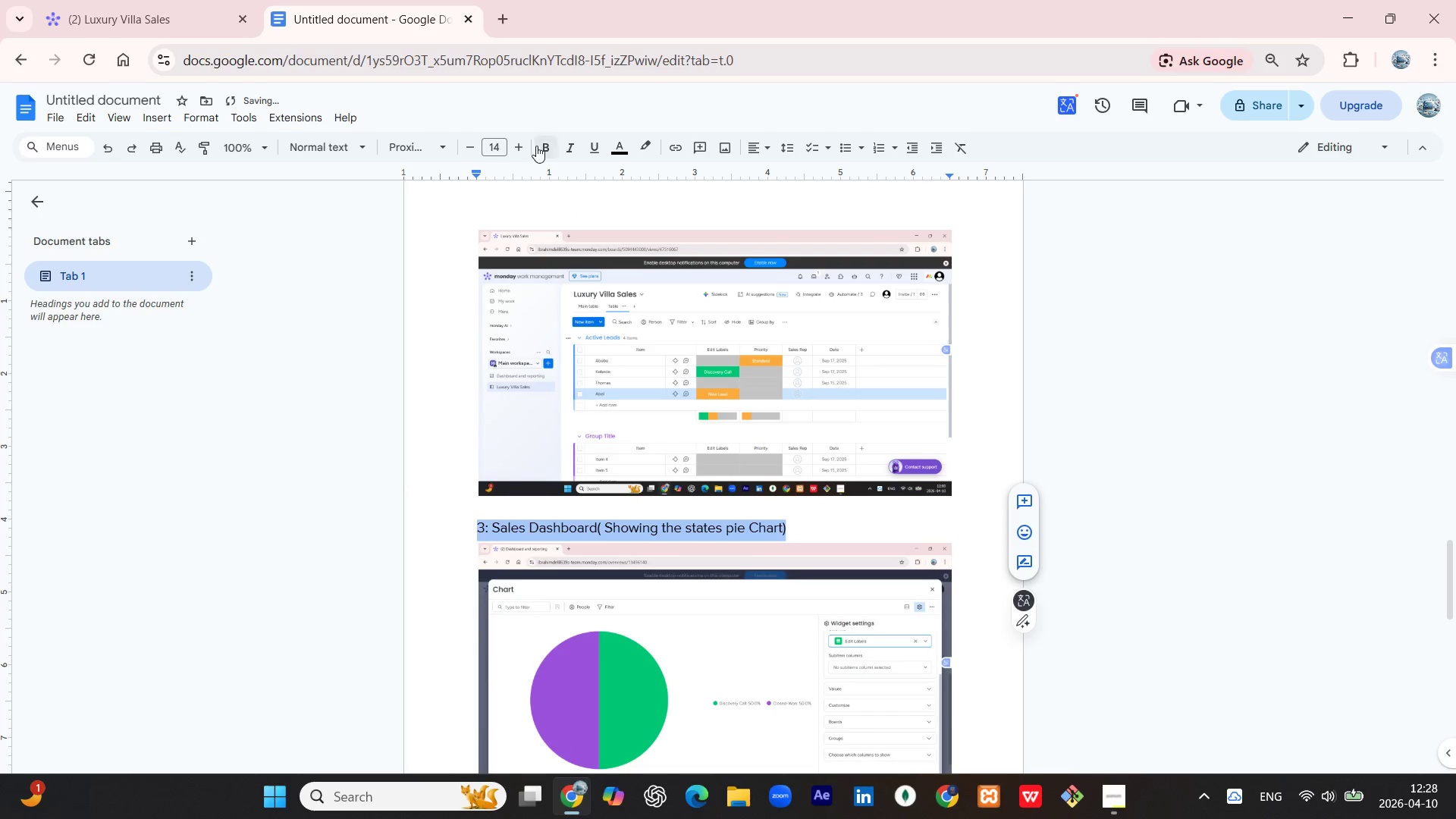 
left_click([539, 145])
 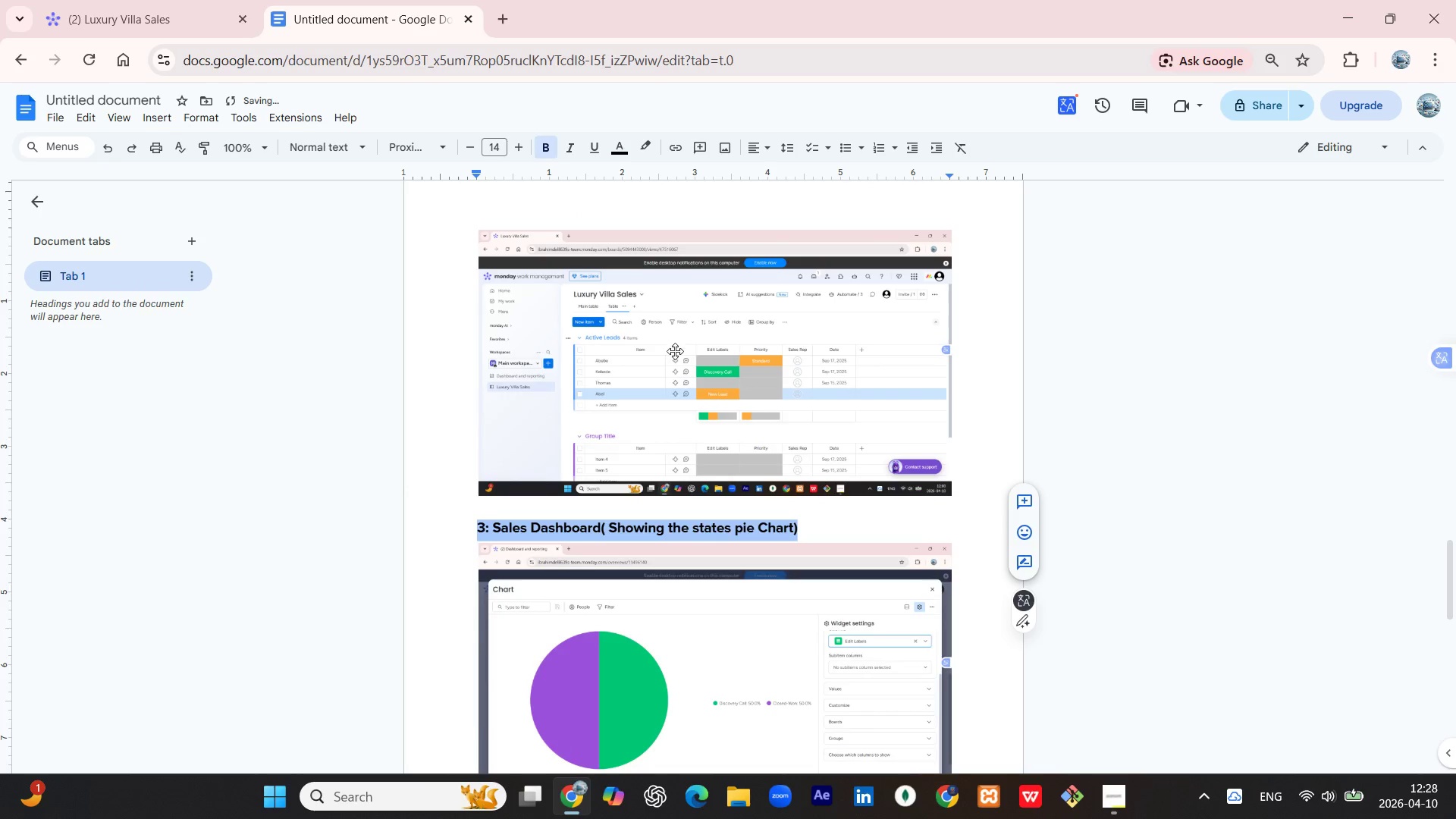 
scroll: coordinate [684, 395], scroll_direction: up, amount: 9.0
 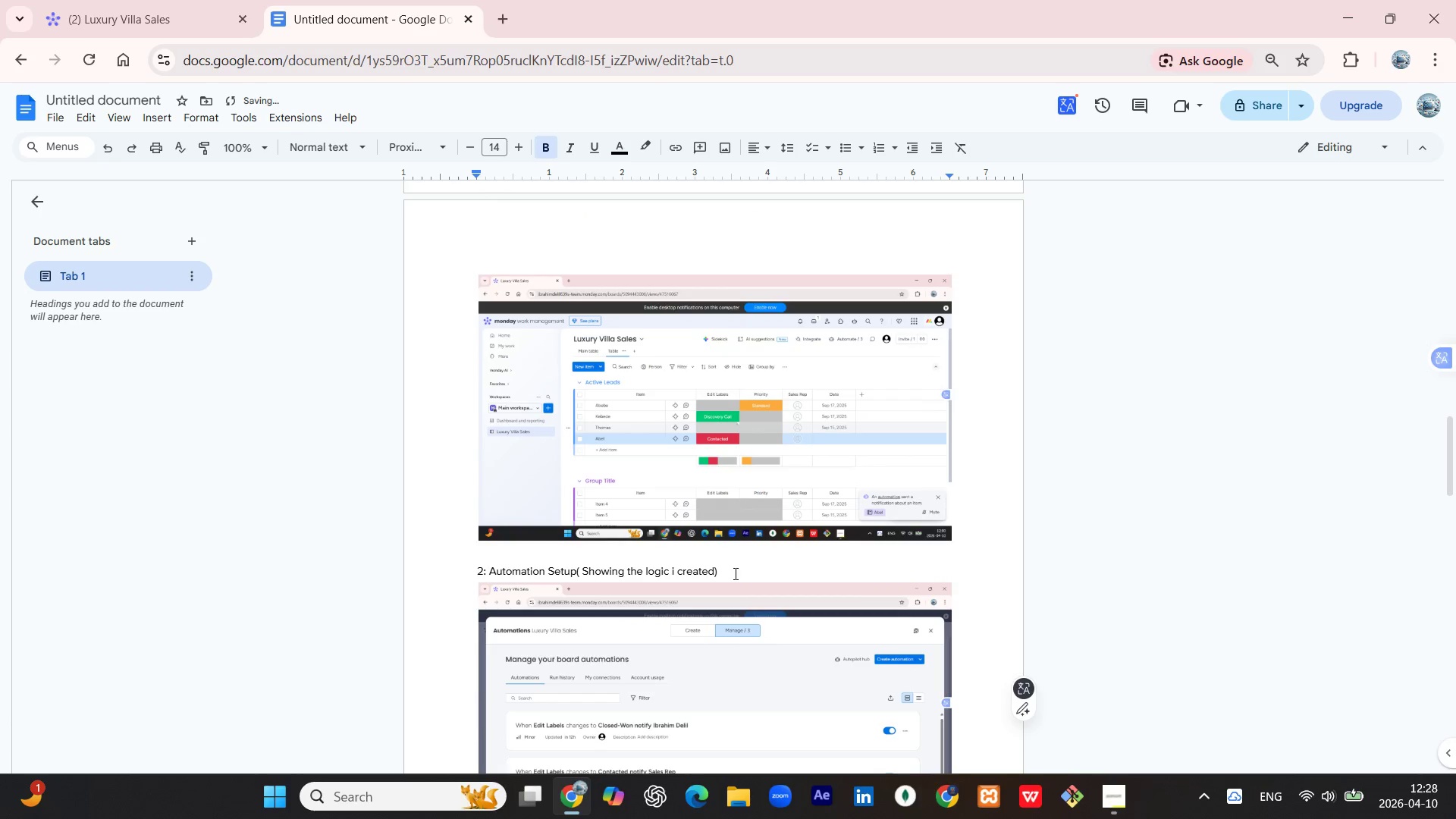 
left_click_drag(start_coordinate=[734, 573], to_coordinate=[497, 550])
 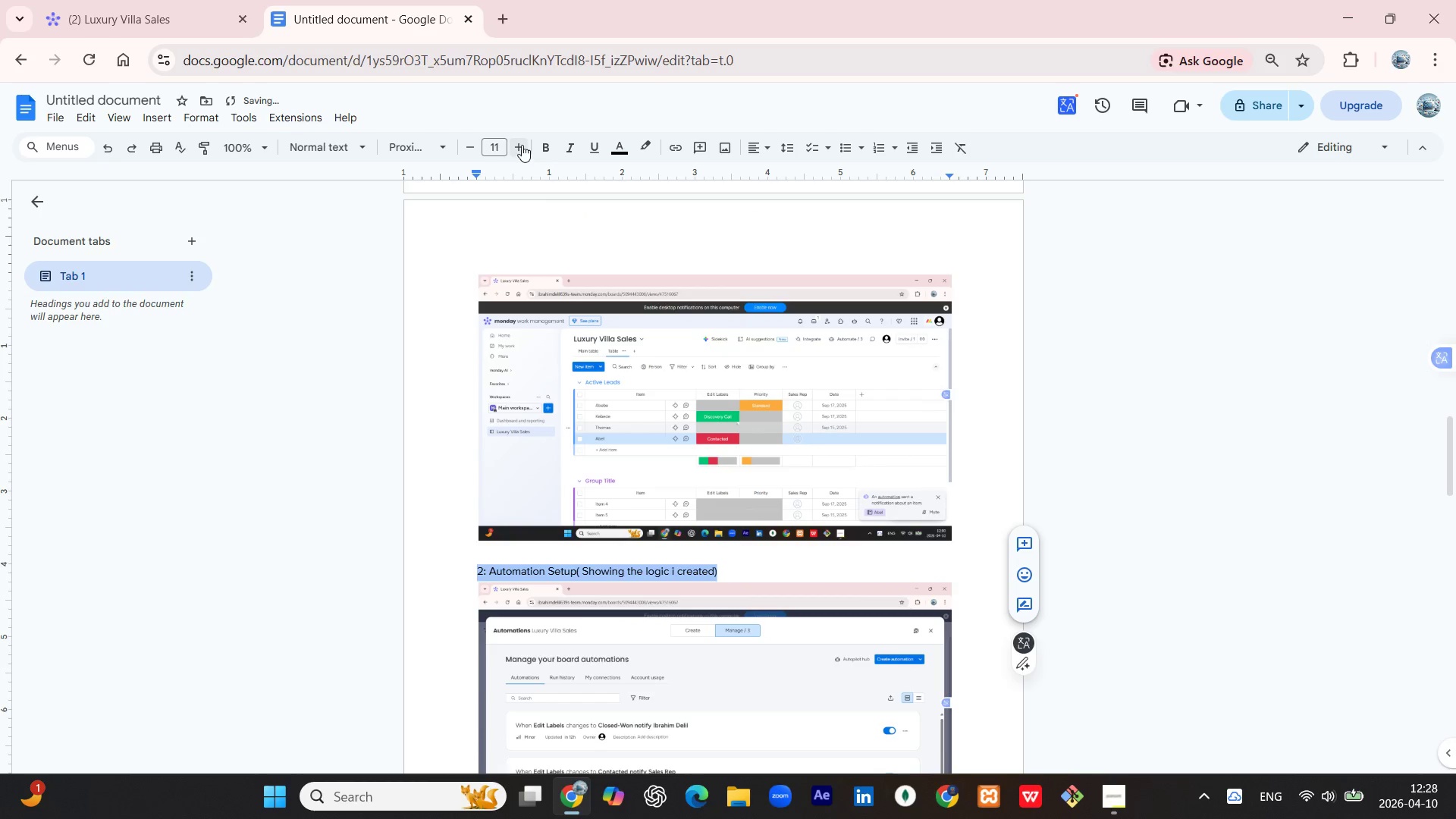 
double_click([521, 145])
 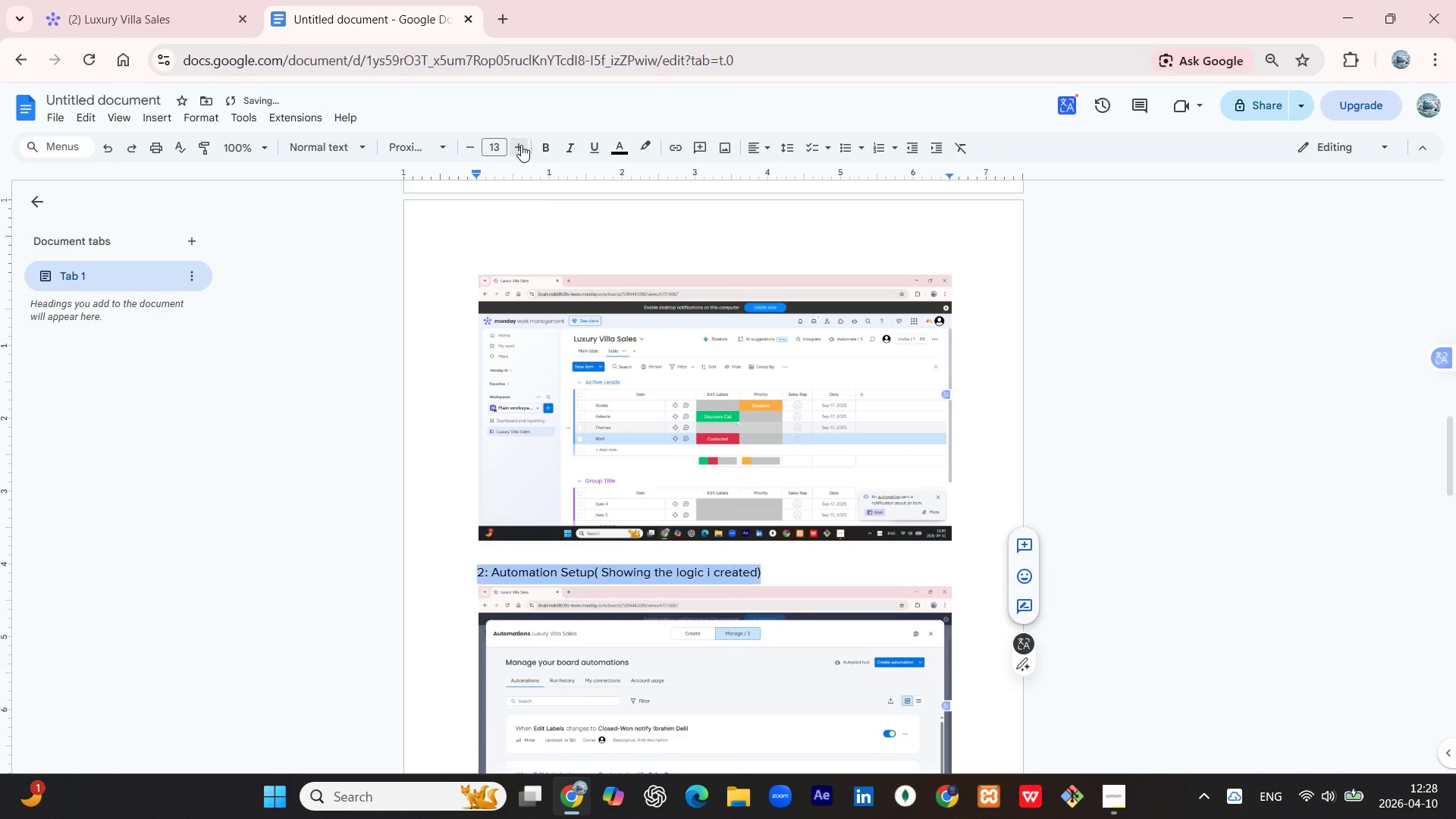 
triple_click([521, 145])
 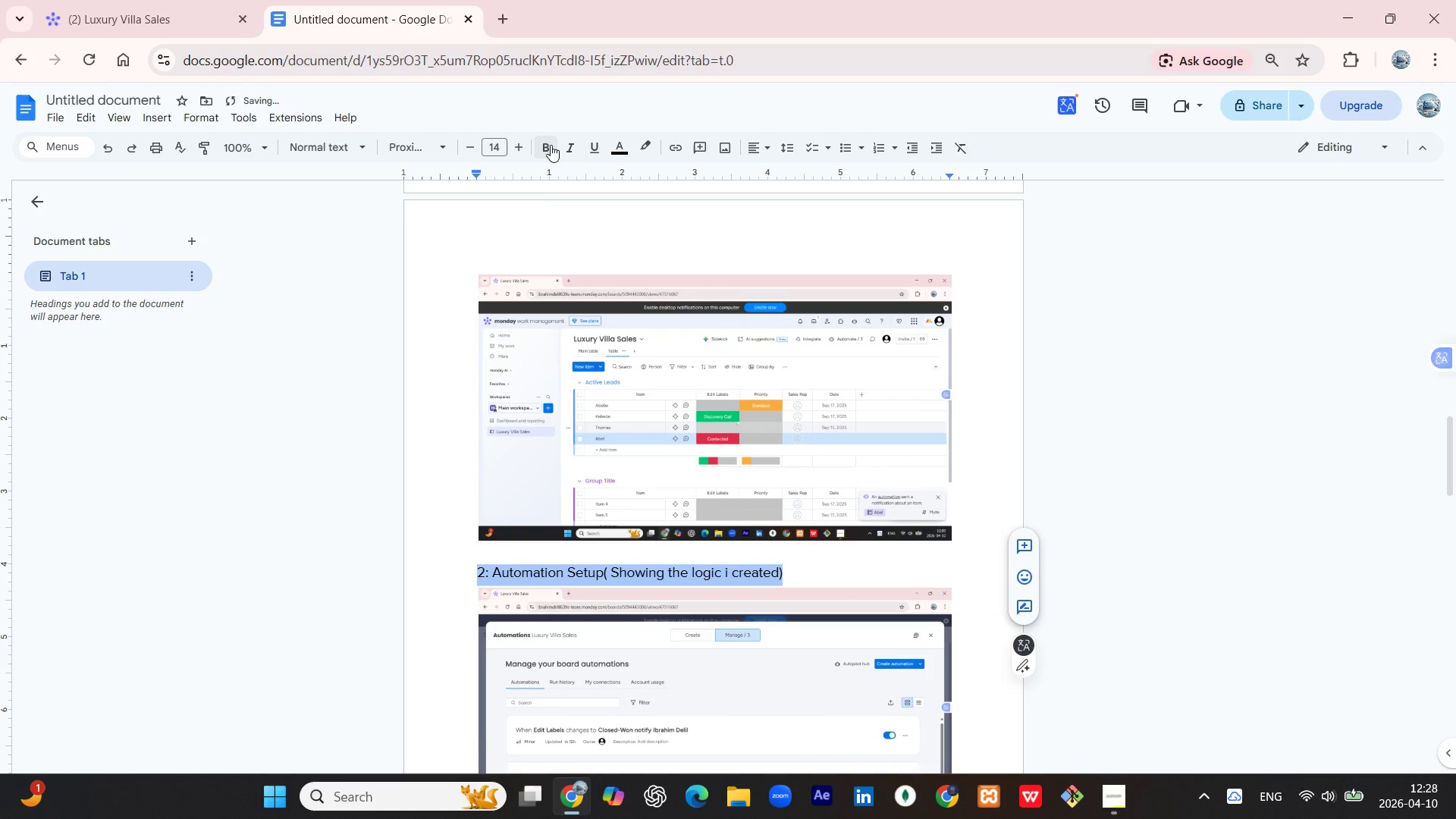 
left_click([551, 145])
 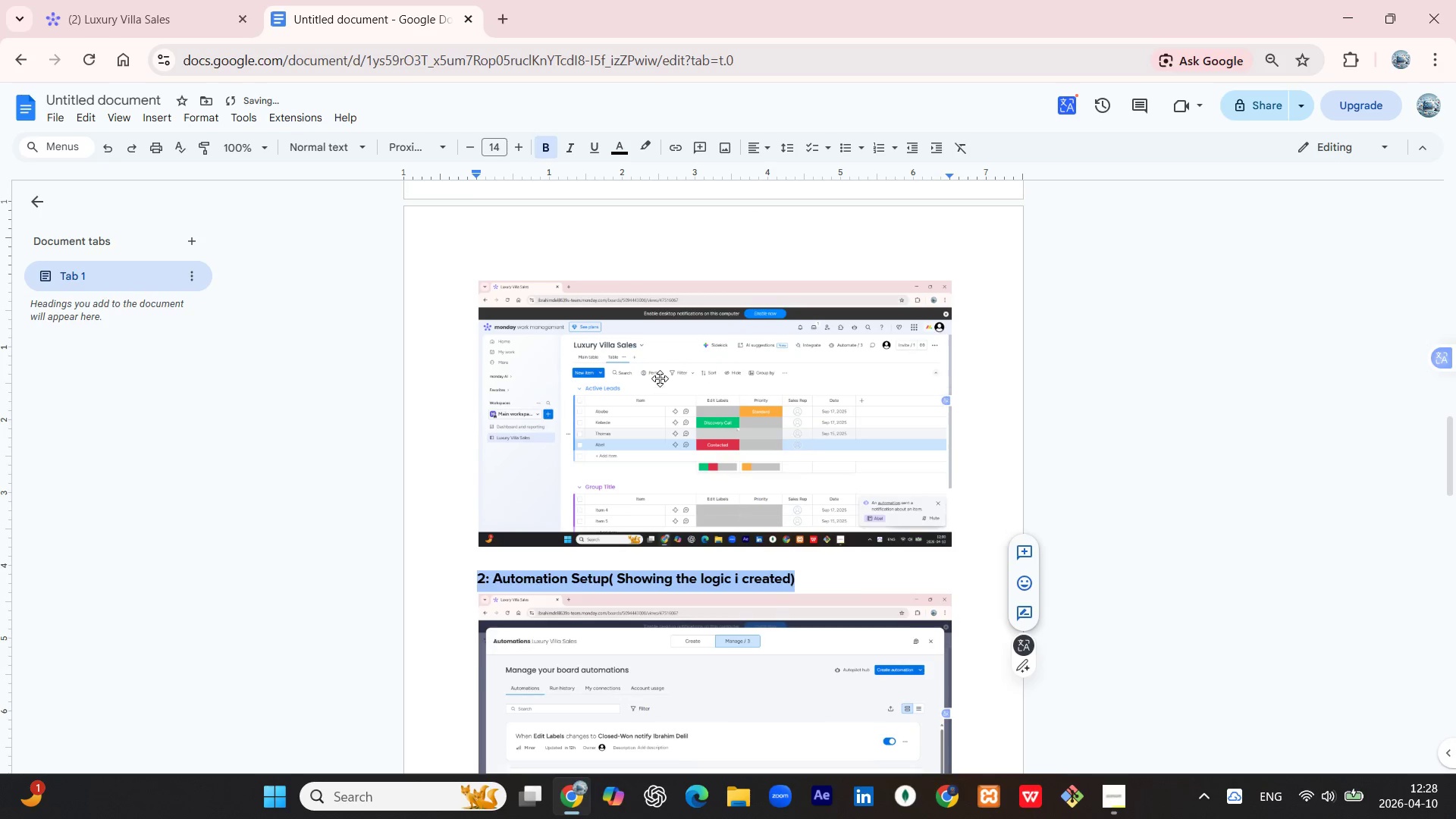 
scroll: coordinate [660, 378], scroll_direction: up, amount: 11.0
 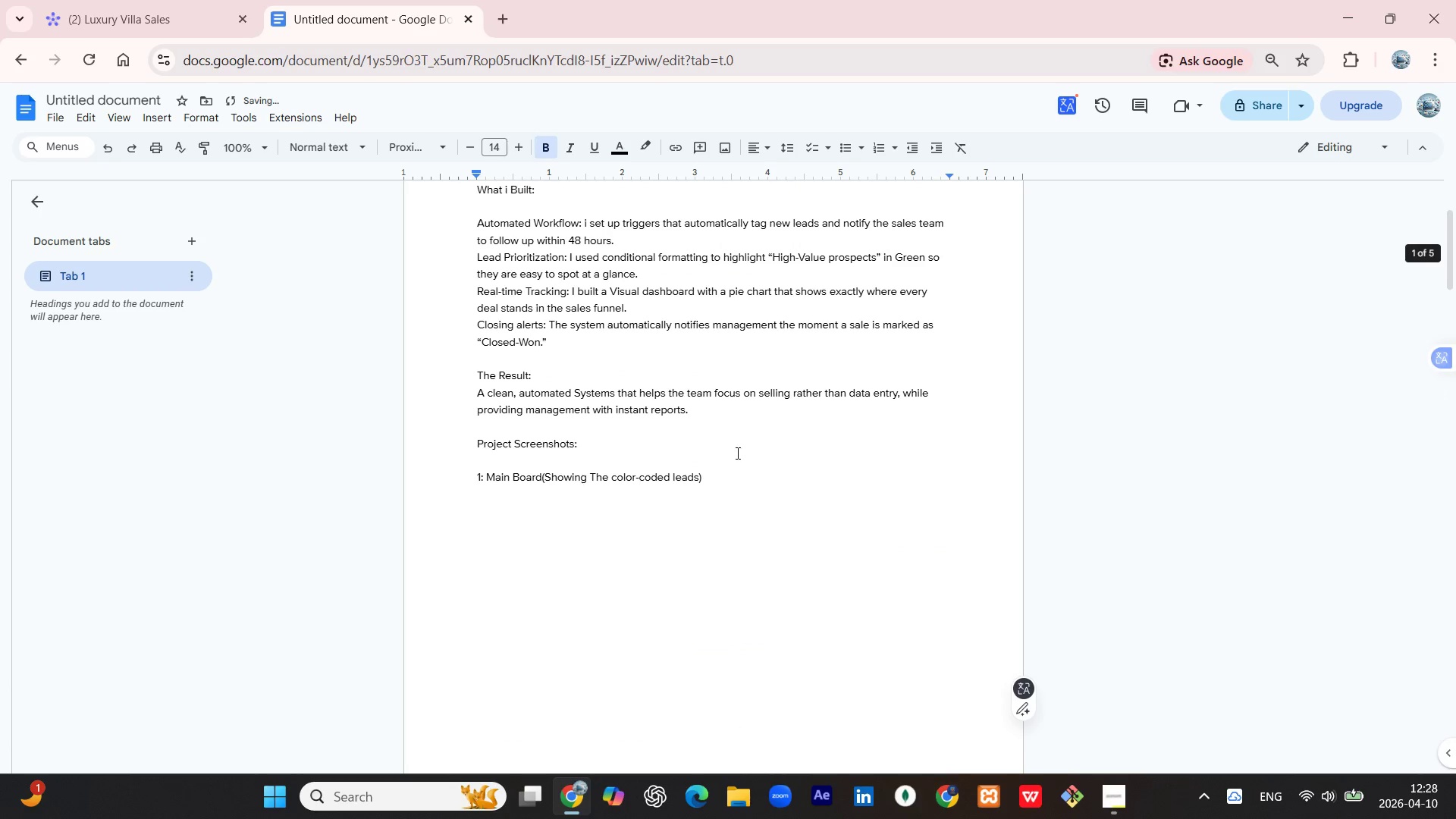 
left_click_drag(start_coordinate=[720, 477], to_coordinate=[456, 470])
 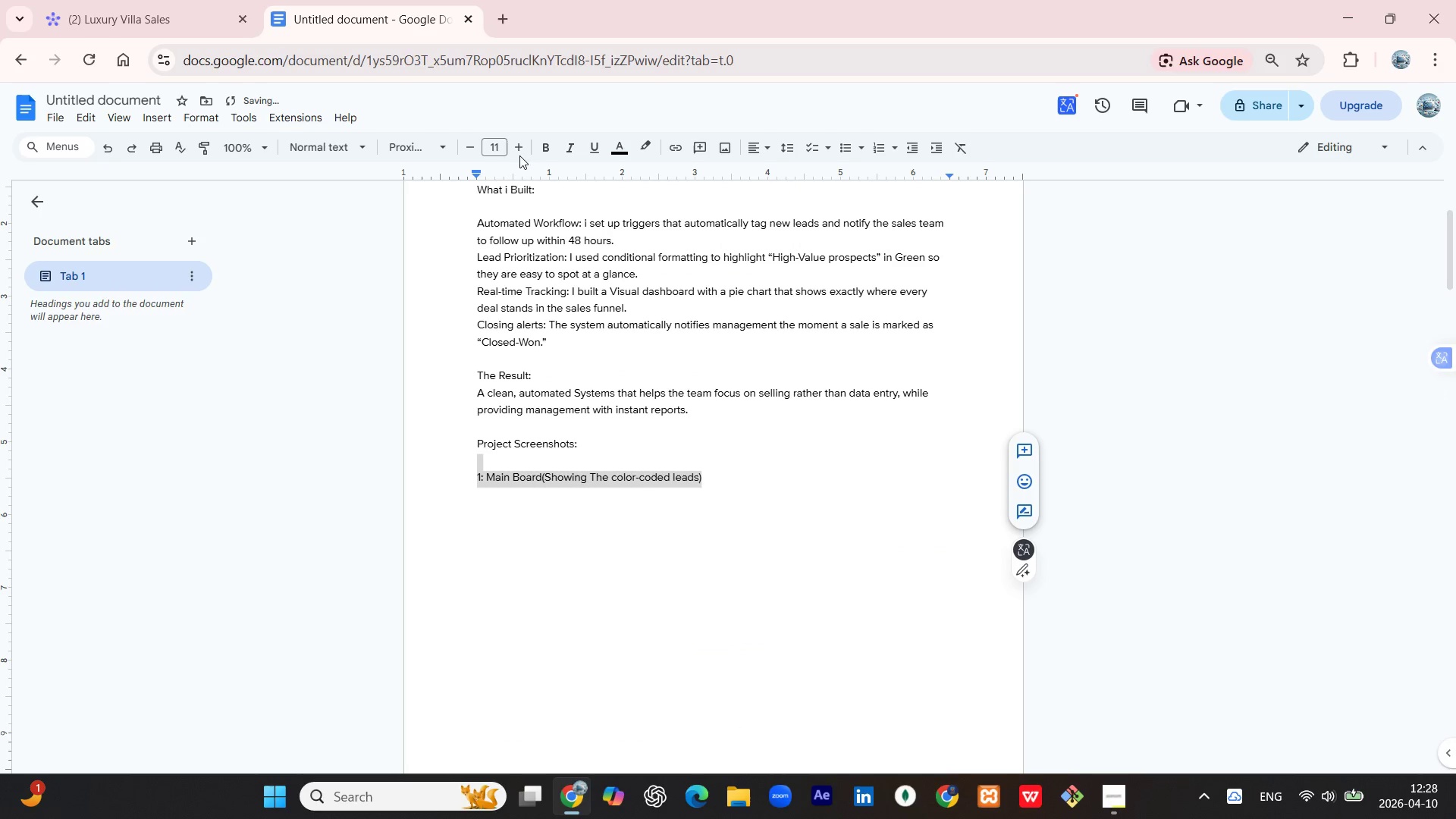 
double_click([519, 146])
 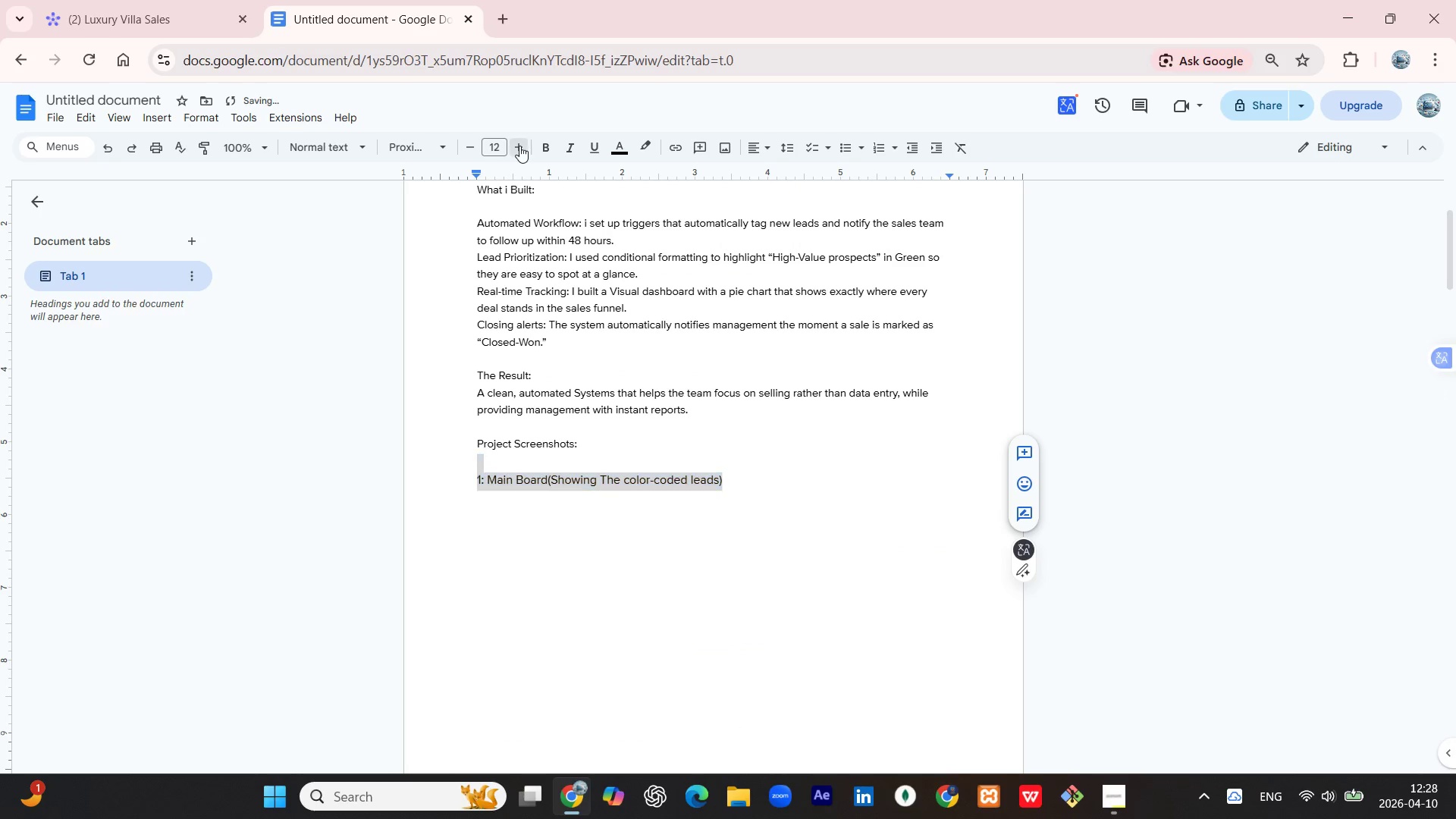 
triple_click([519, 146])
 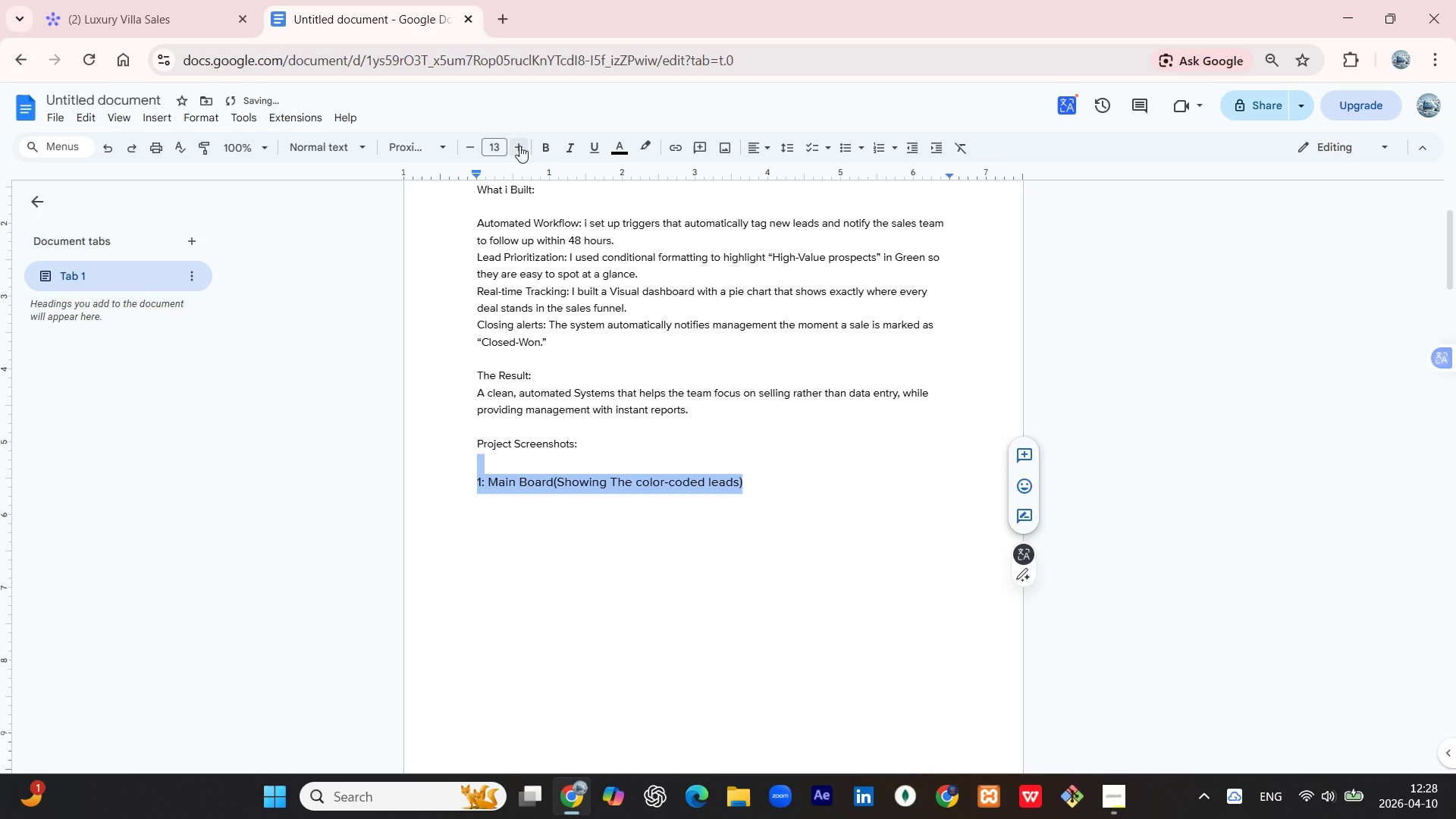 
left_click([519, 146])
 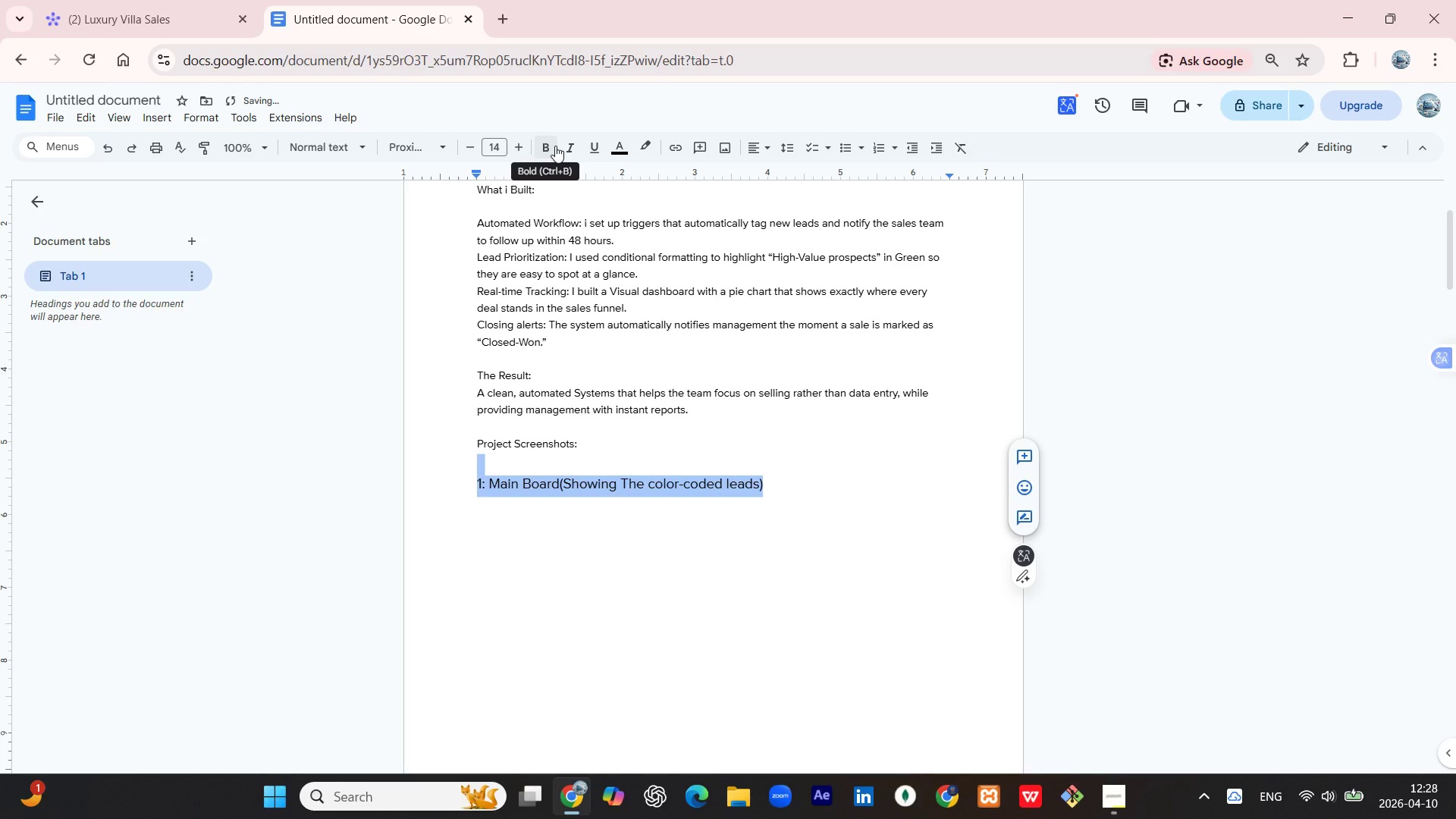 
left_click([555, 146])
 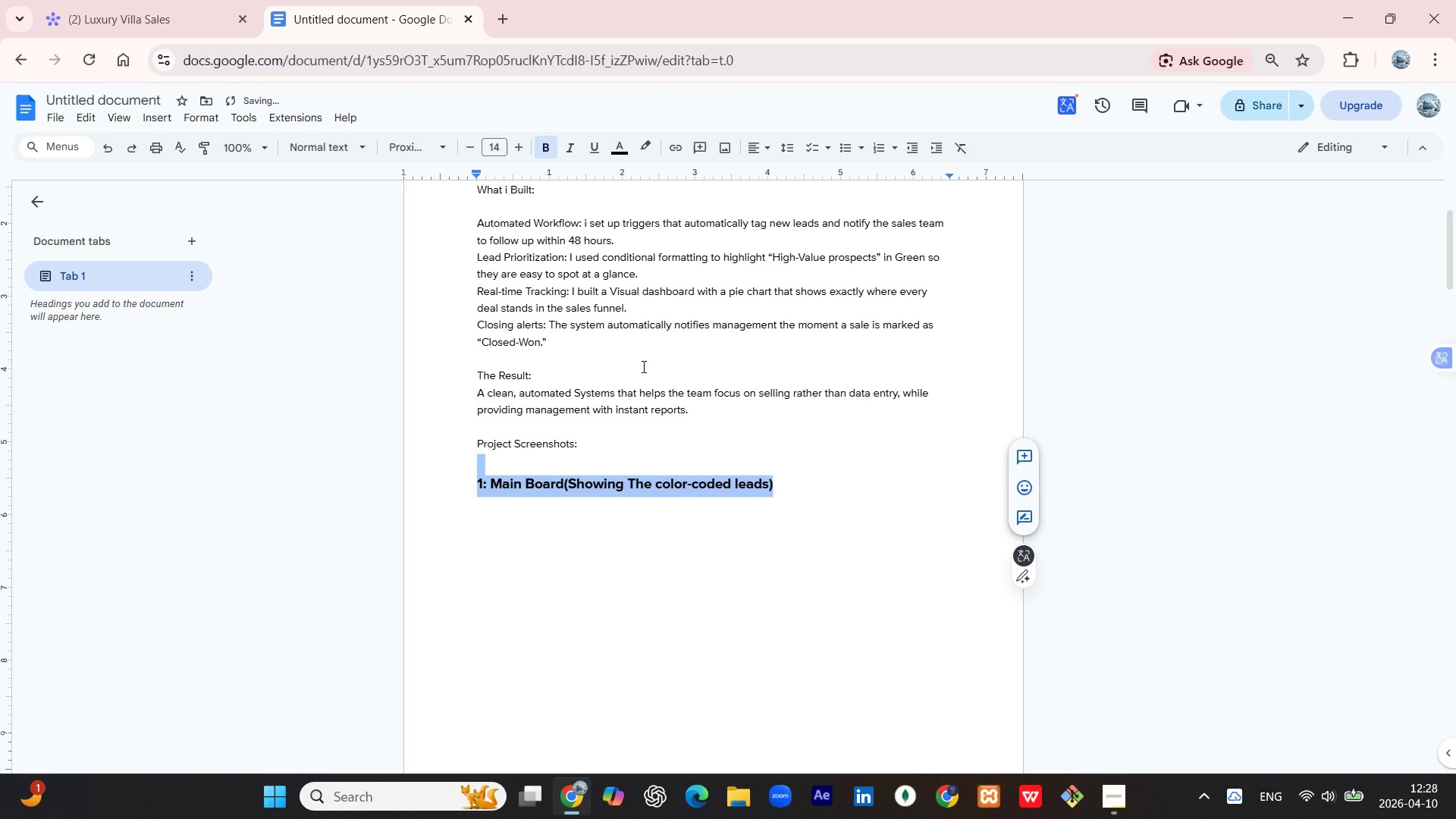 
scroll: coordinate [645, 369], scroll_direction: up, amount: 1.0
 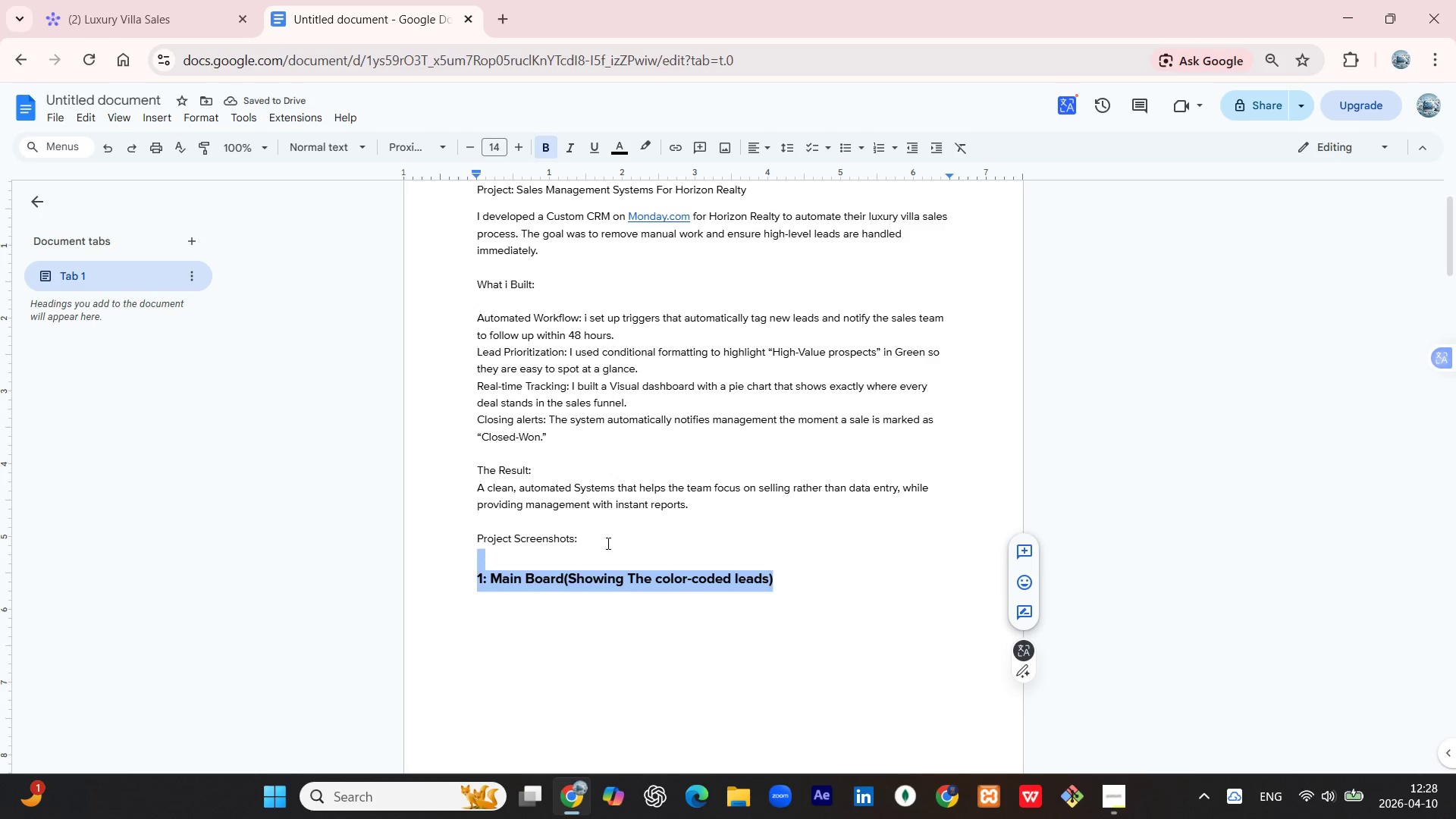 
left_click_drag(start_coordinate=[603, 542], to_coordinate=[473, 535])
 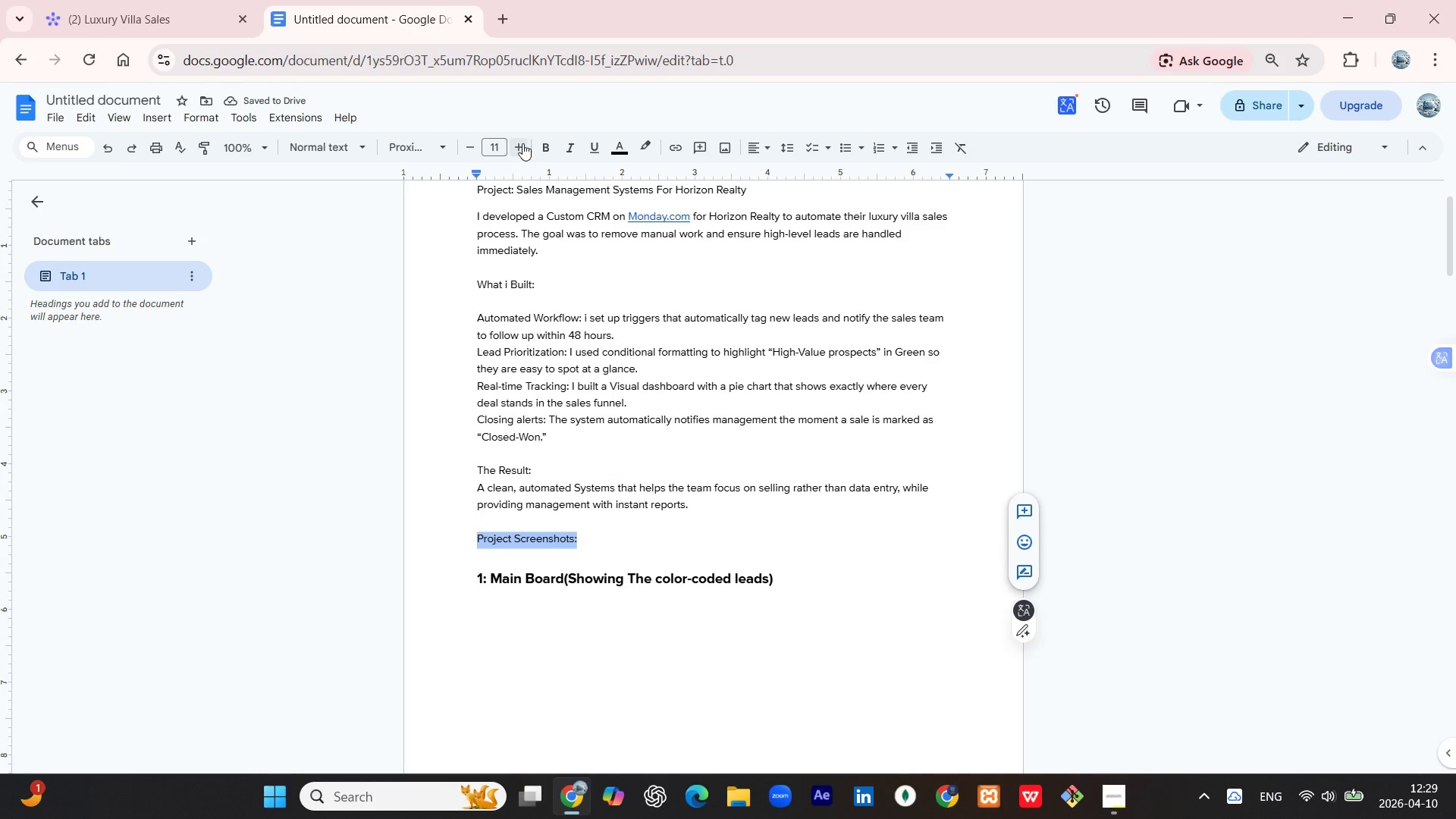 
double_click([522, 143])
 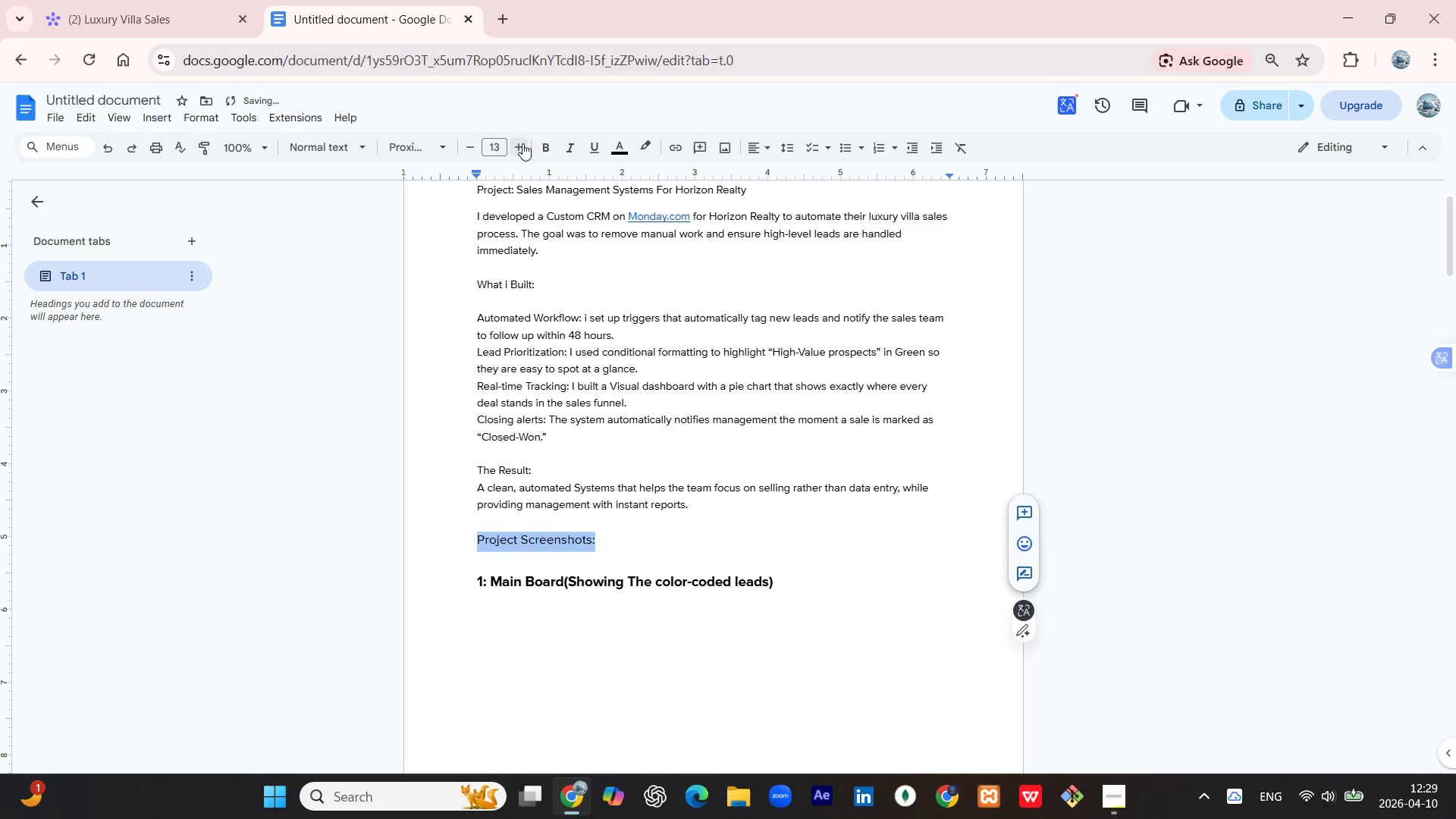 
triple_click([522, 143])
 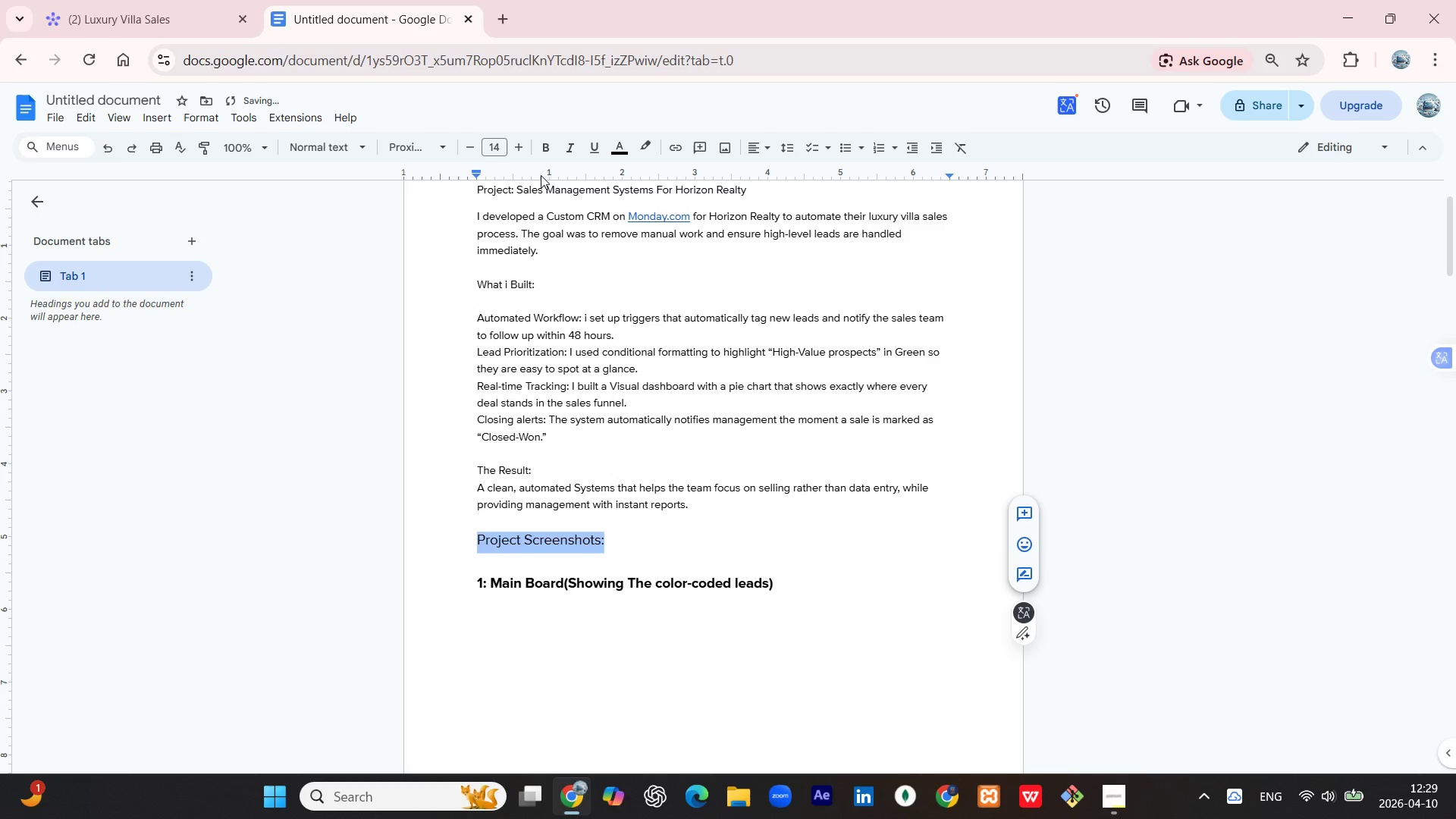 
left_click([545, 152])
 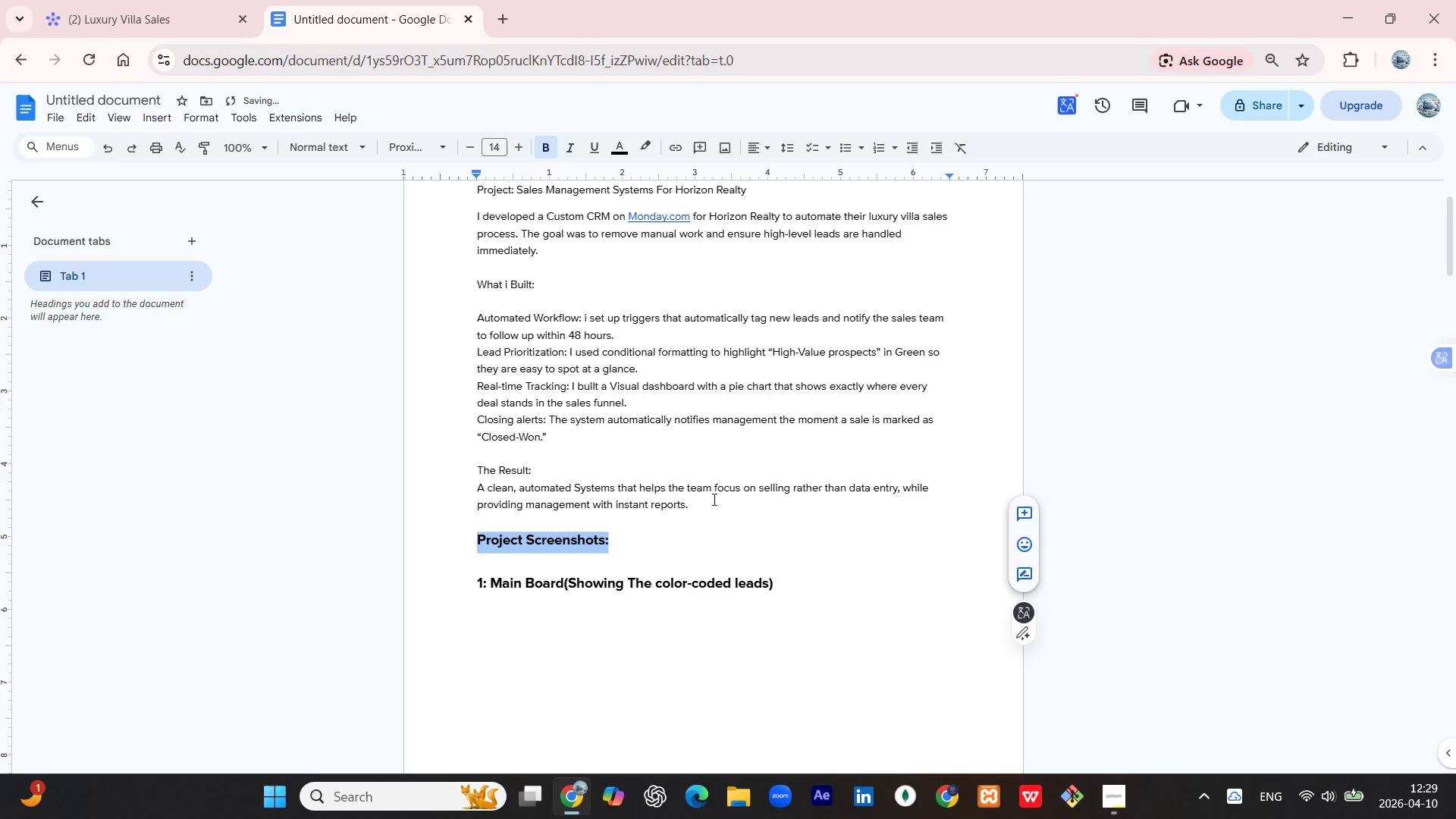 
scroll: coordinate [707, 500], scroll_direction: up, amount: 1.0
 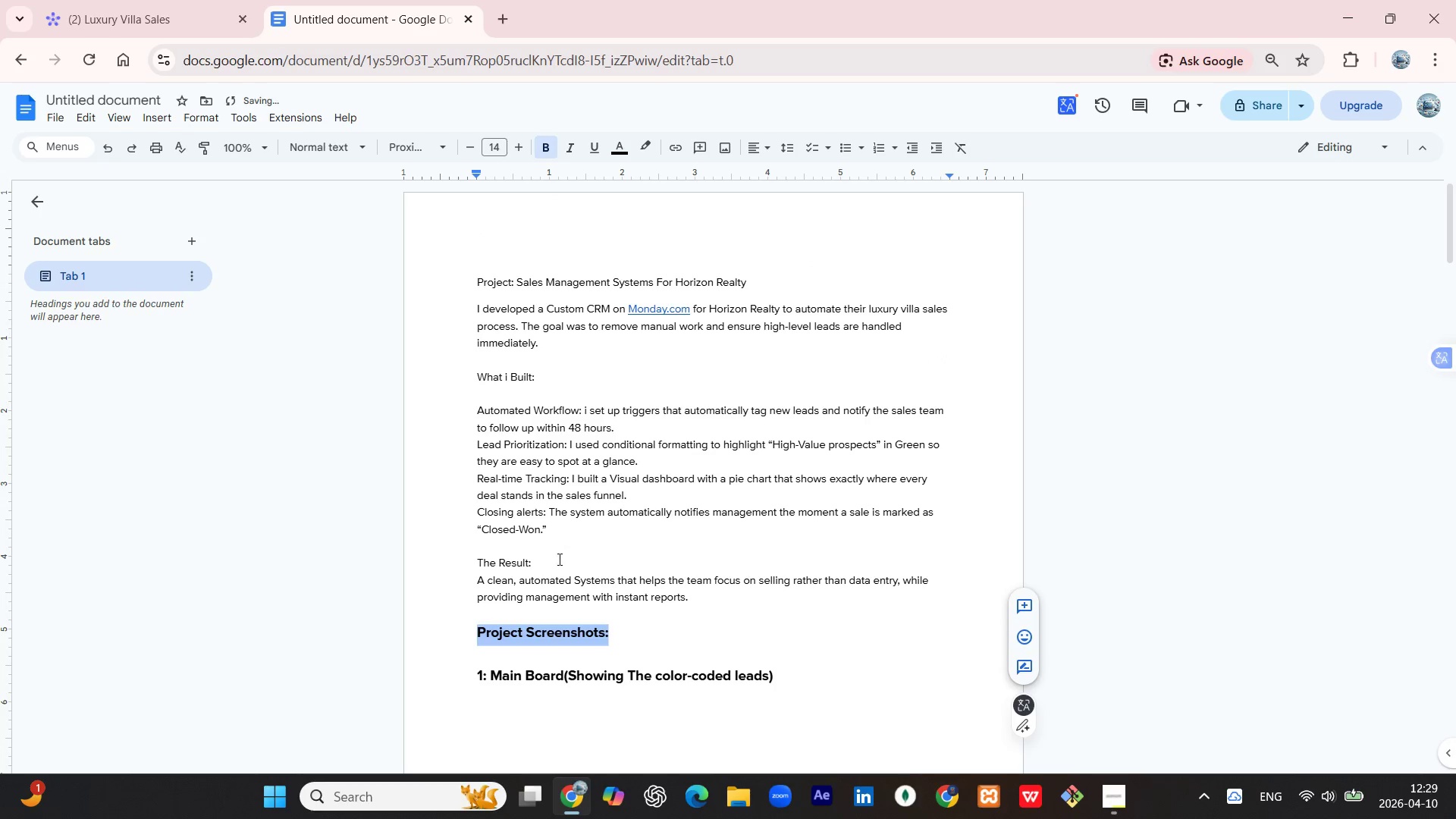 
left_click_drag(start_coordinate=[558, 560], to_coordinate=[472, 559])
 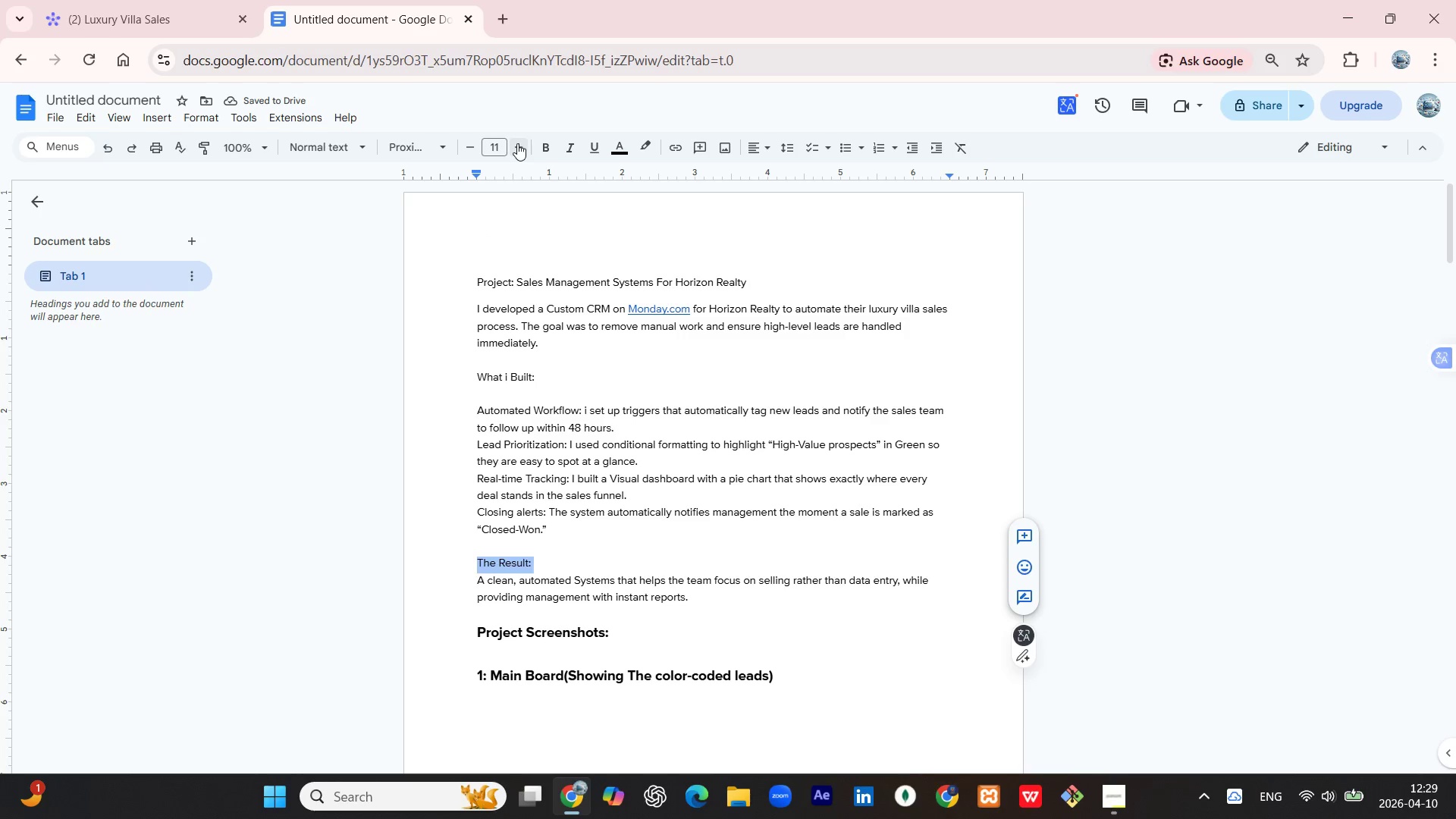 
double_click([517, 143])
 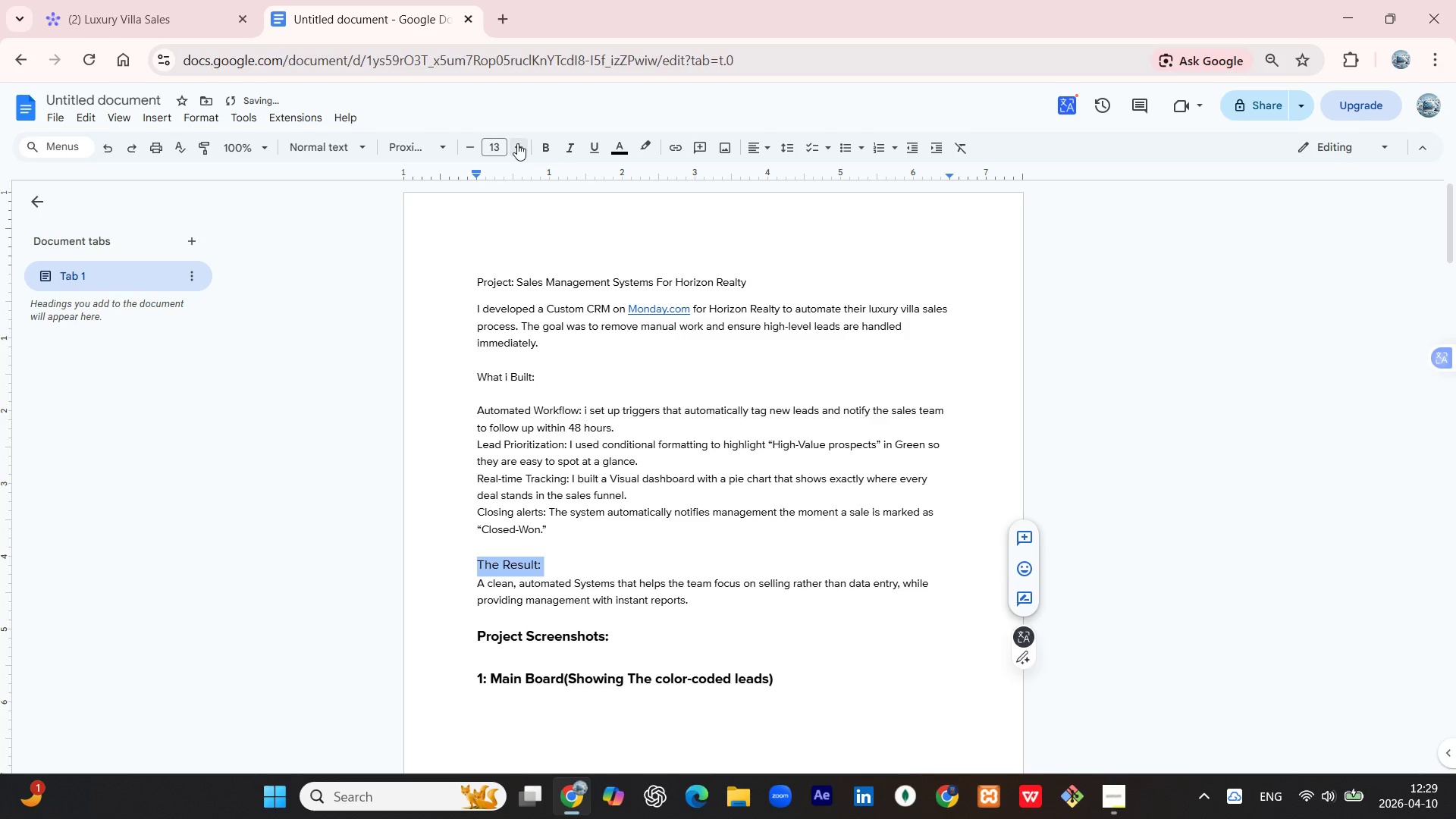 
triple_click([517, 143])
 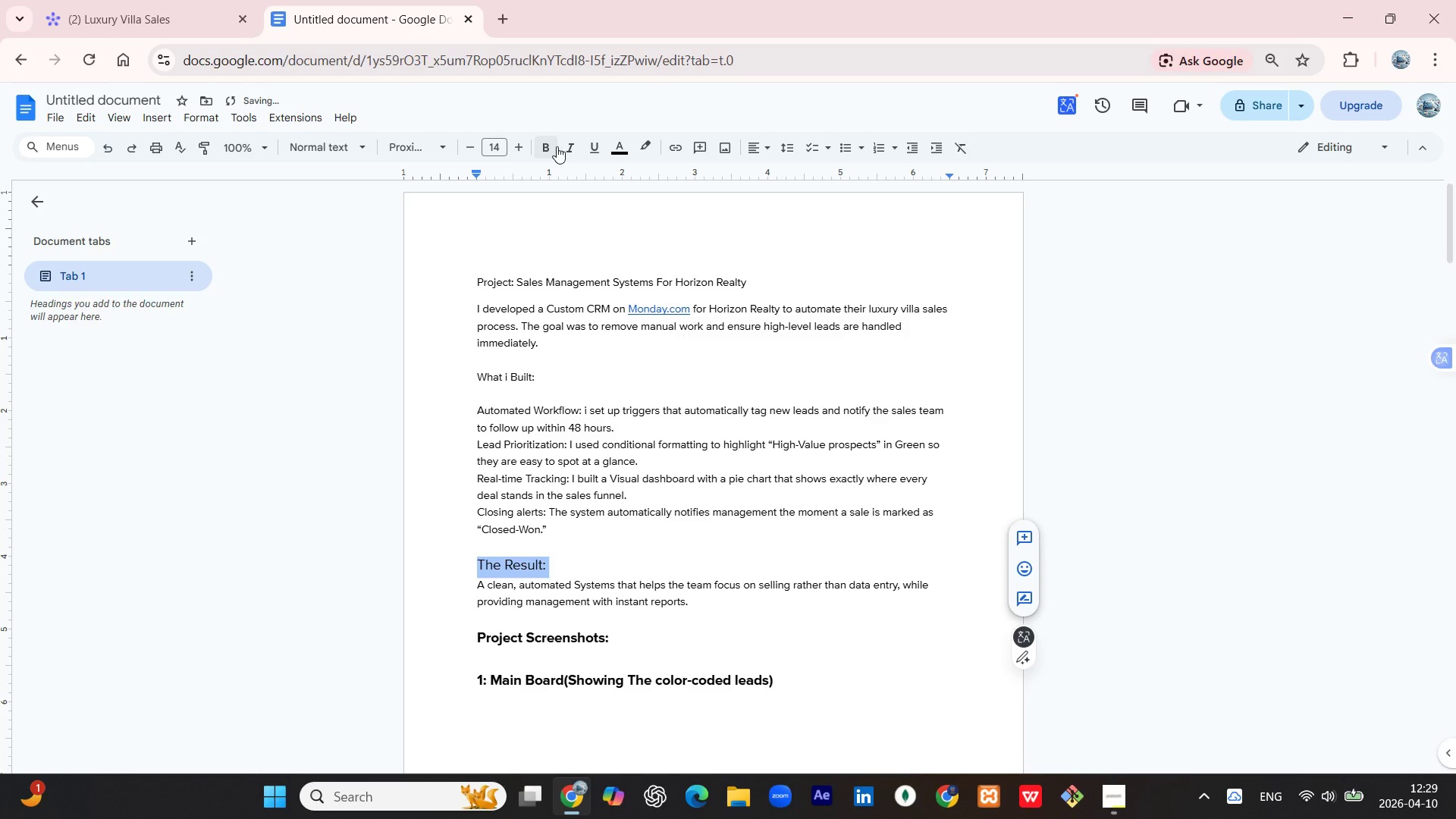 
left_click([557, 146])
 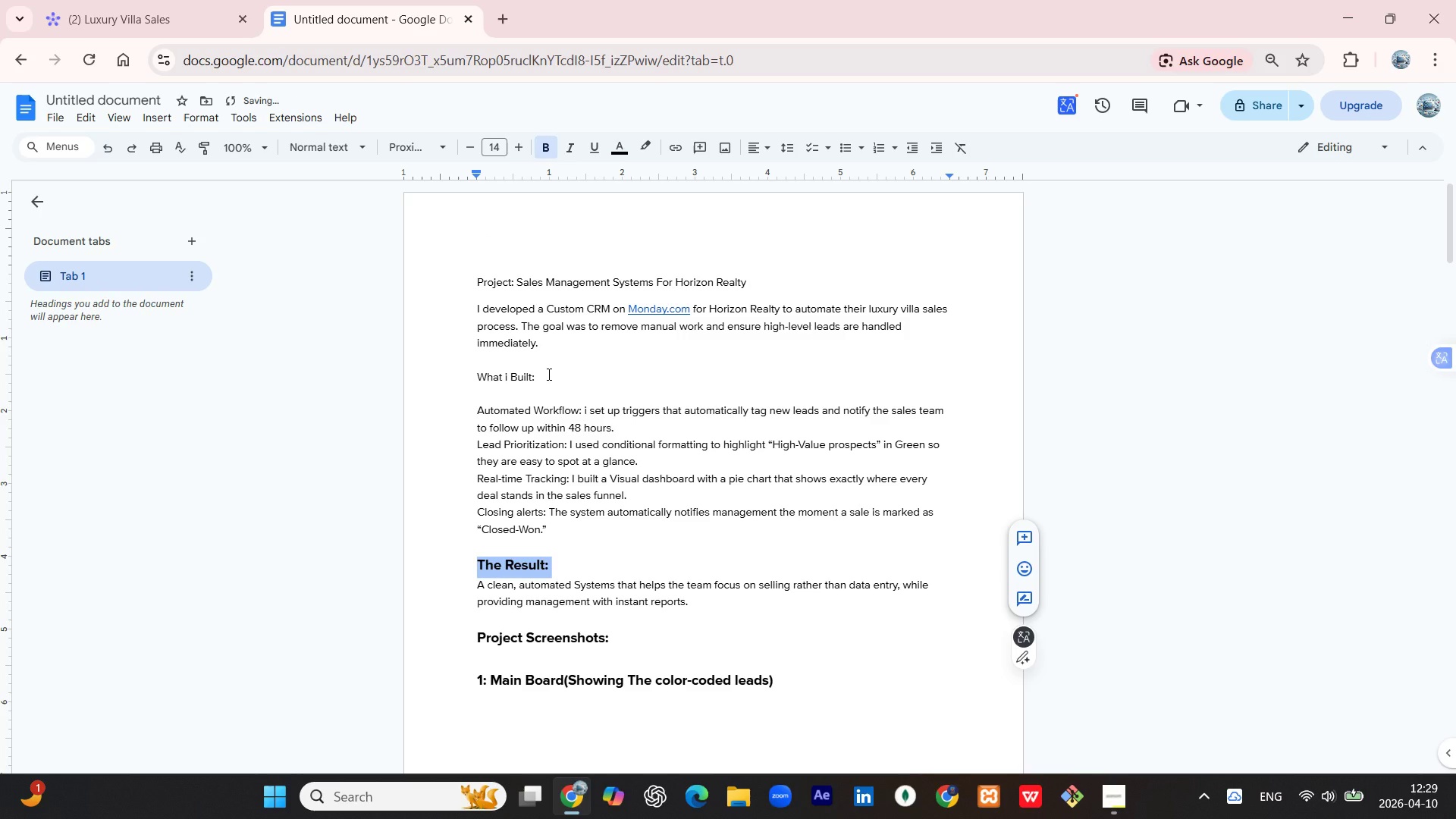 
left_click_drag(start_coordinate=[548, 374], to_coordinate=[465, 374])
 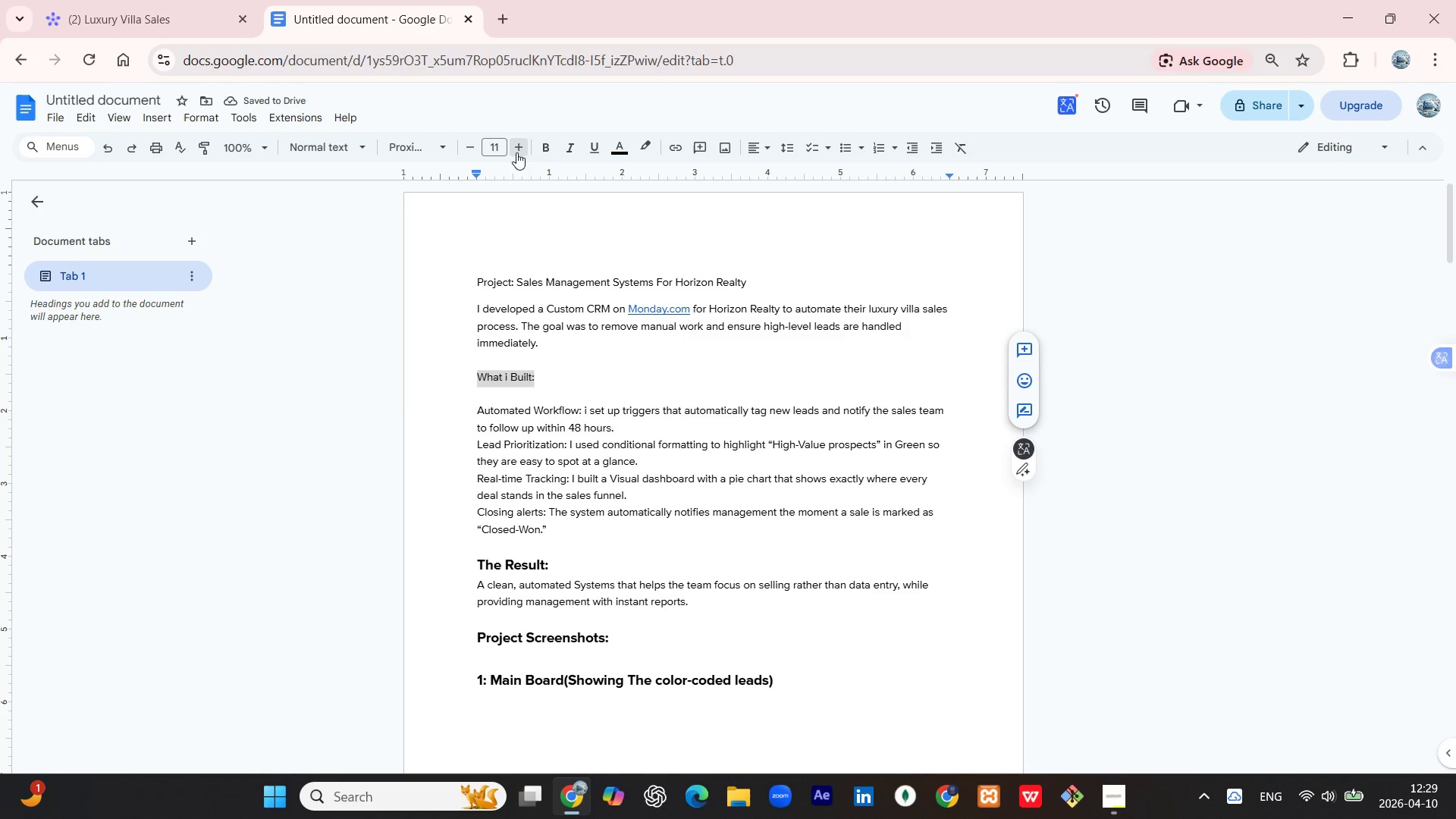 
double_click([516, 152])
 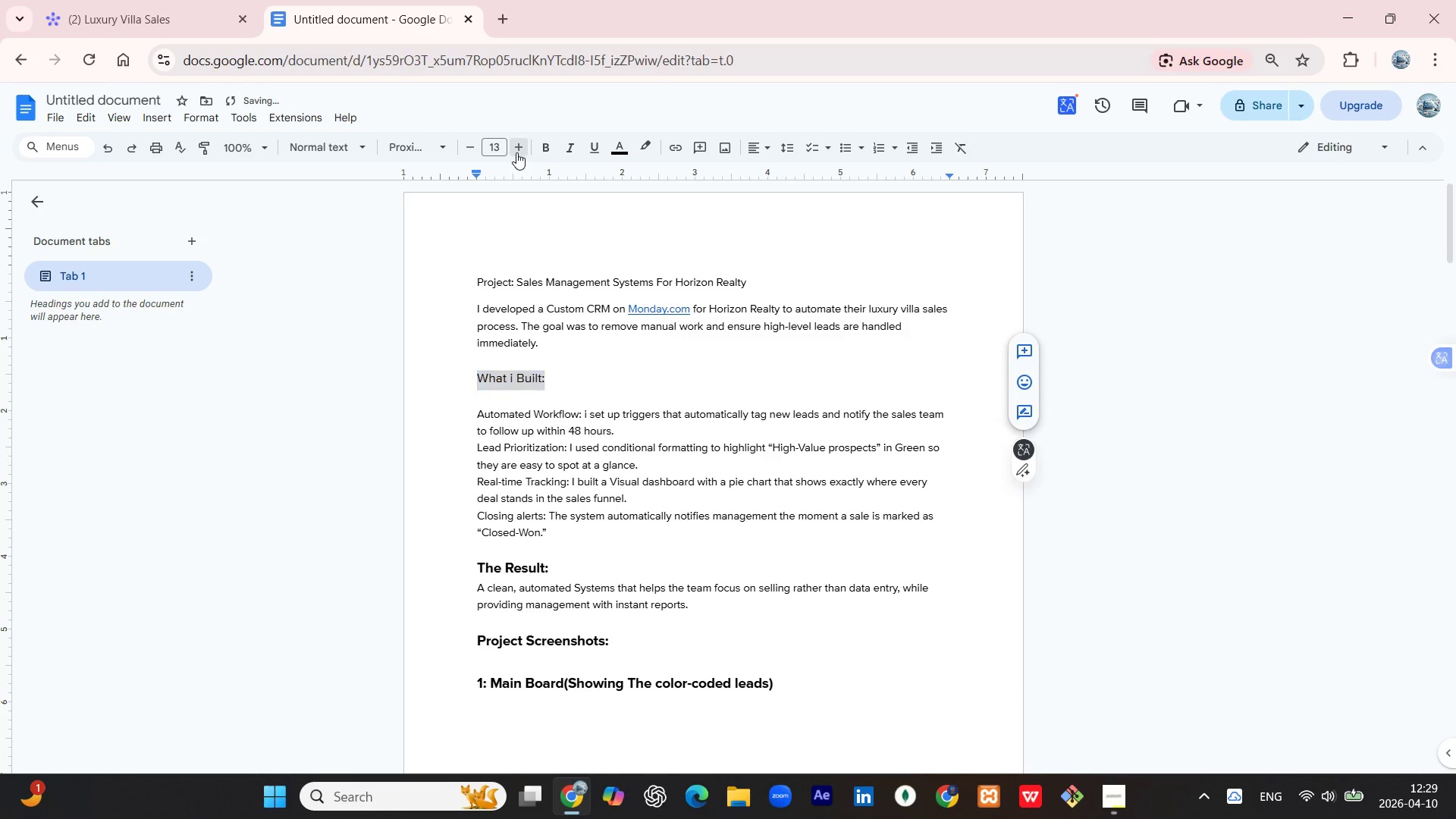 
triple_click([516, 152])
 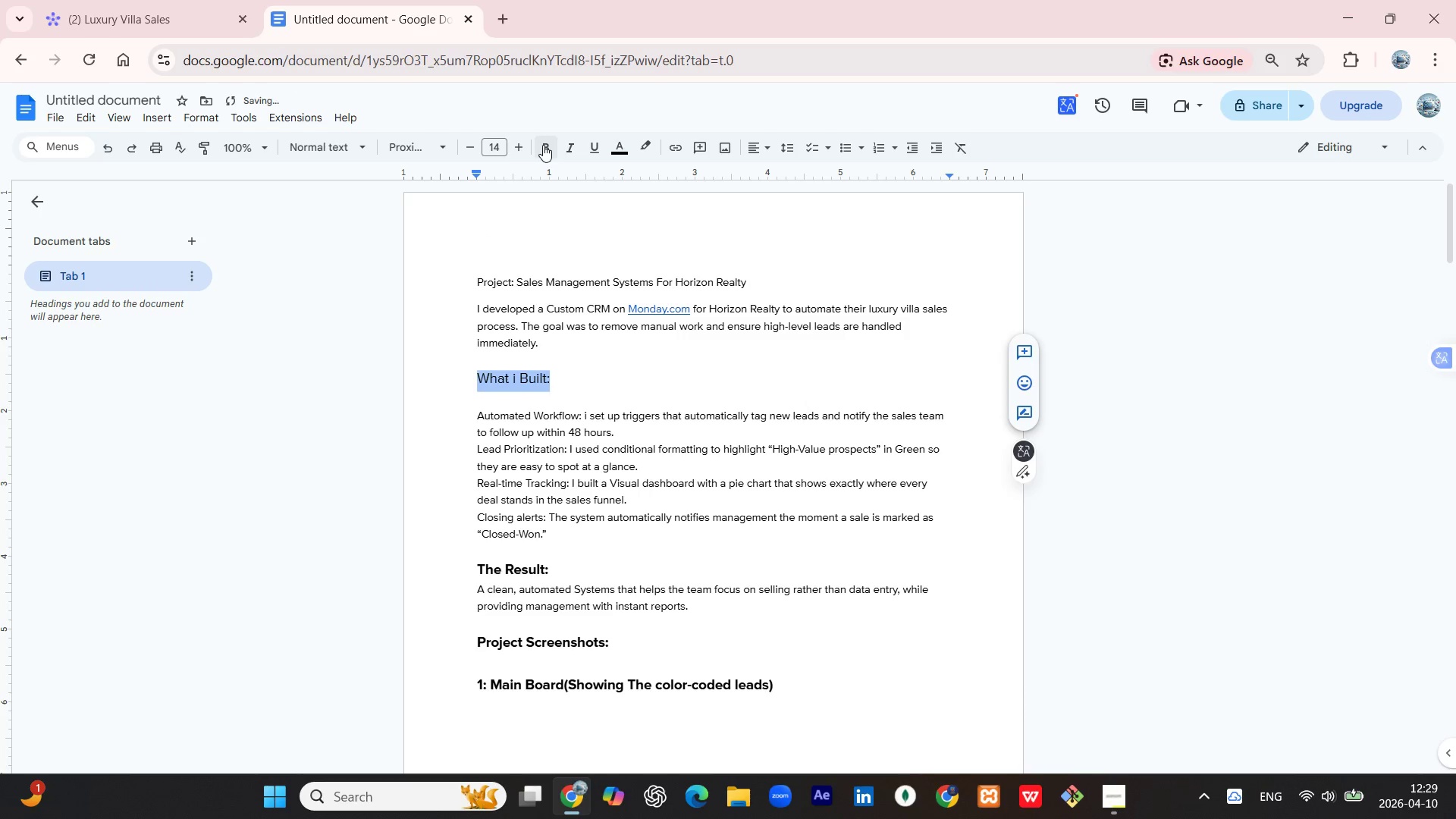 
left_click([543, 145])
 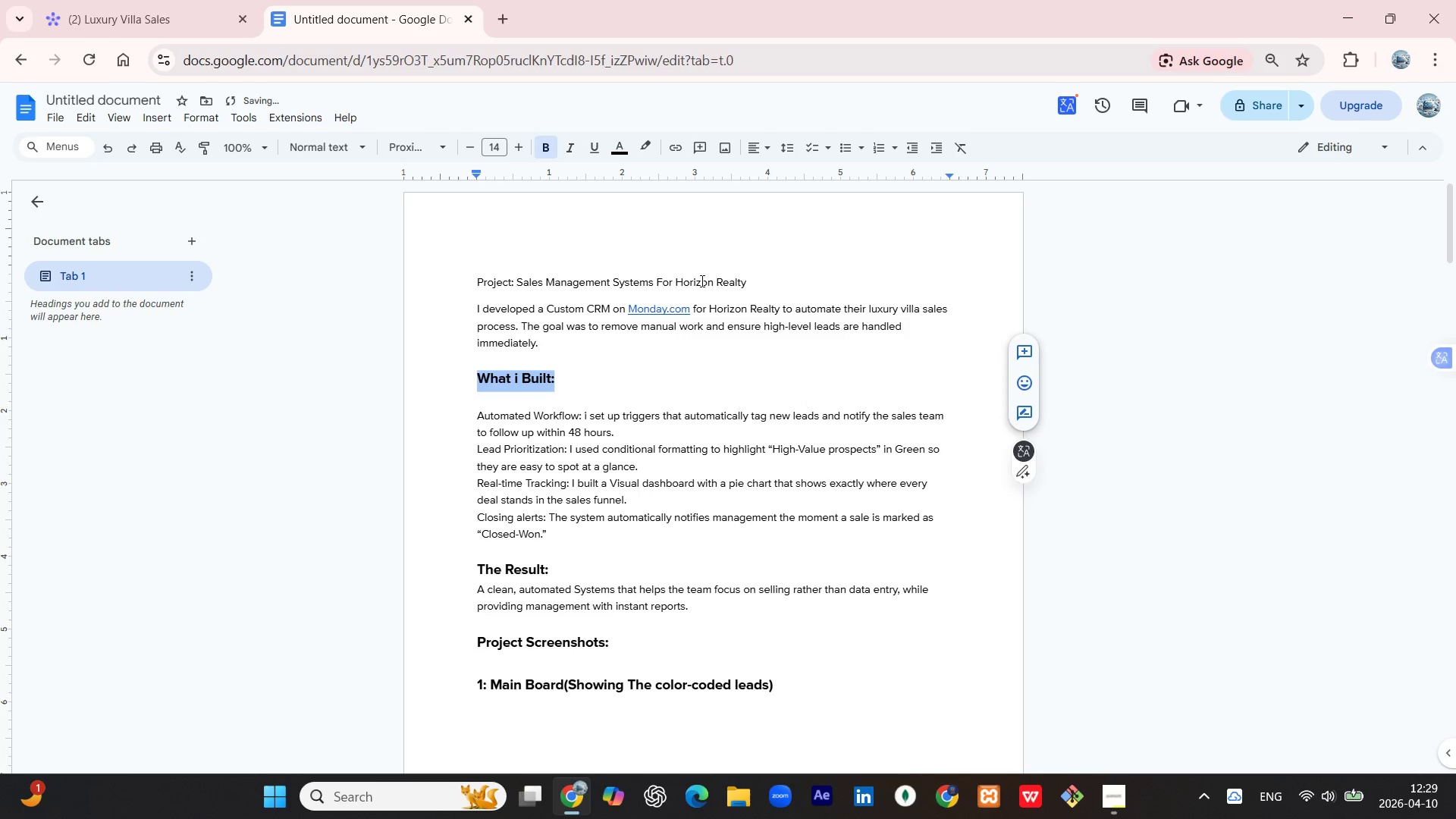 
left_click_drag(start_coordinate=[748, 283], to_coordinate=[519, 285])
 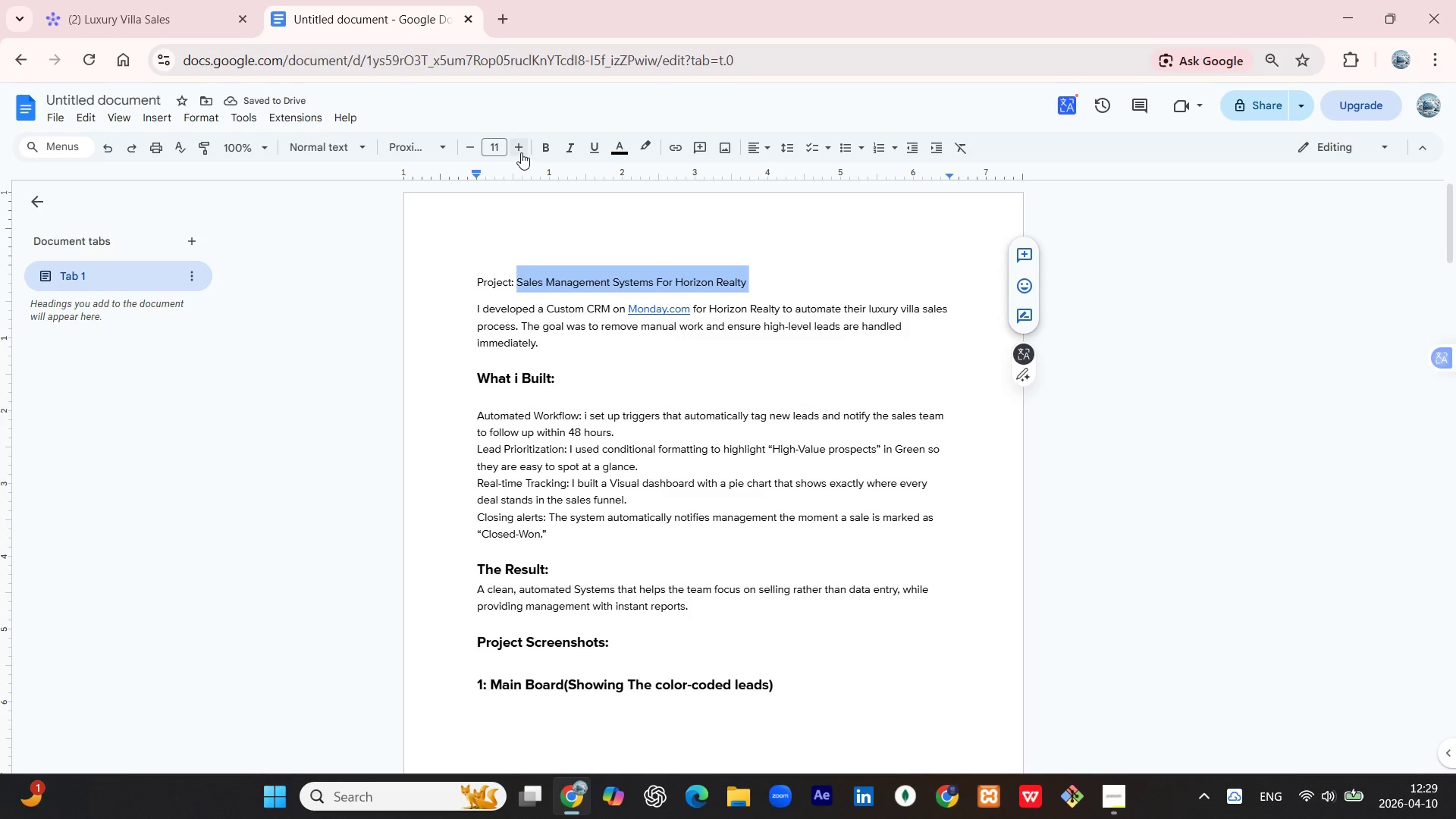 
left_click([521, 152])
 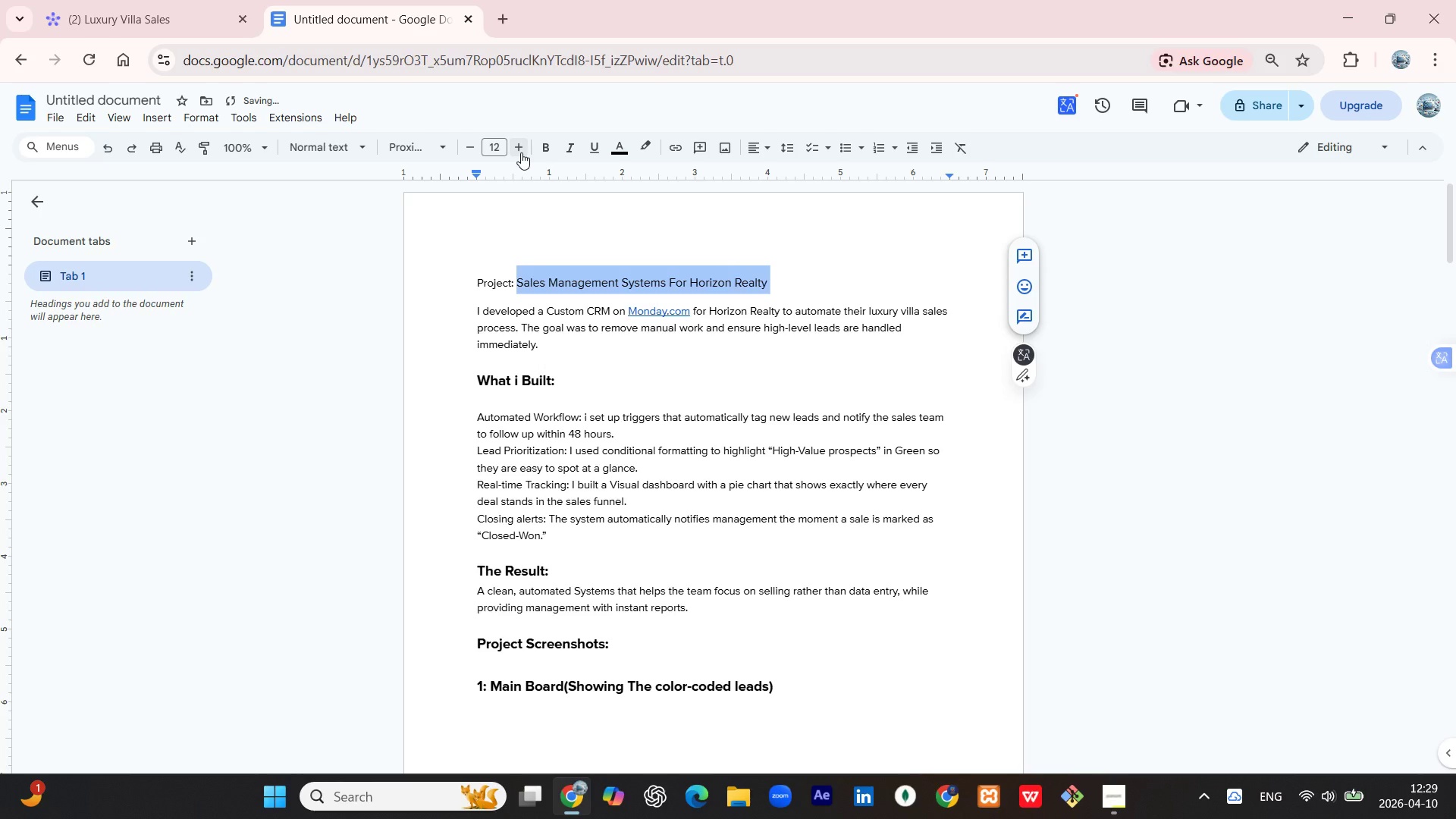 
left_click([521, 152])
 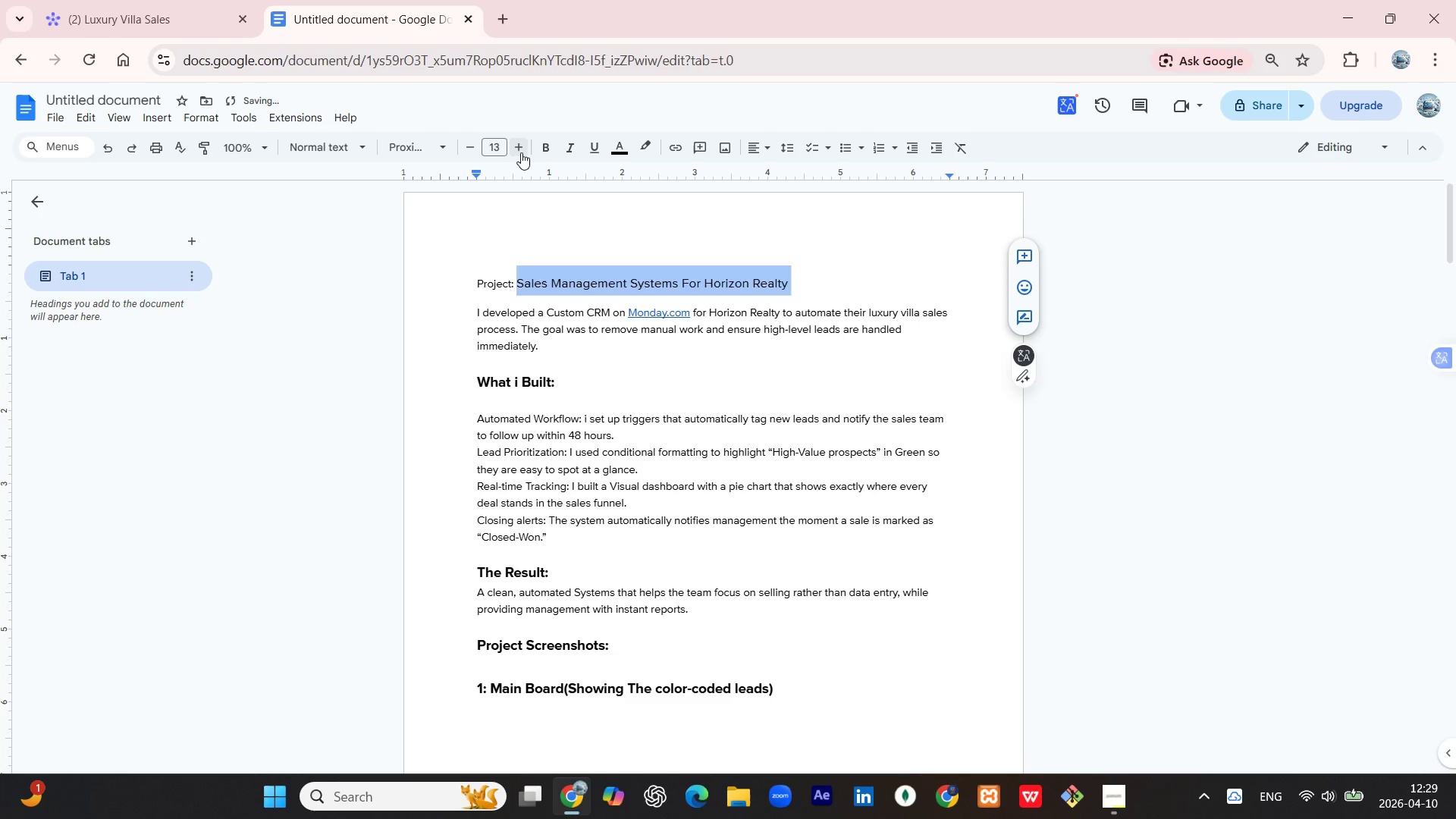 
left_click([521, 152])
 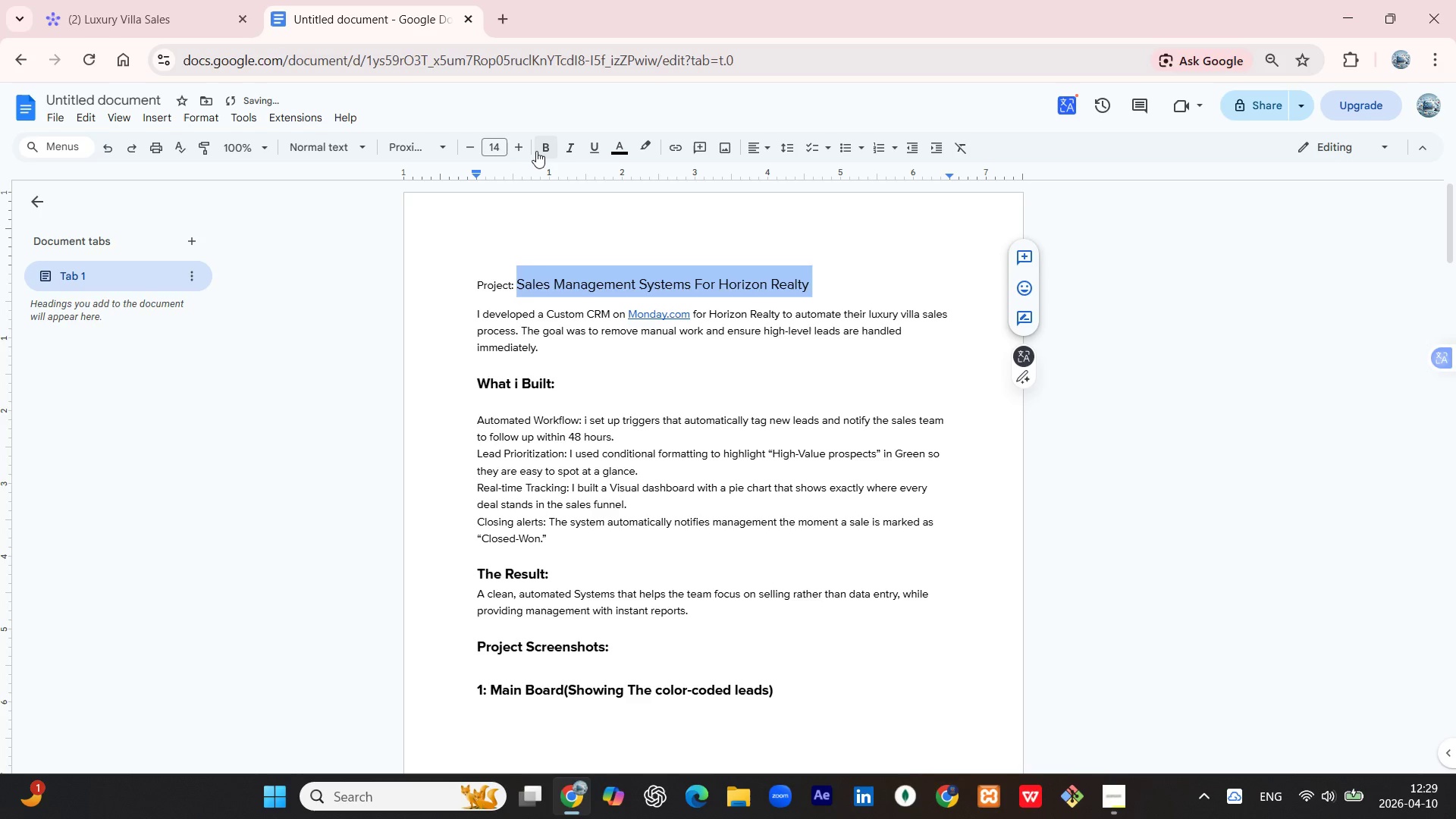 
left_click([537, 151])
 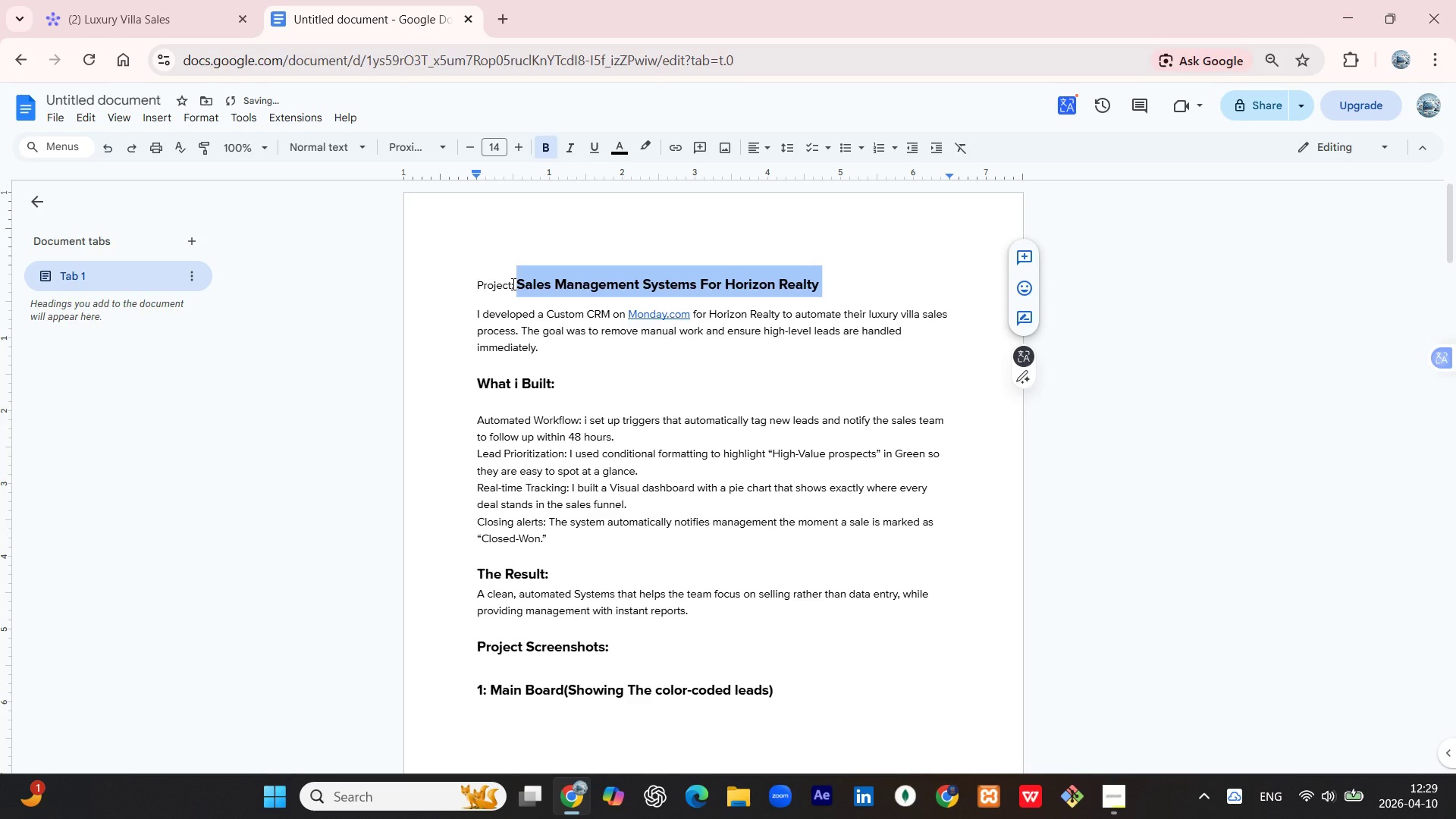 
left_click_drag(start_coordinate=[512, 284], to_coordinate=[476, 280])
 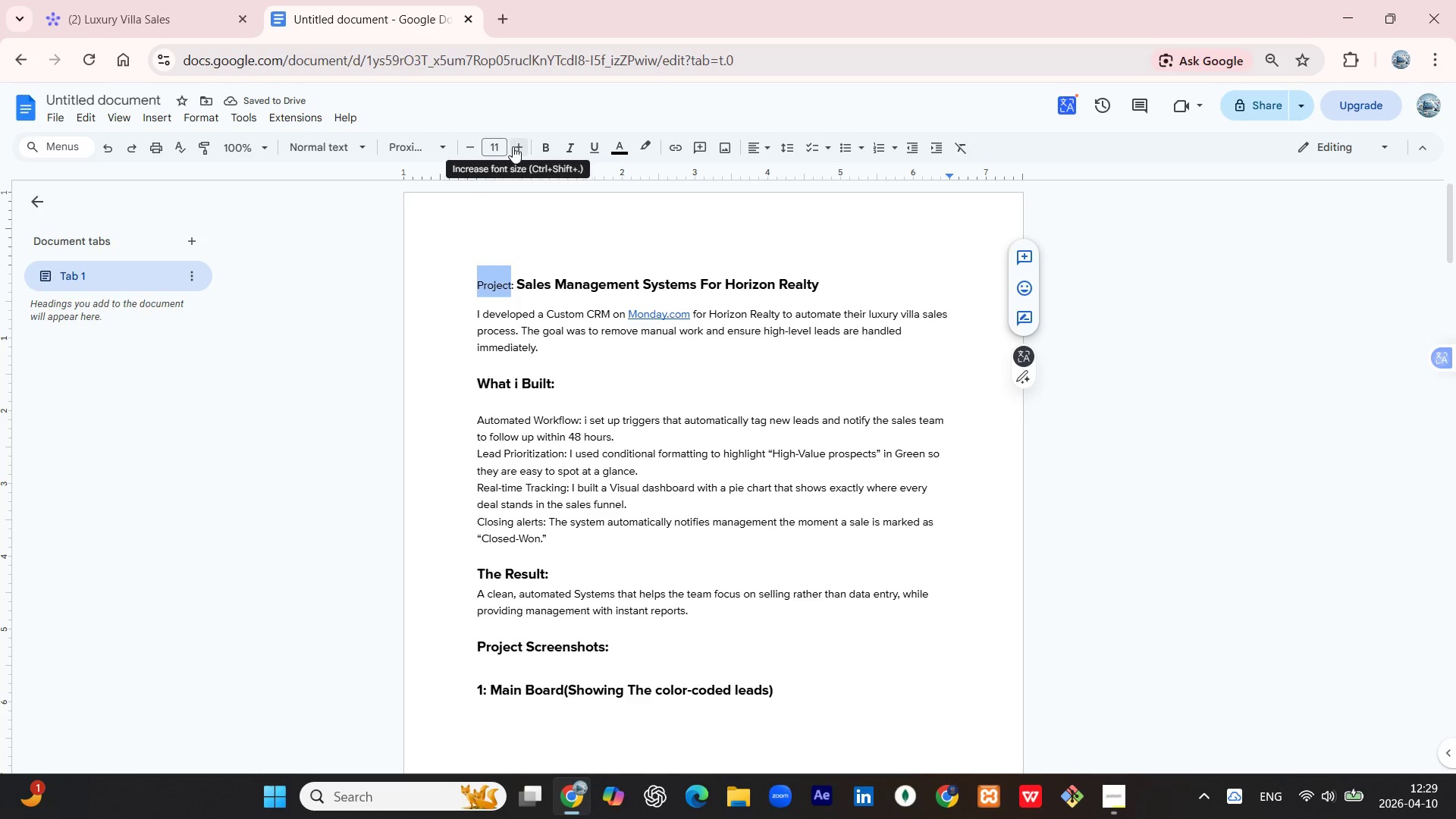 
double_click([513, 146])
 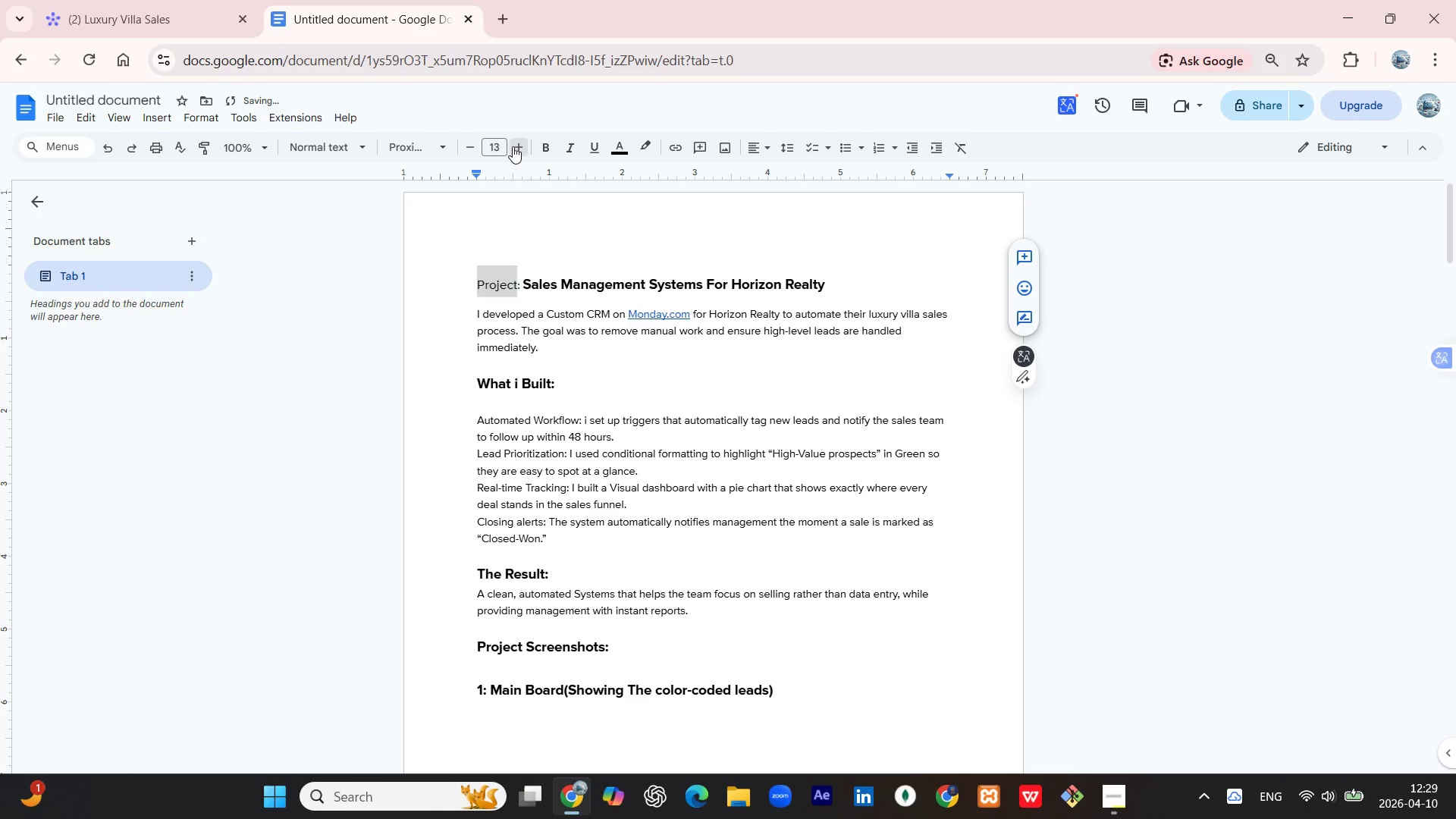 
triple_click([513, 146])
 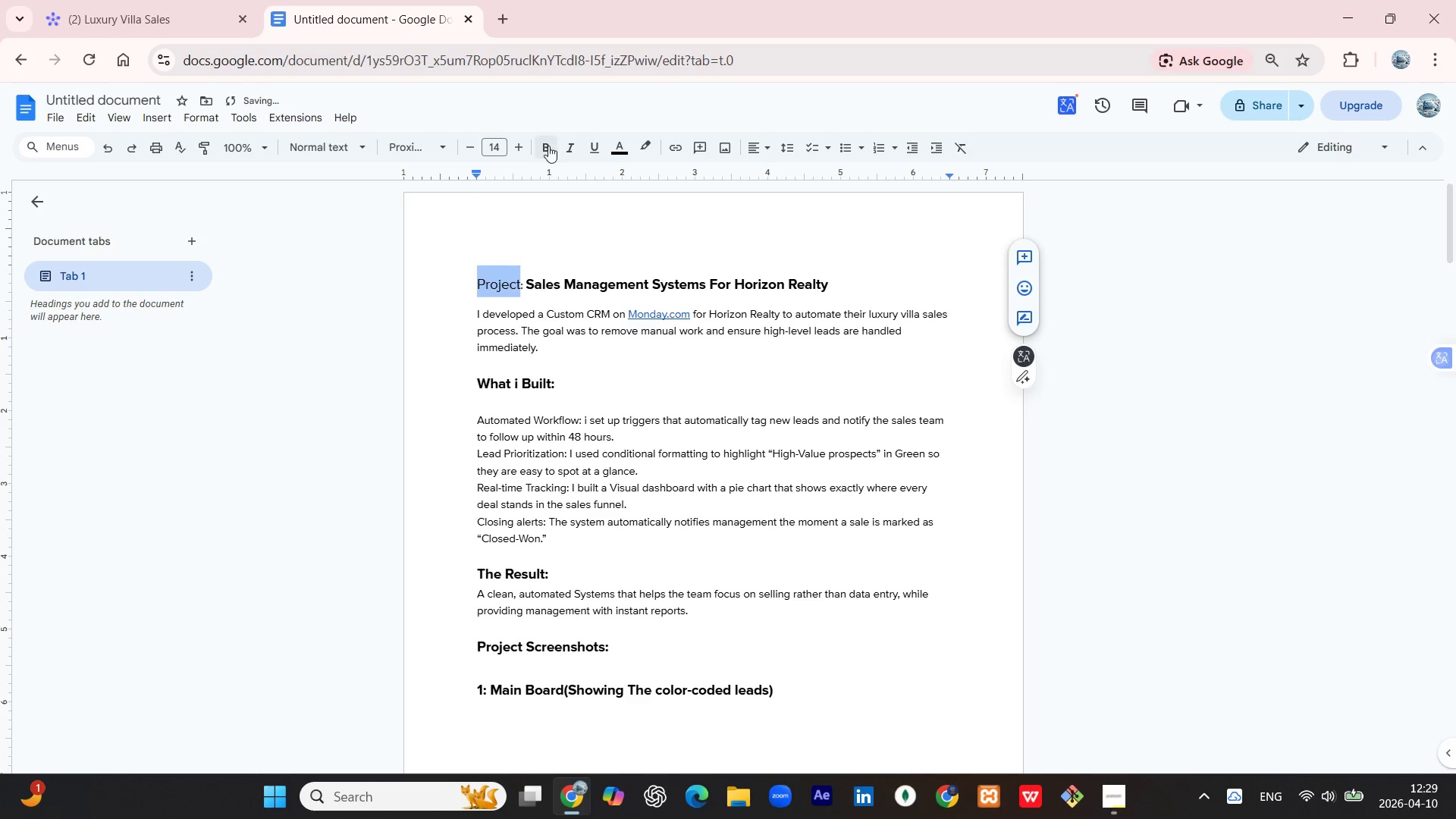 
left_click([548, 146])
 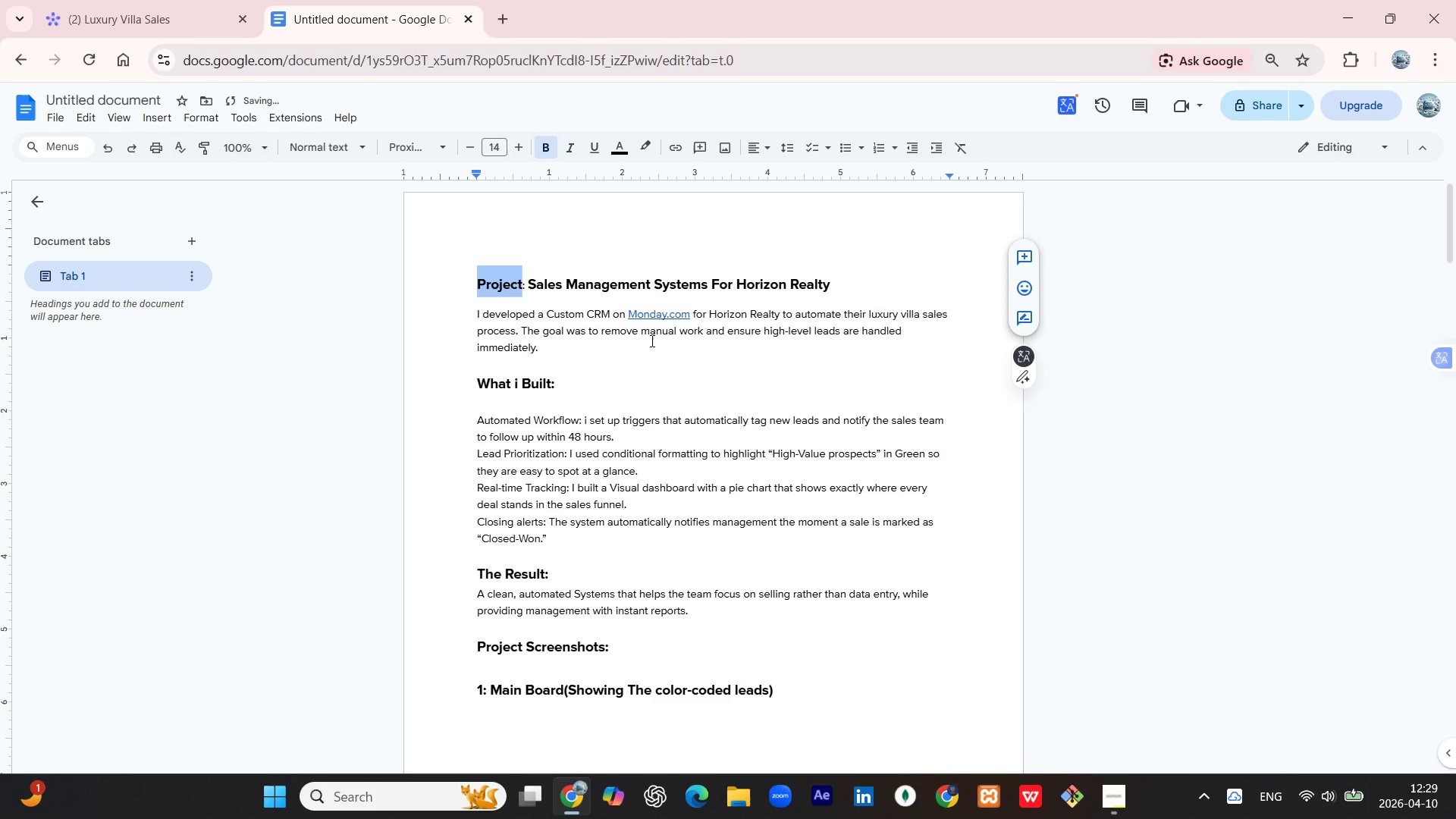 
left_click([619, 382])
 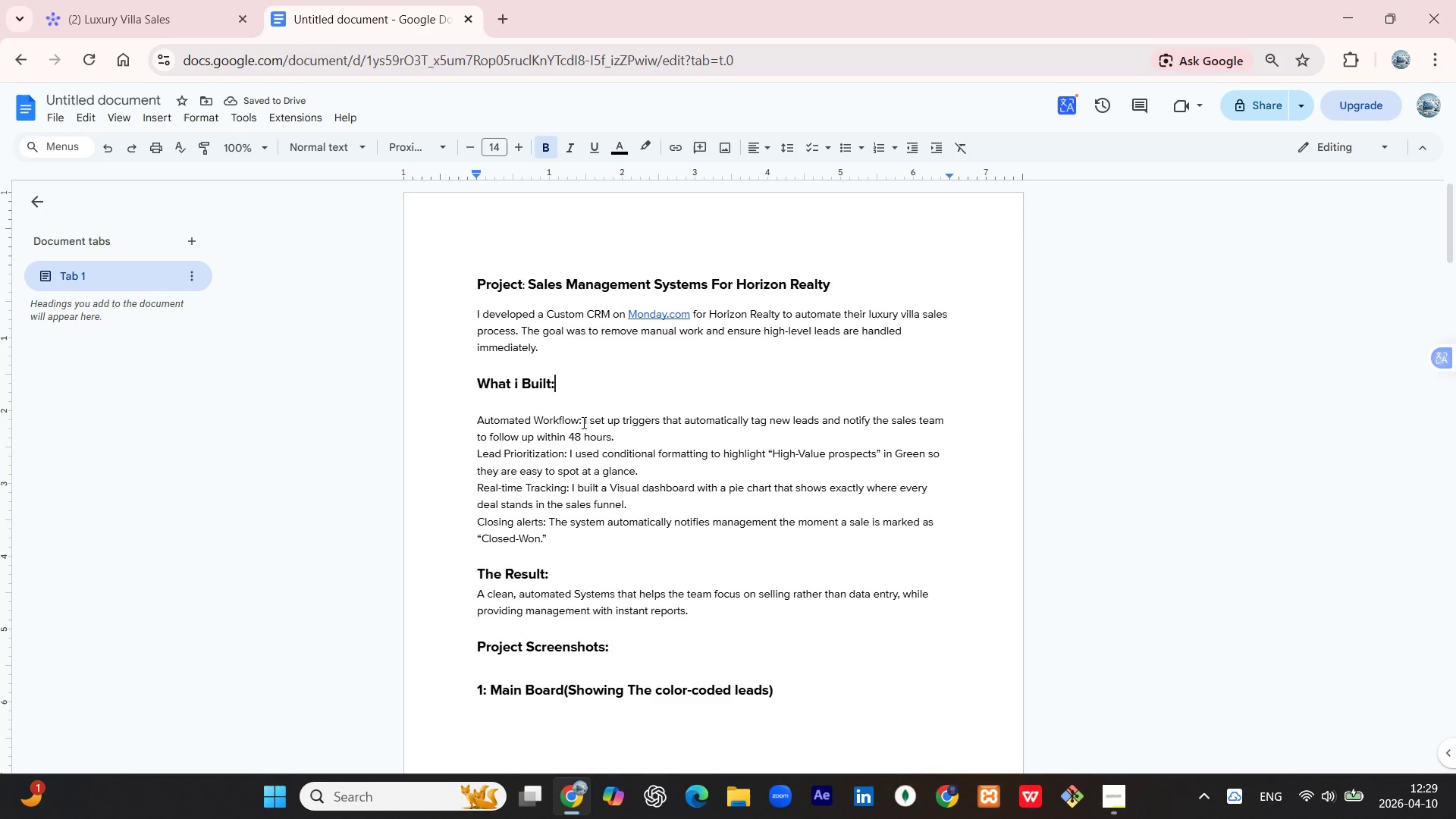 
left_click_drag(start_coordinate=[582, 422], to_coordinate=[495, 412])
 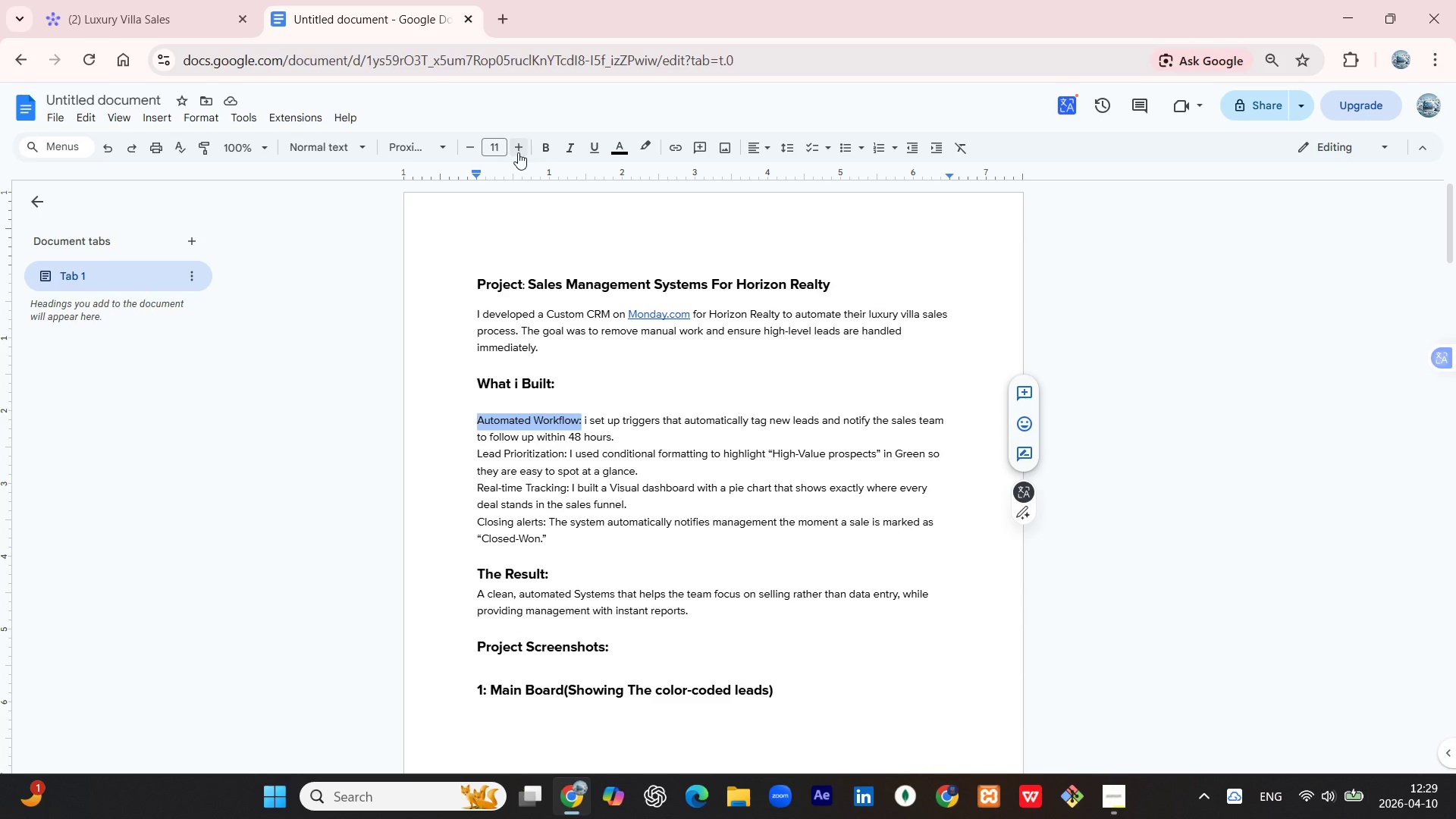 
left_click([519, 149])
 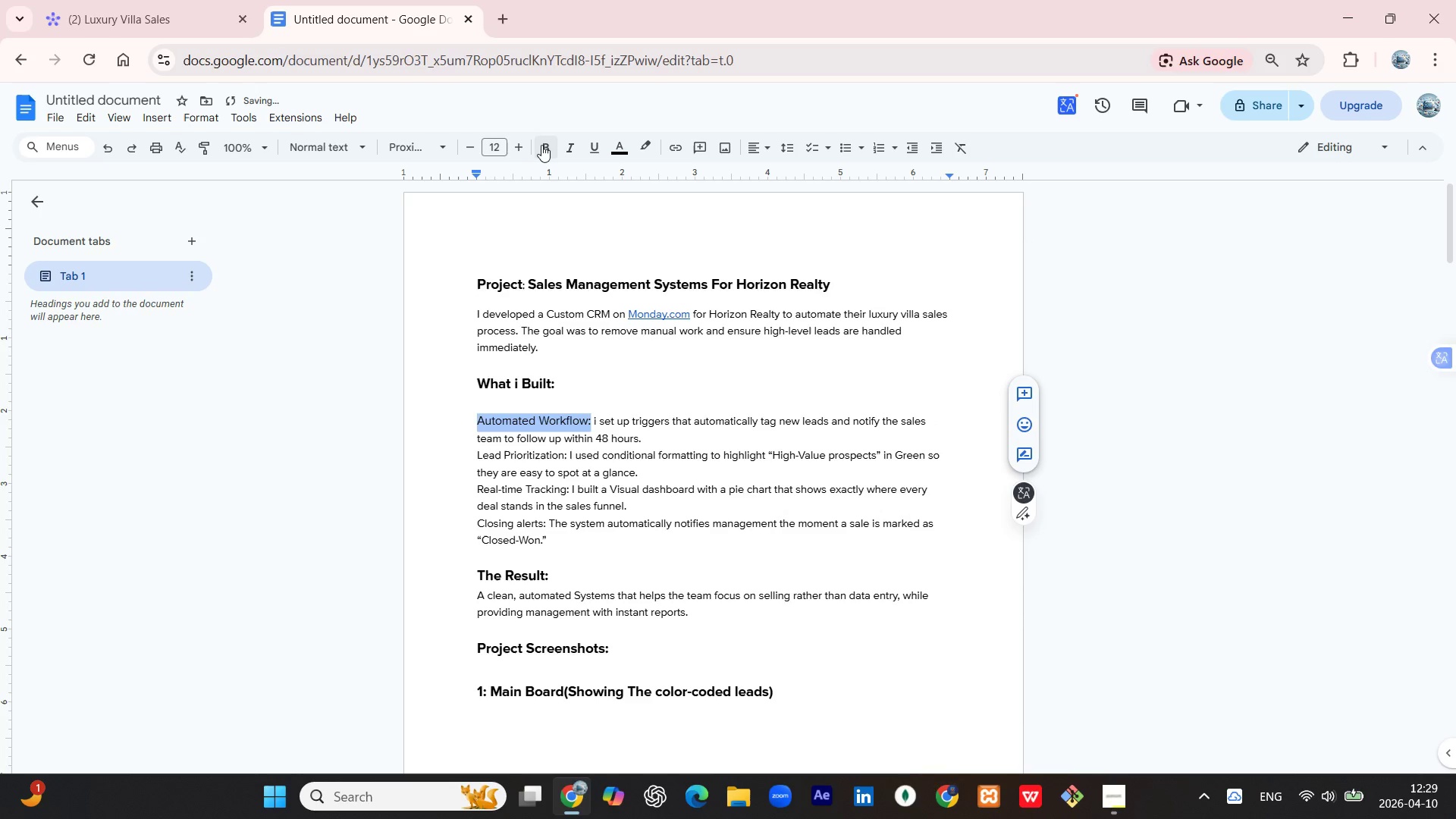 
left_click([542, 144])
 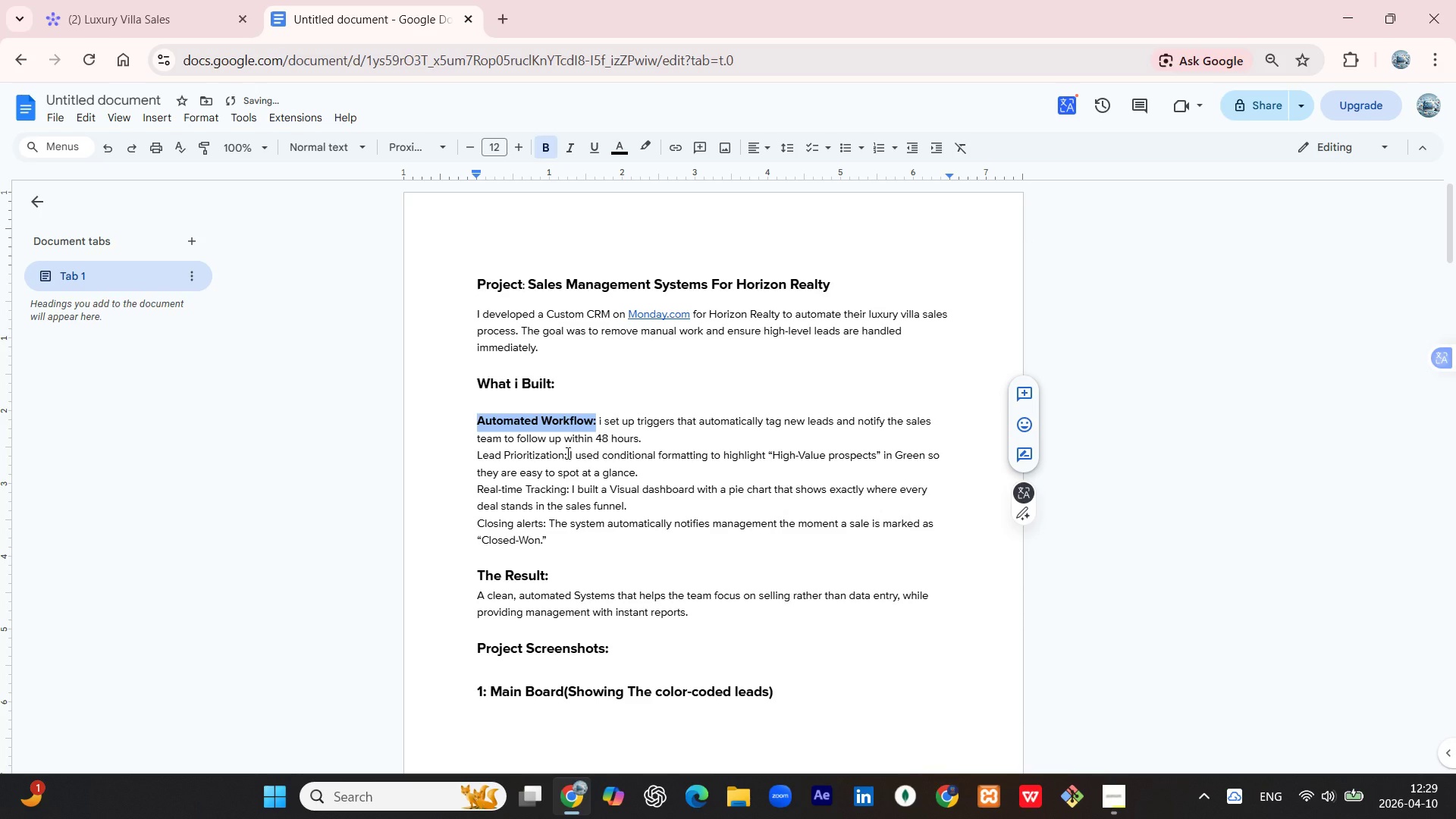 
left_click_drag(start_coordinate=[566, 453], to_coordinate=[477, 453])
 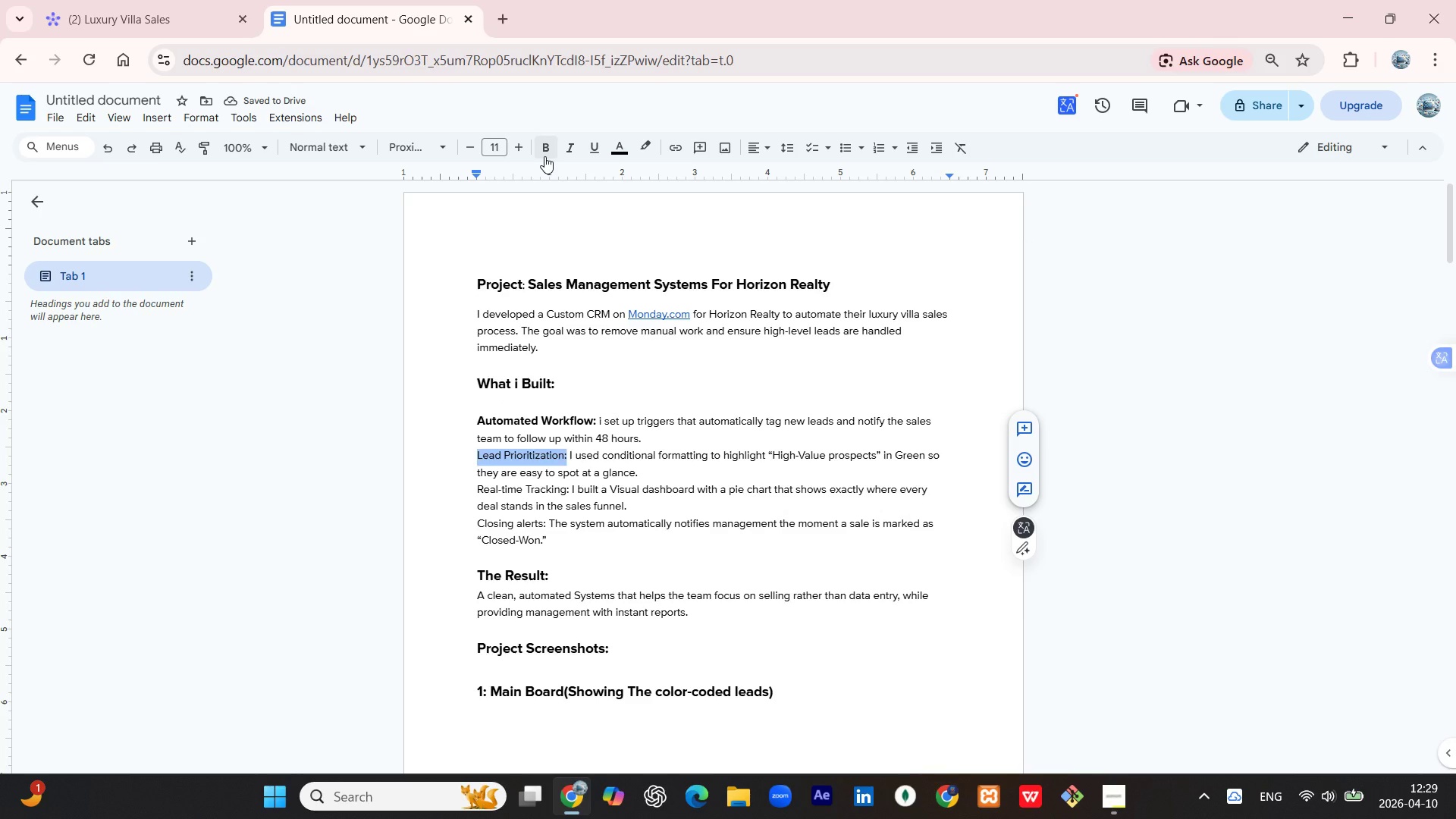 
left_click([544, 153])
 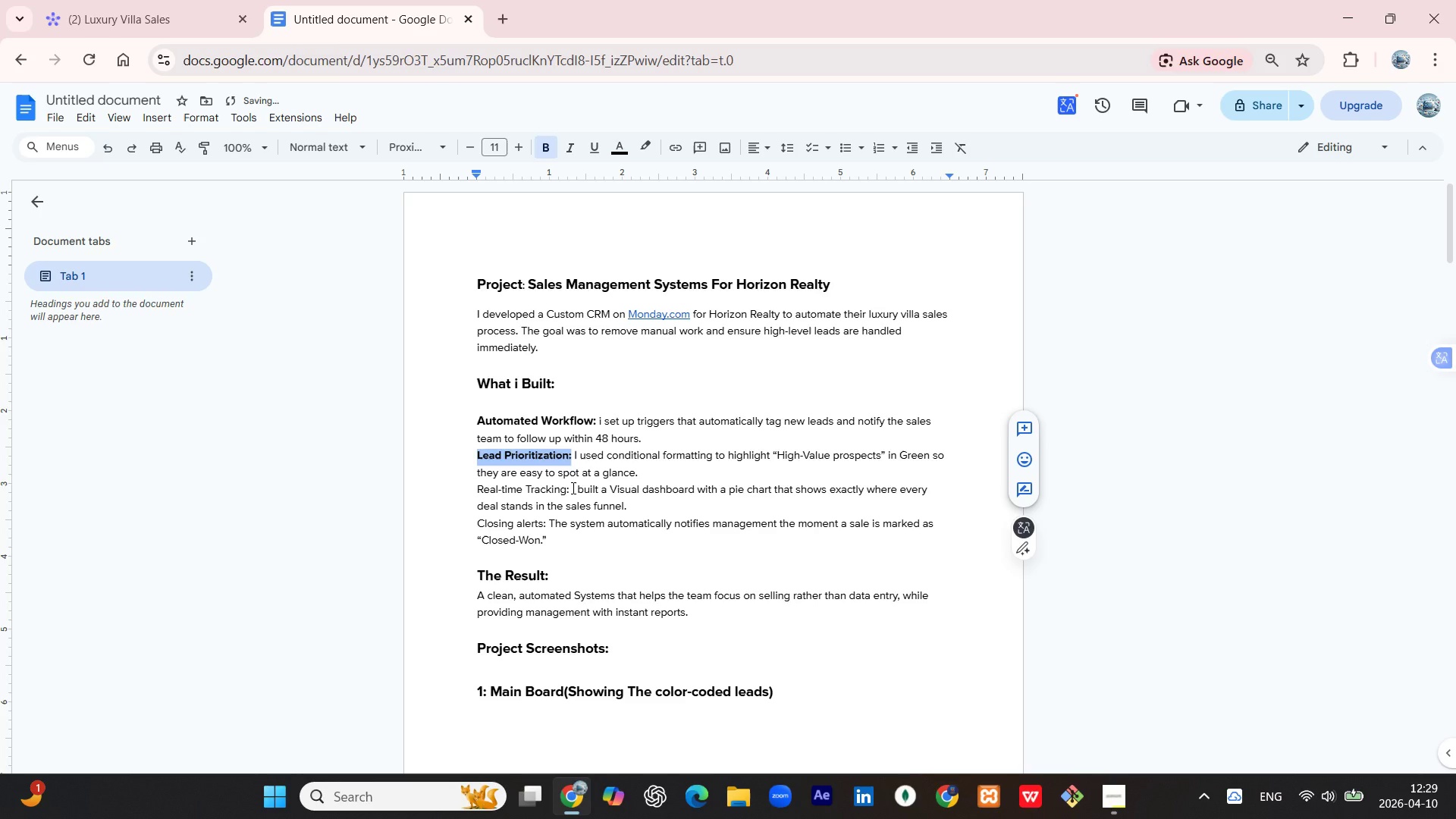 
left_click_drag(start_coordinate=[569, 488], to_coordinate=[478, 491])
 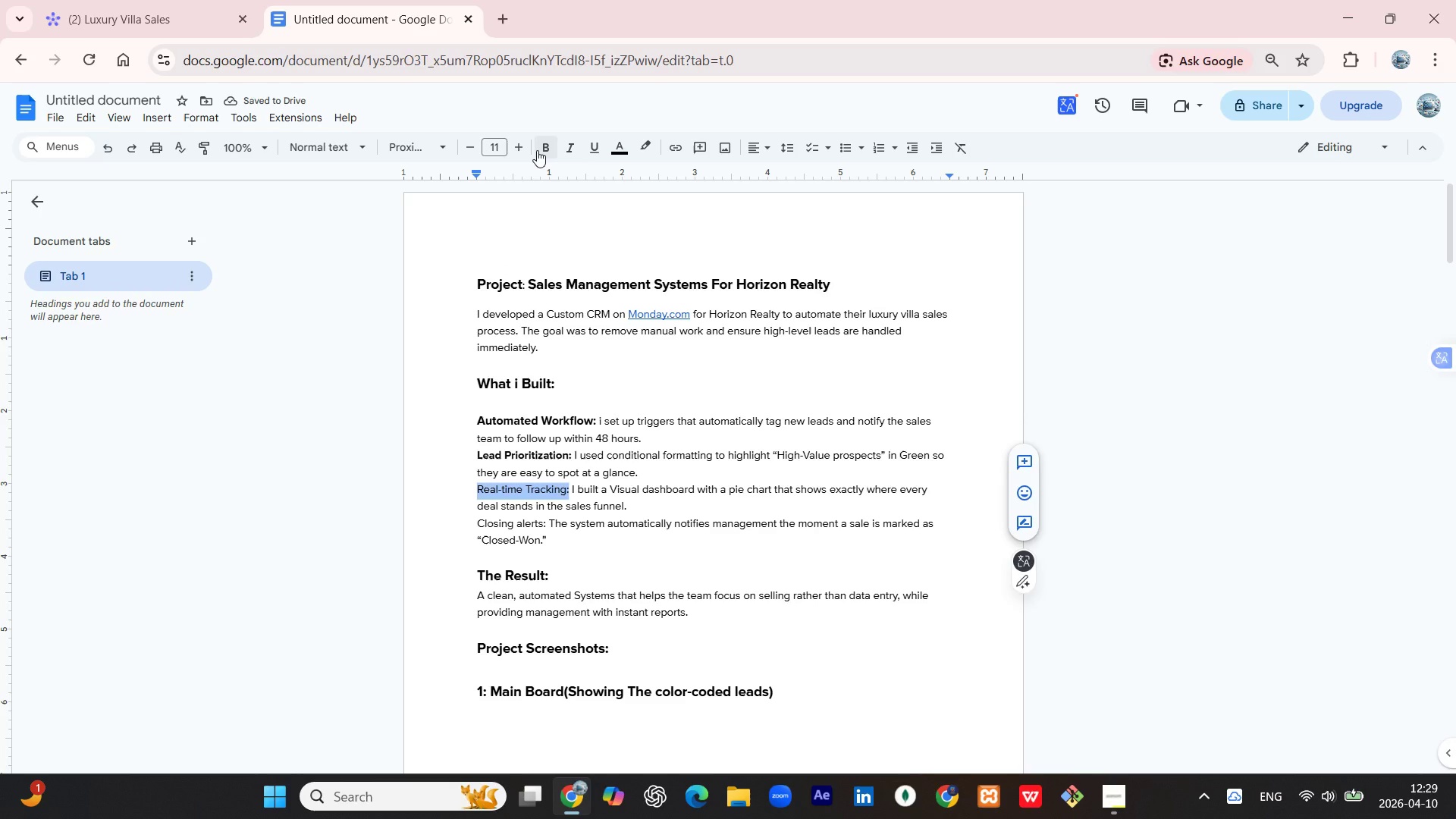 
left_click([537, 150])
 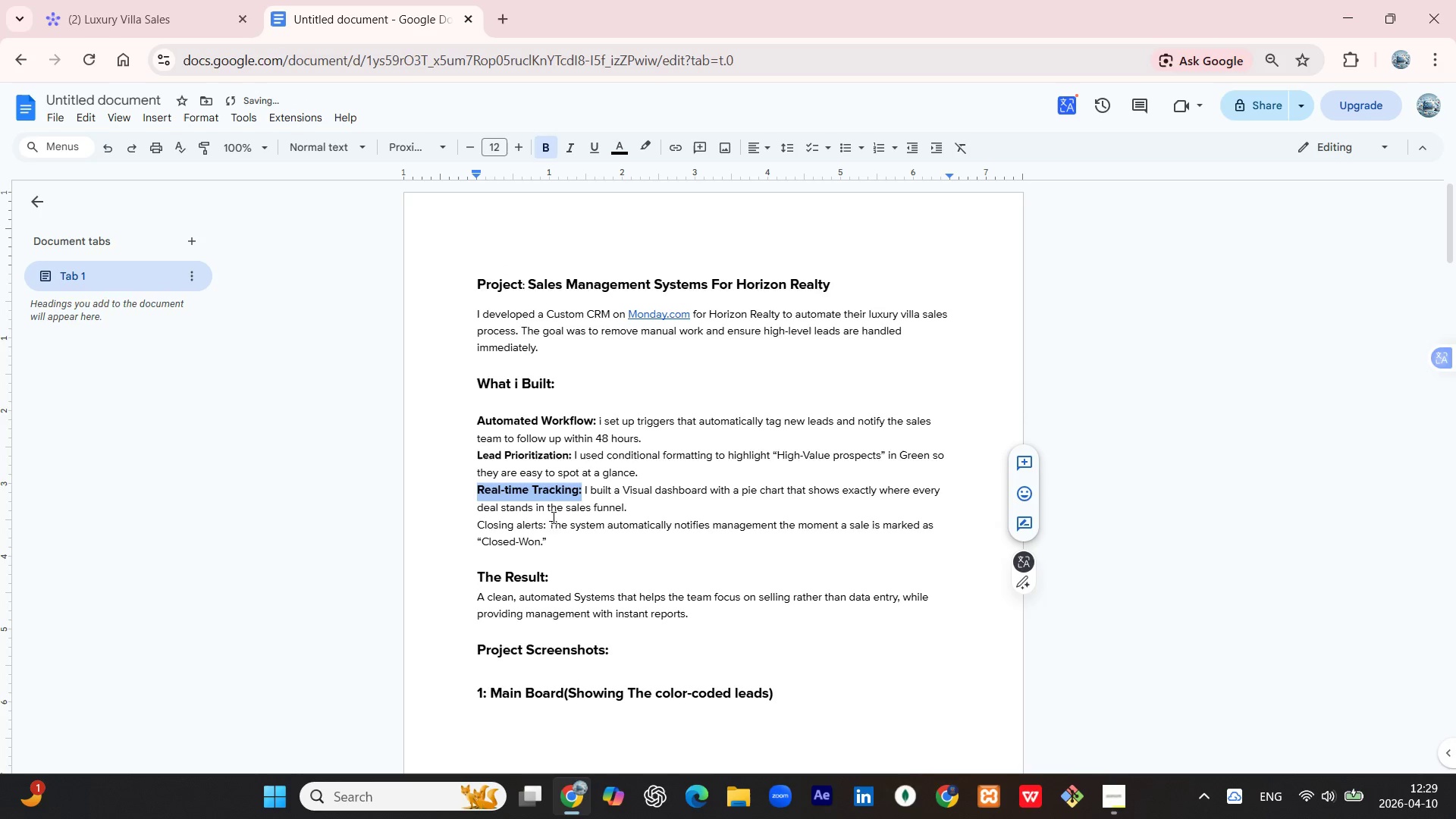 
left_click_drag(start_coordinate=[548, 526], to_coordinate=[477, 526])
 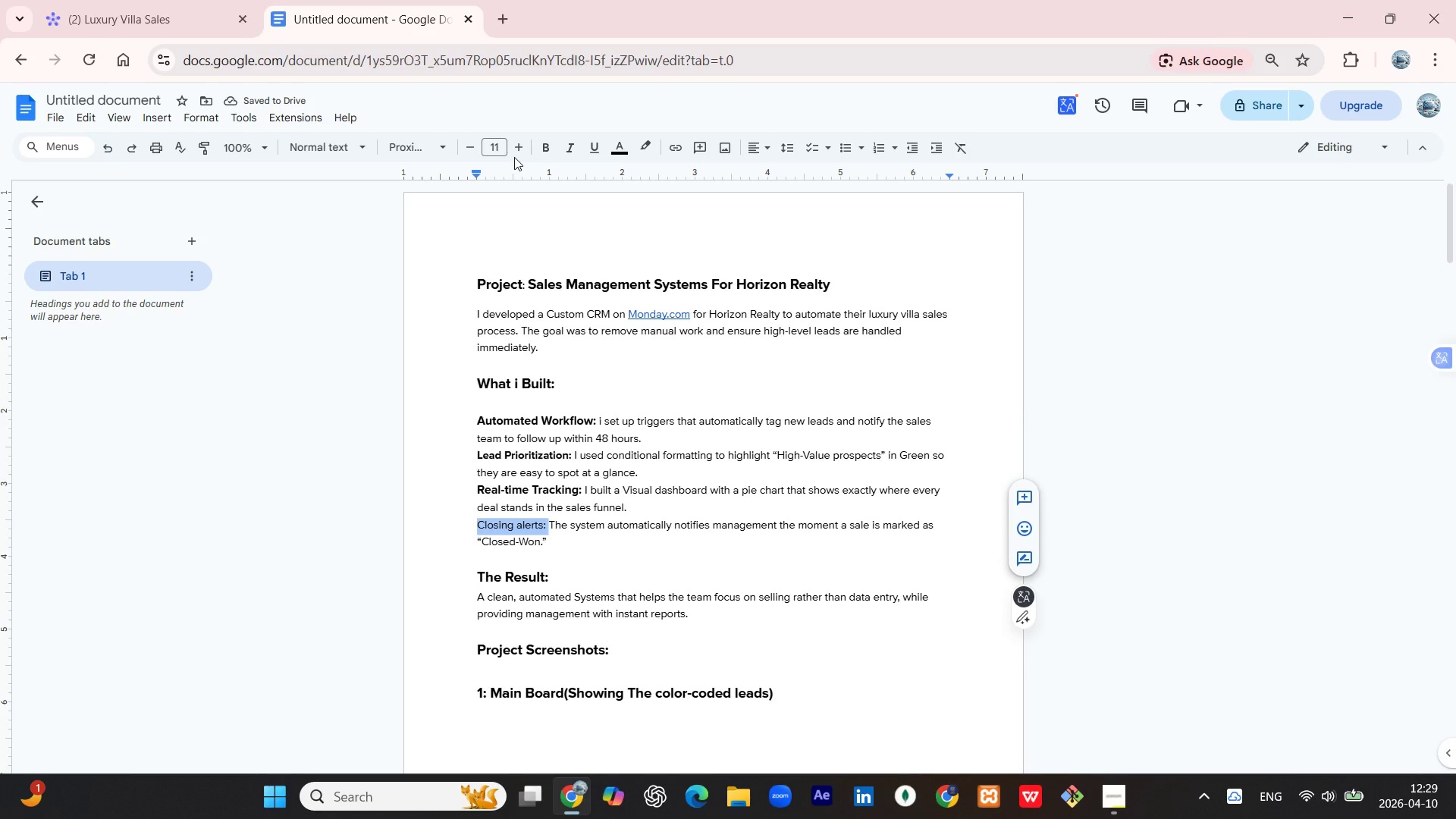 
left_click([519, 147])
 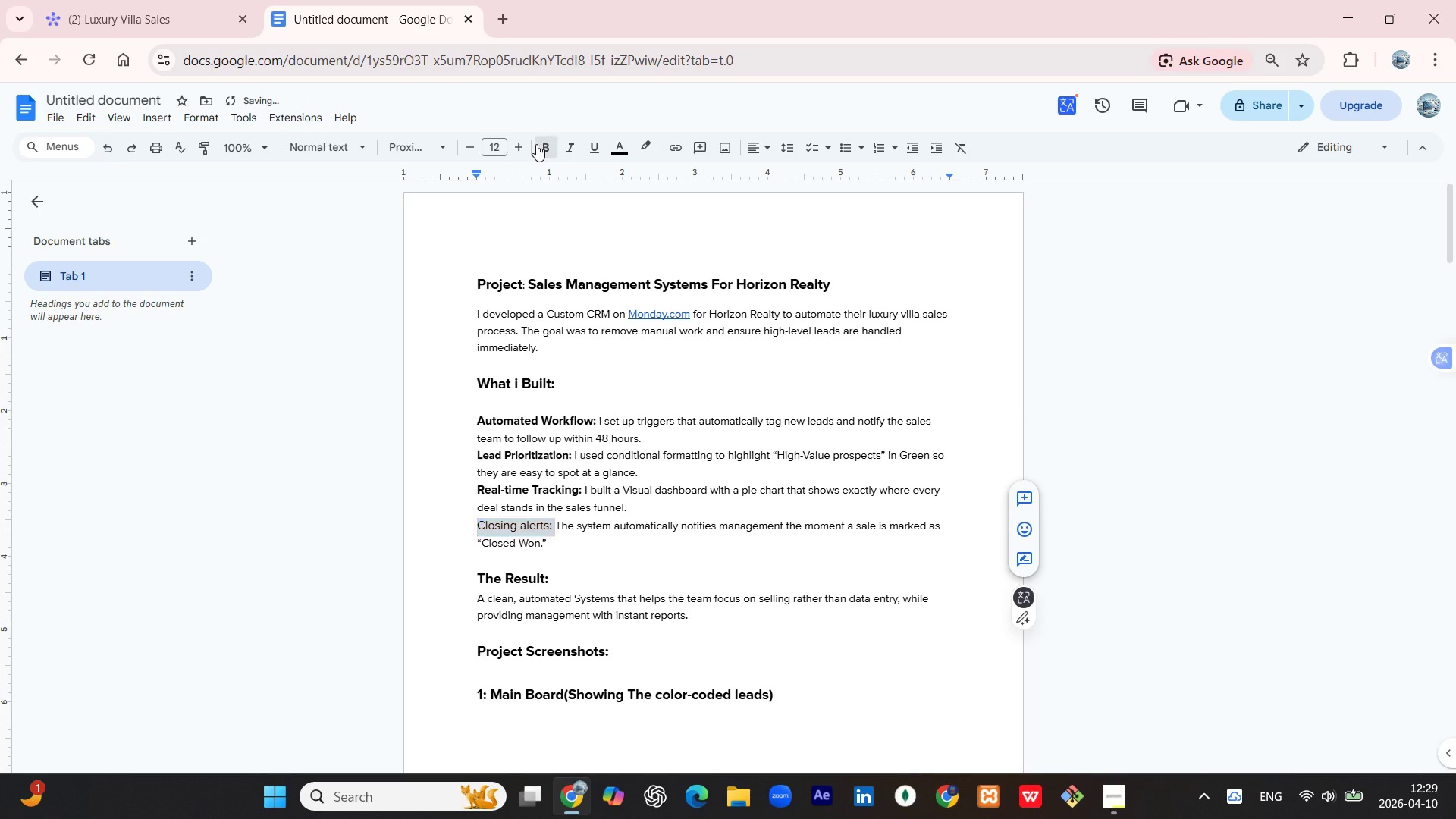 
left_click([536, 144])
 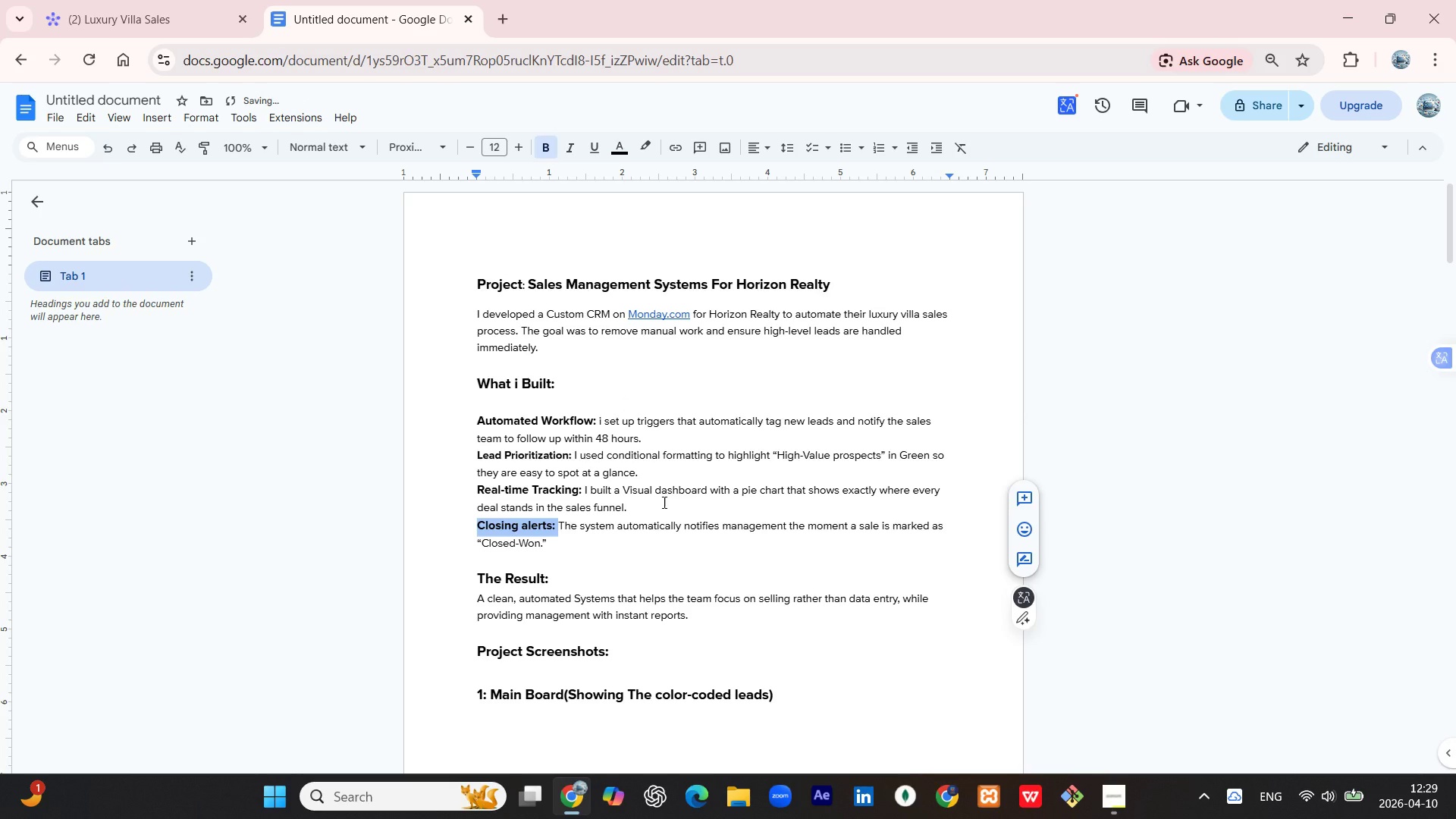 
left_click([663, 502])
 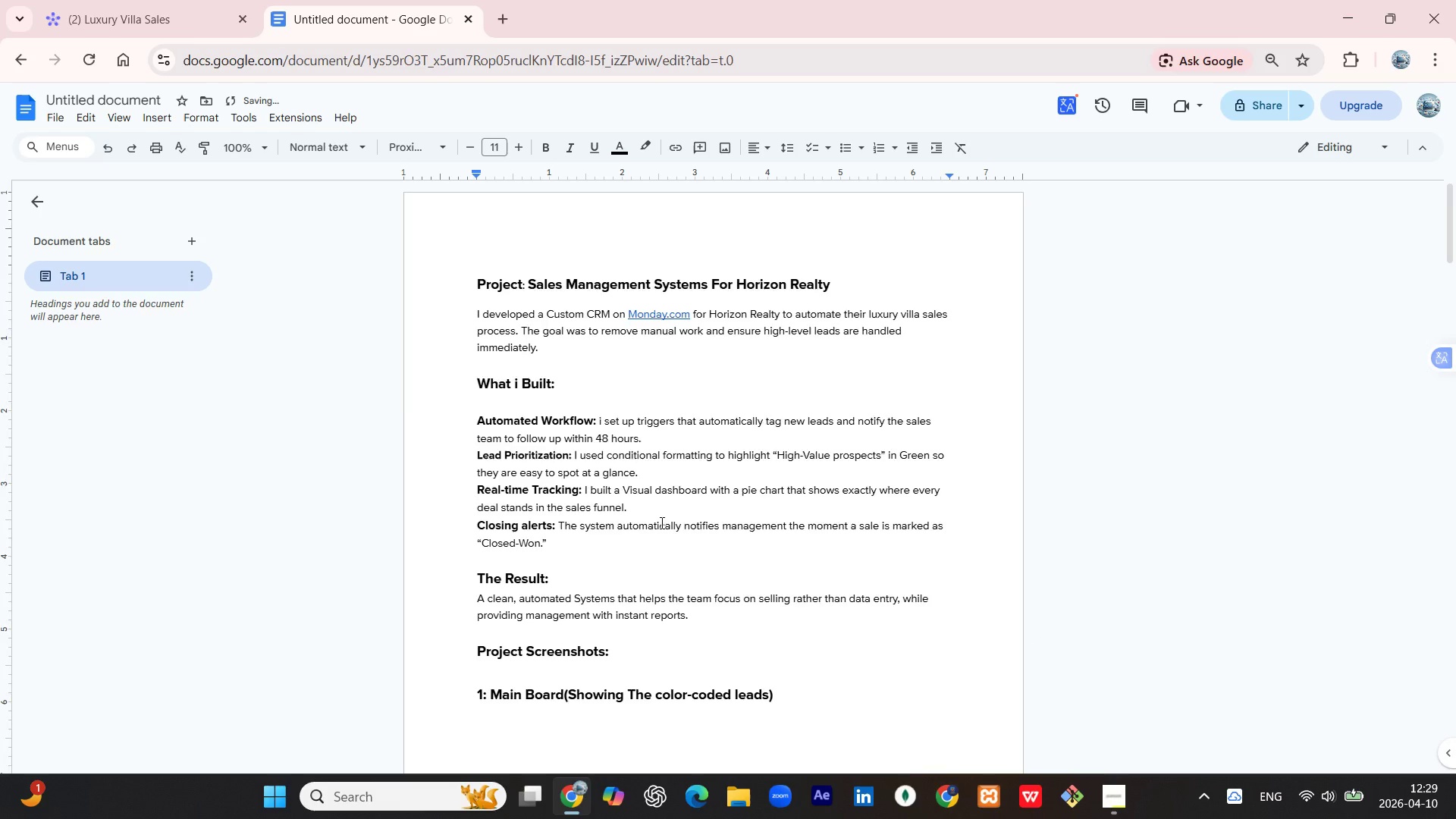 
scroll: coordinate [661, 522], scroll_direction: down, amount: 3.0
 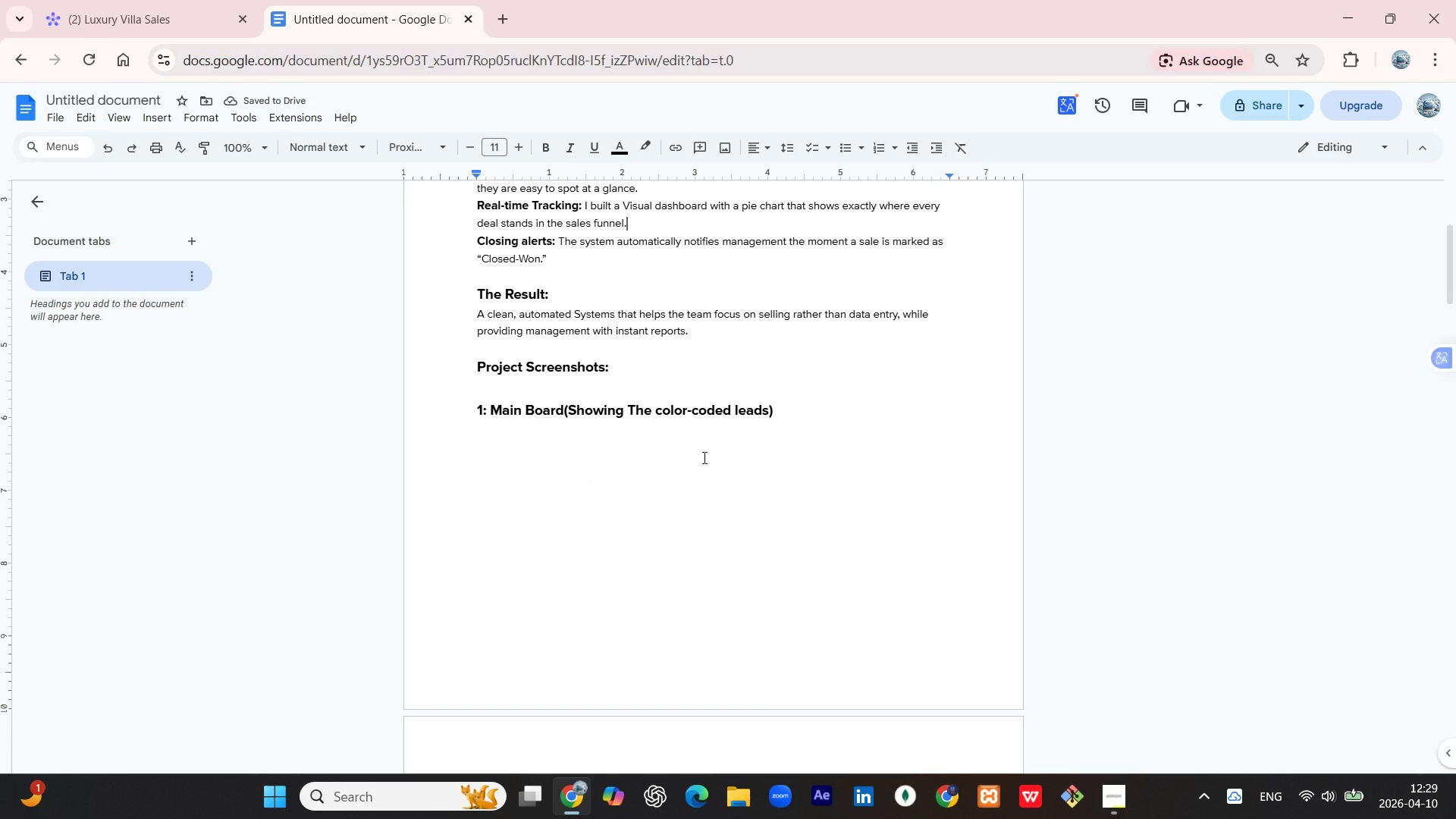 
scroll: coordinate [806, 429], scroll_direction: up, amount: 8.0
 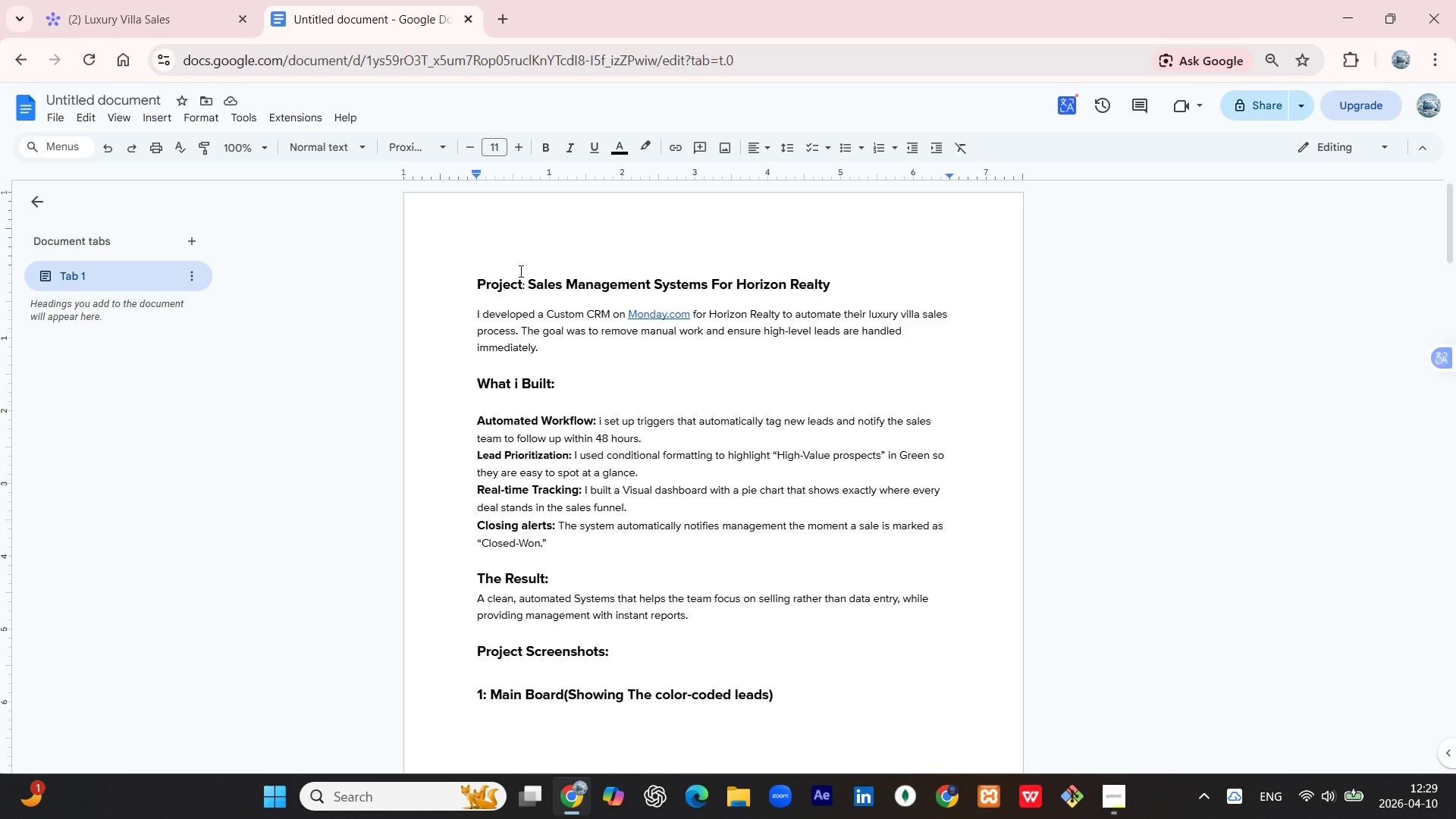 
wait(5.15)
 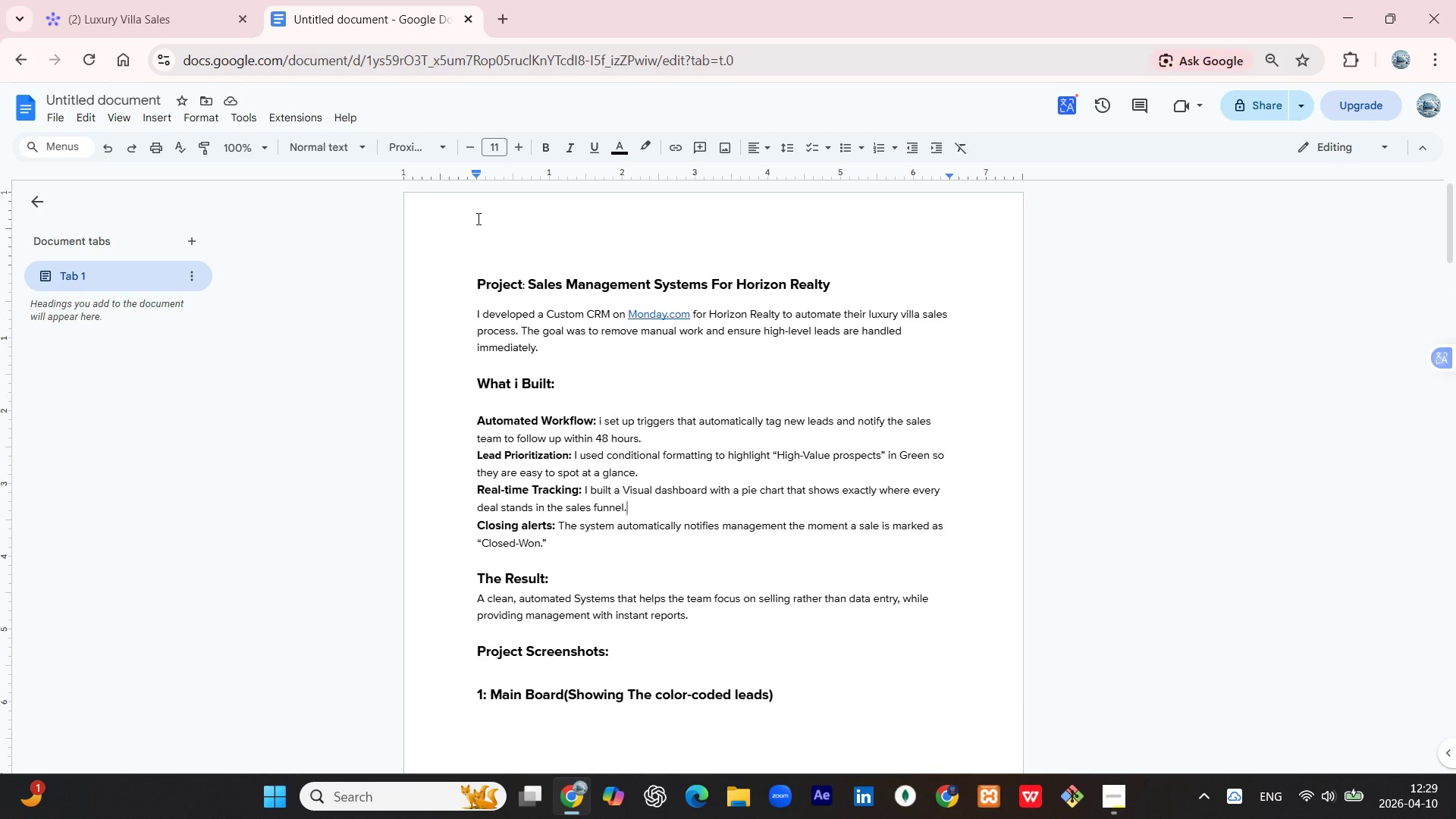 
left_click([108, 99])
 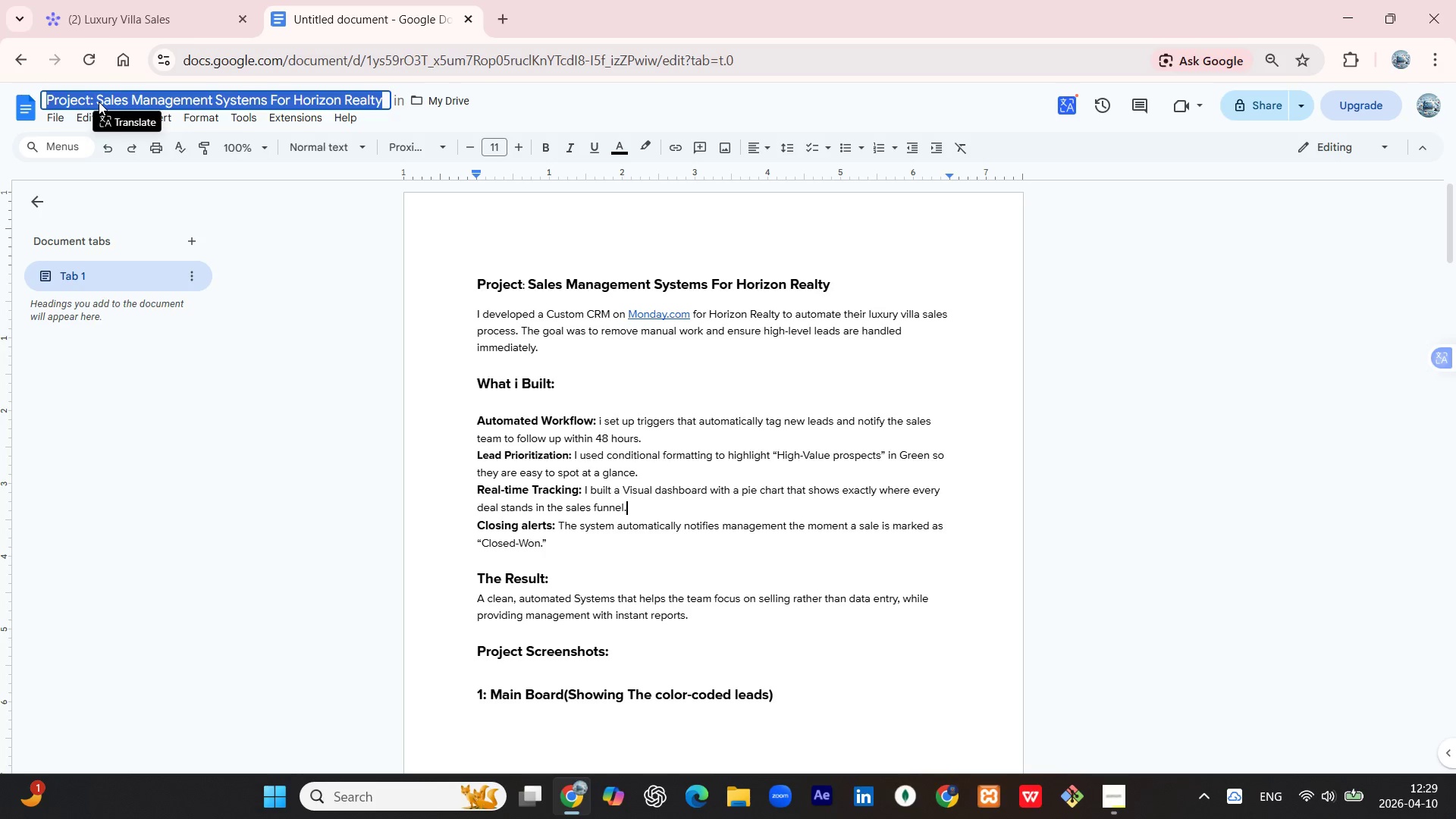 
left_click([94, 100])
 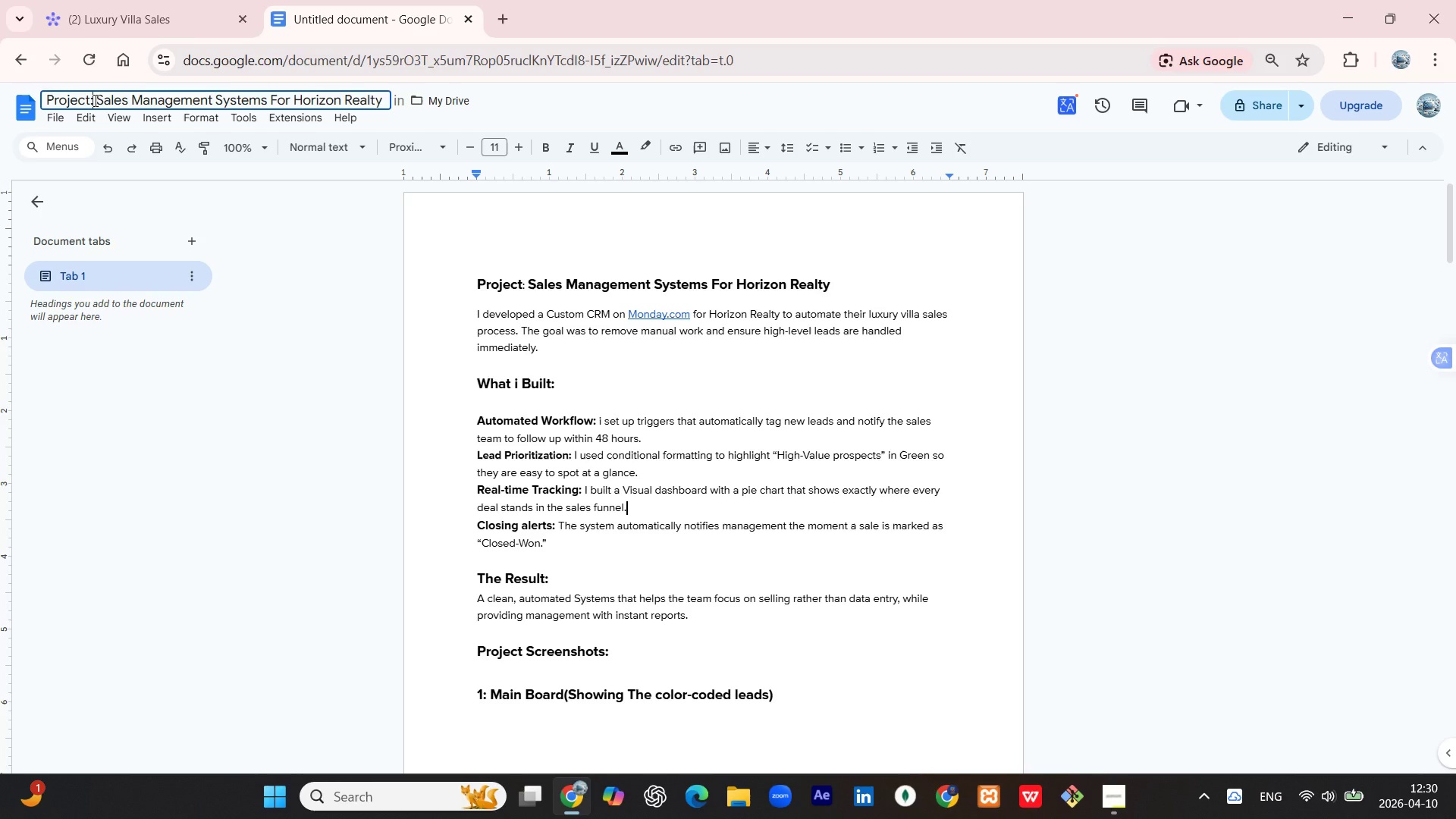 
hold_key(key=Backspace, duration=0.98)
 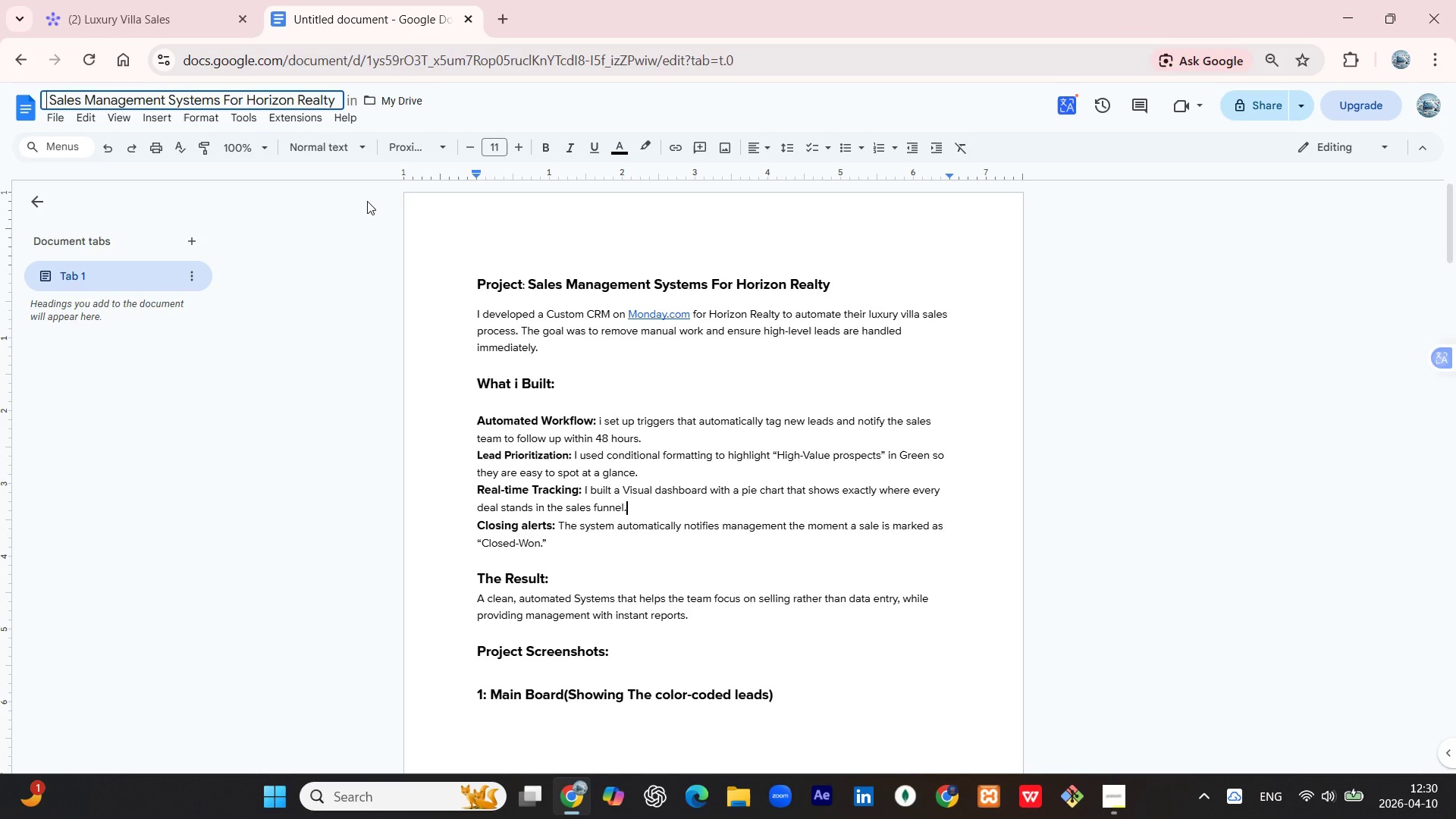 
left_click([455, 225])
 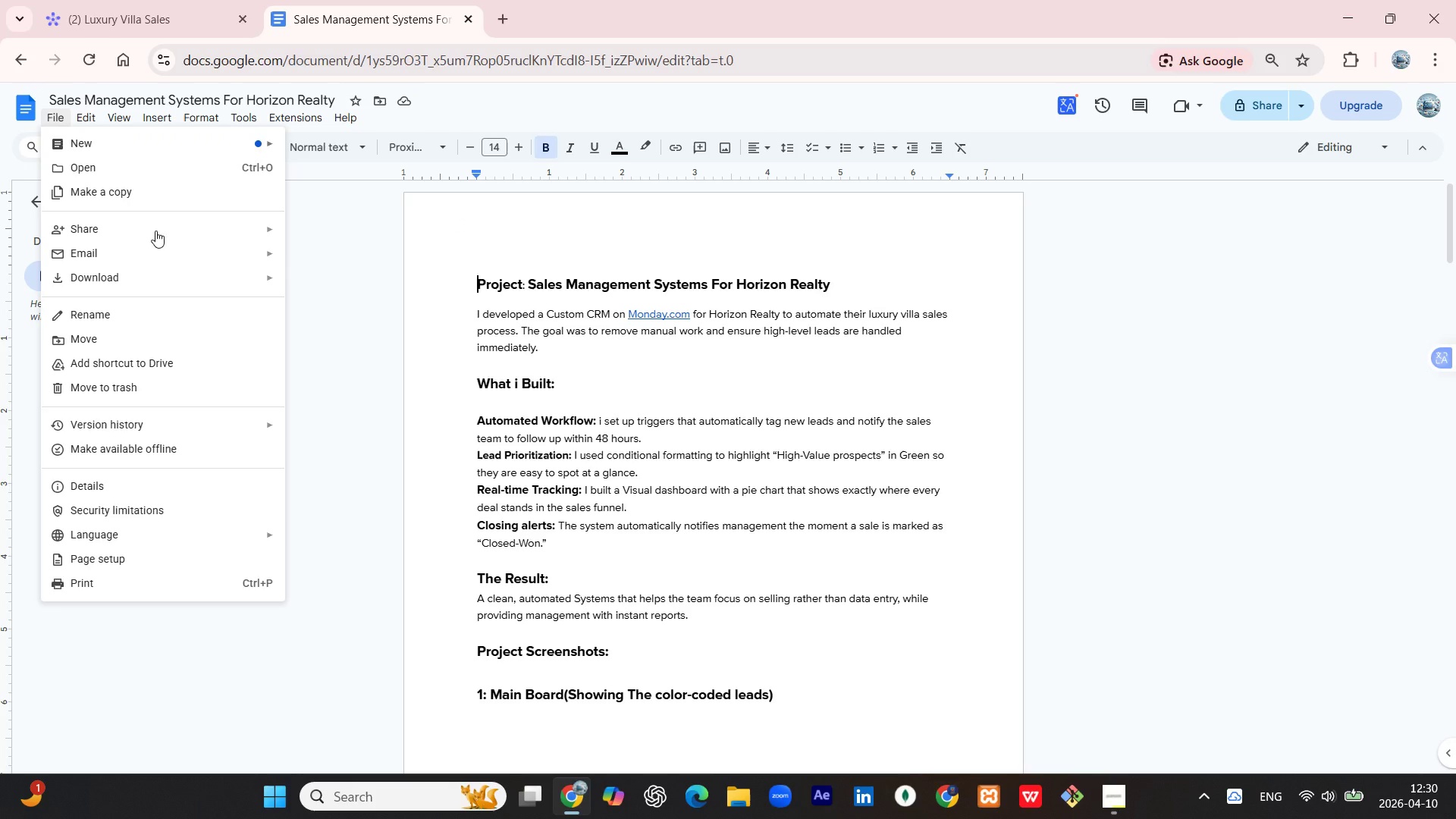 
left_click([177, 277])
 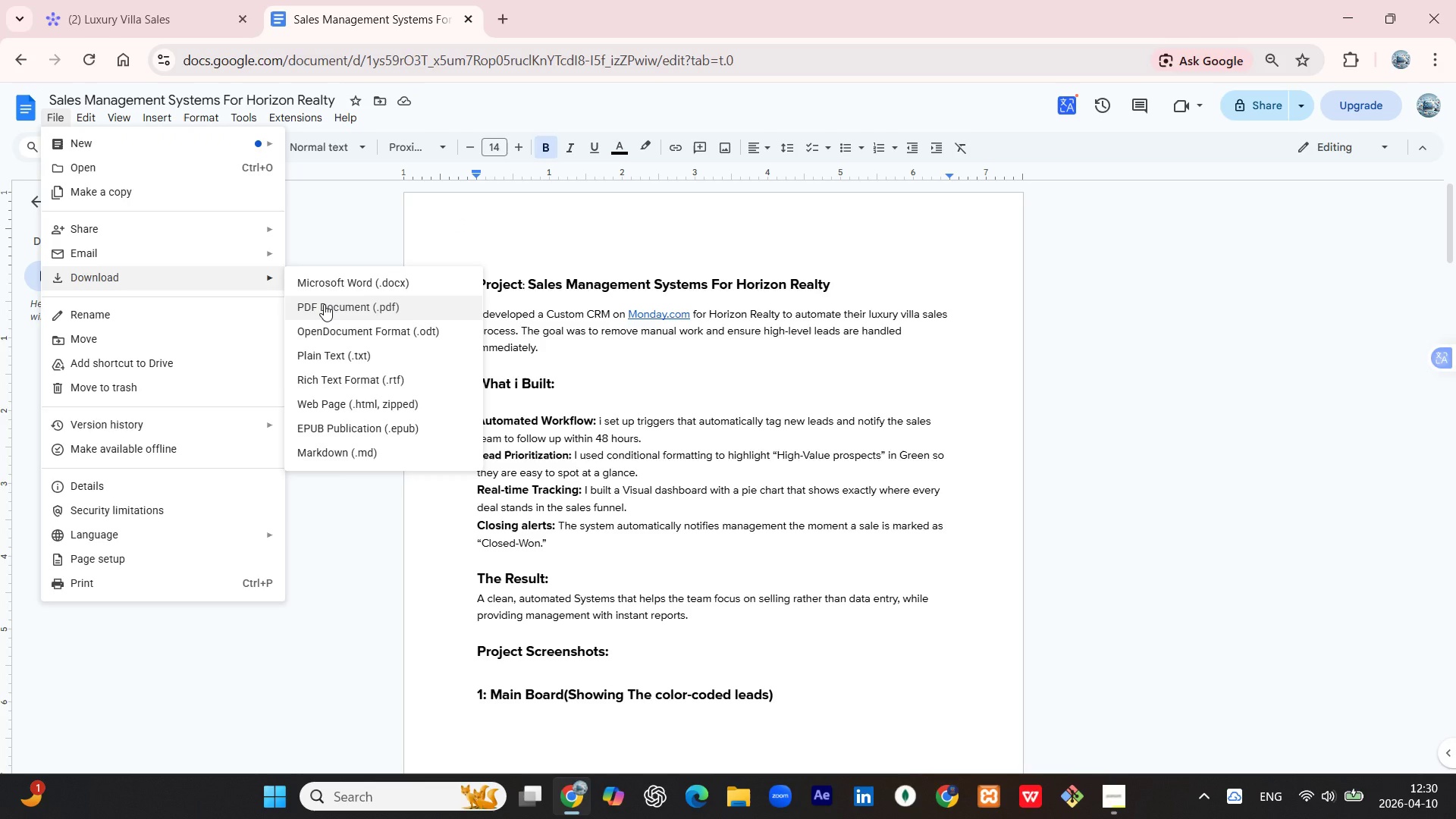 
left_click([324, 305])
 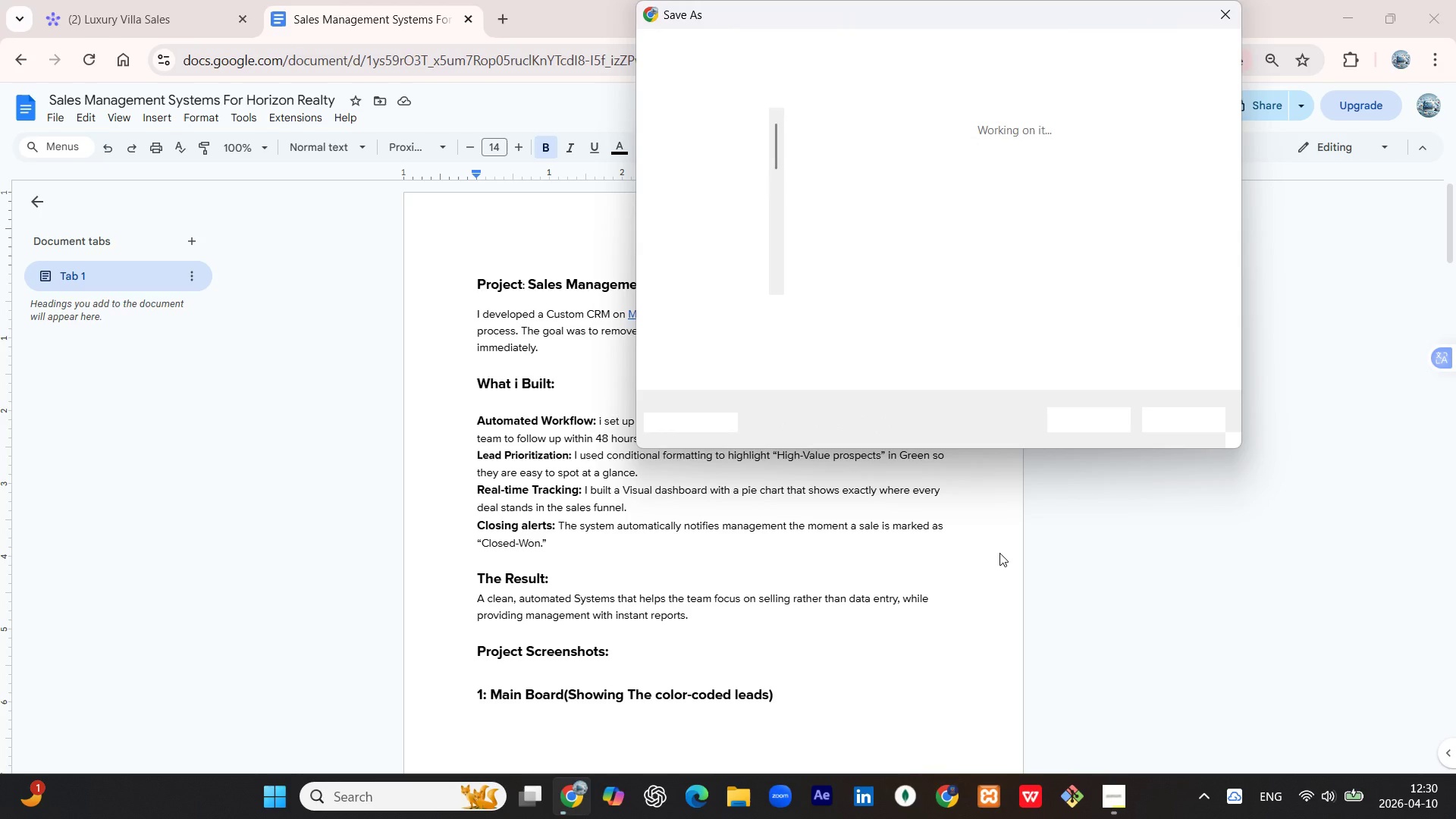 
scroll: coordinate [710, 268], scroll_direction: down, amount: 1.0
 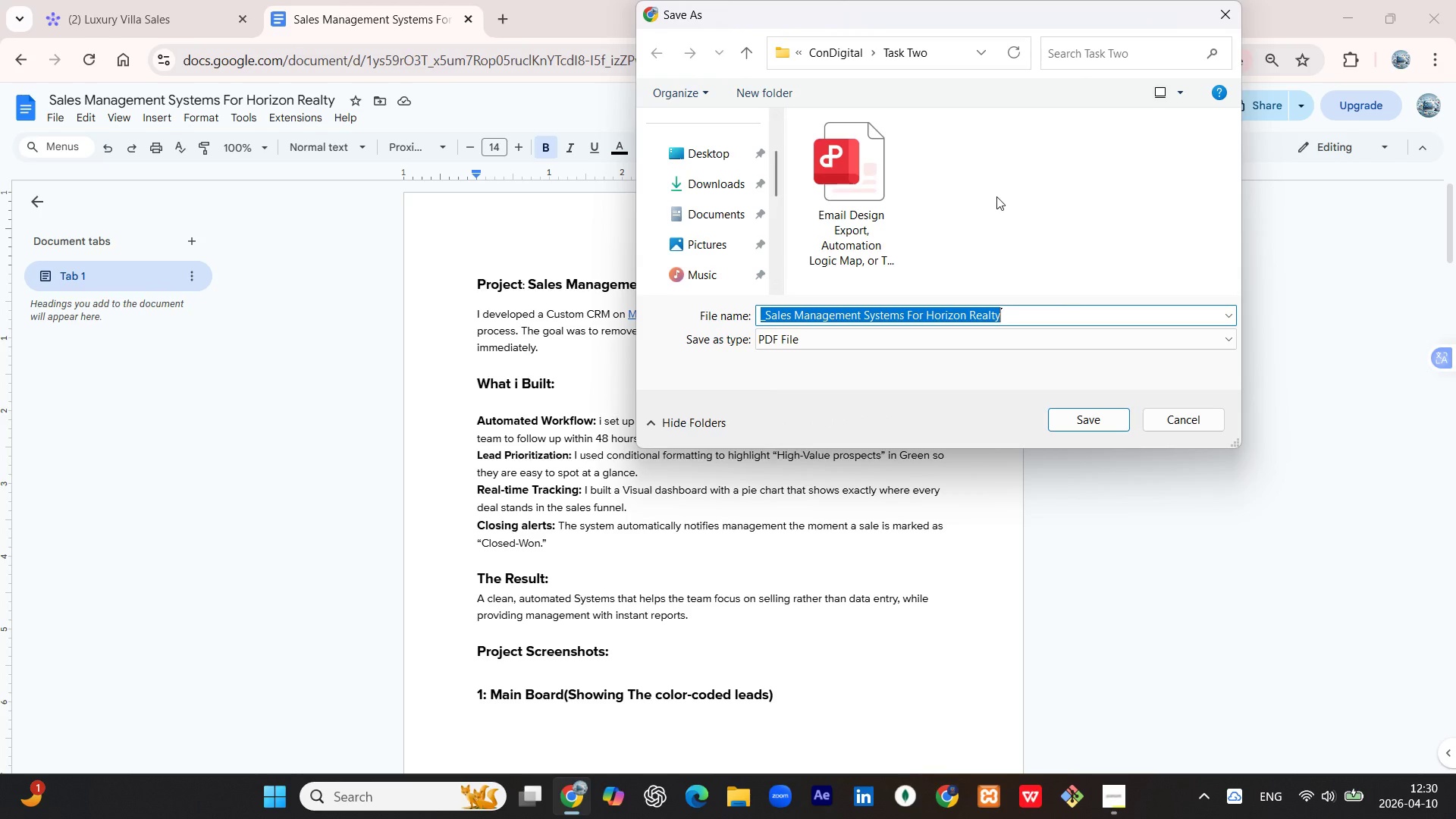 
scroll: coordinate [996, 196], scroll_direction: up, amount: 1.0
 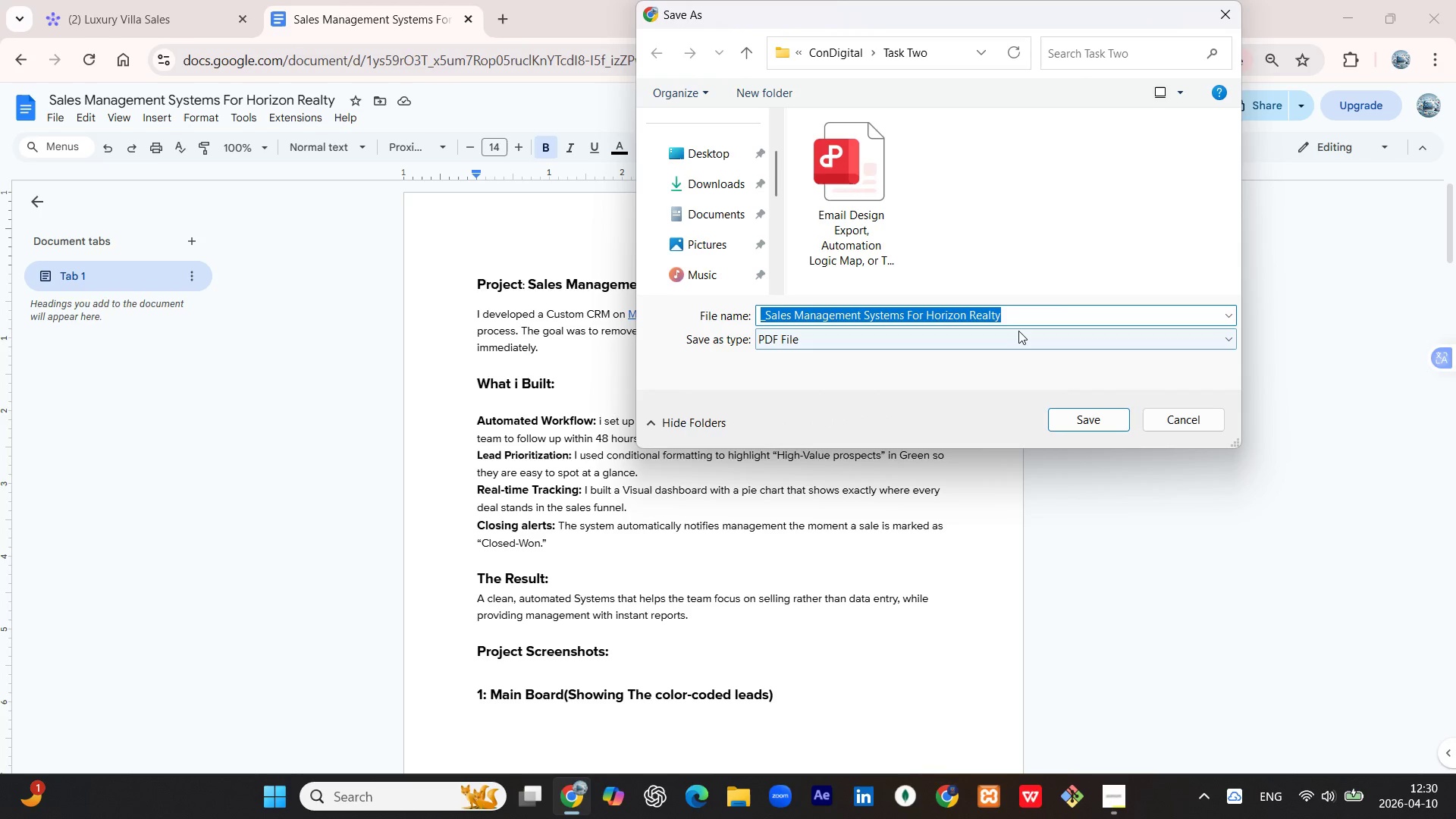 
wait(5.73)
 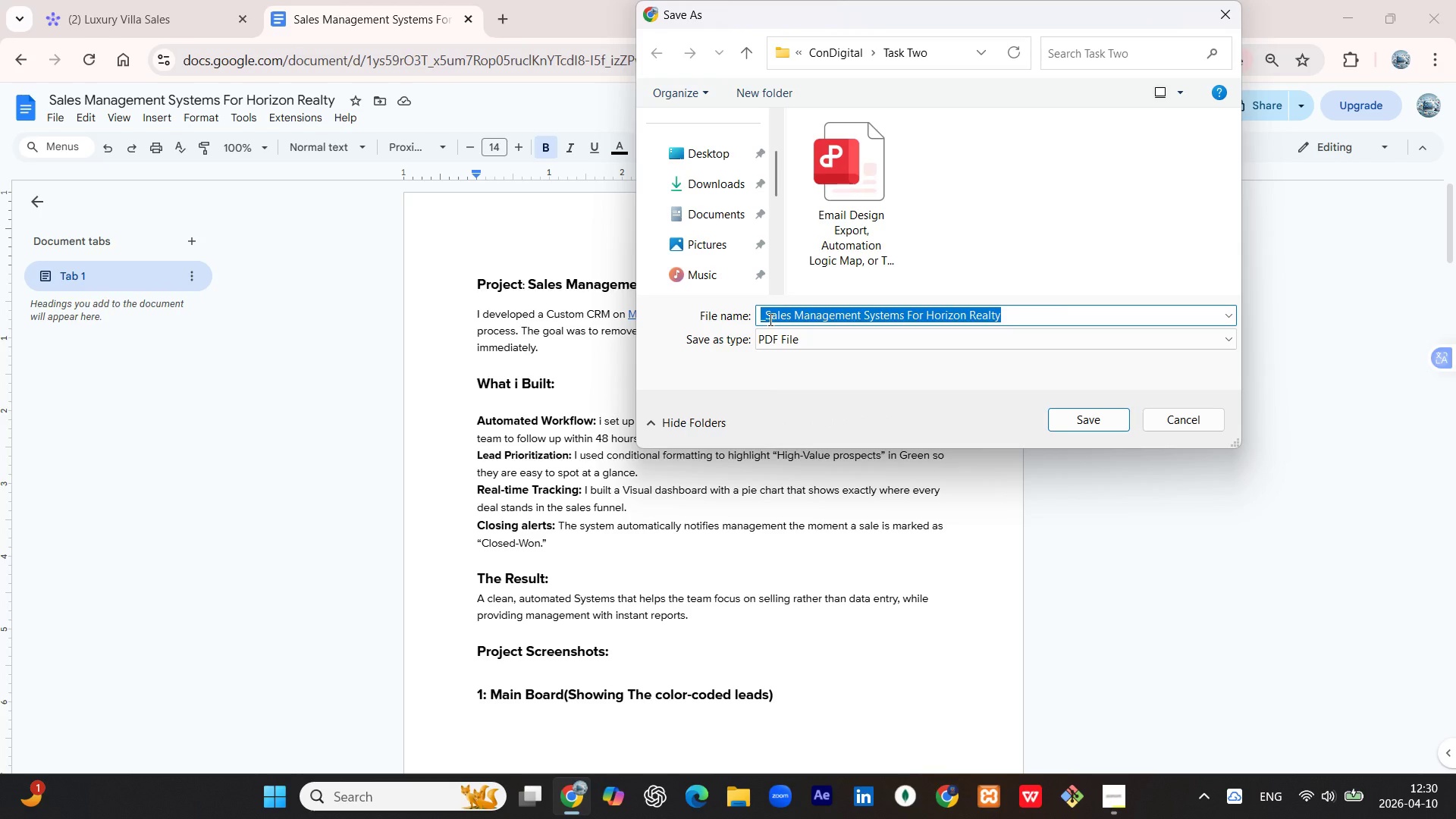 
left_click([827, 53])
 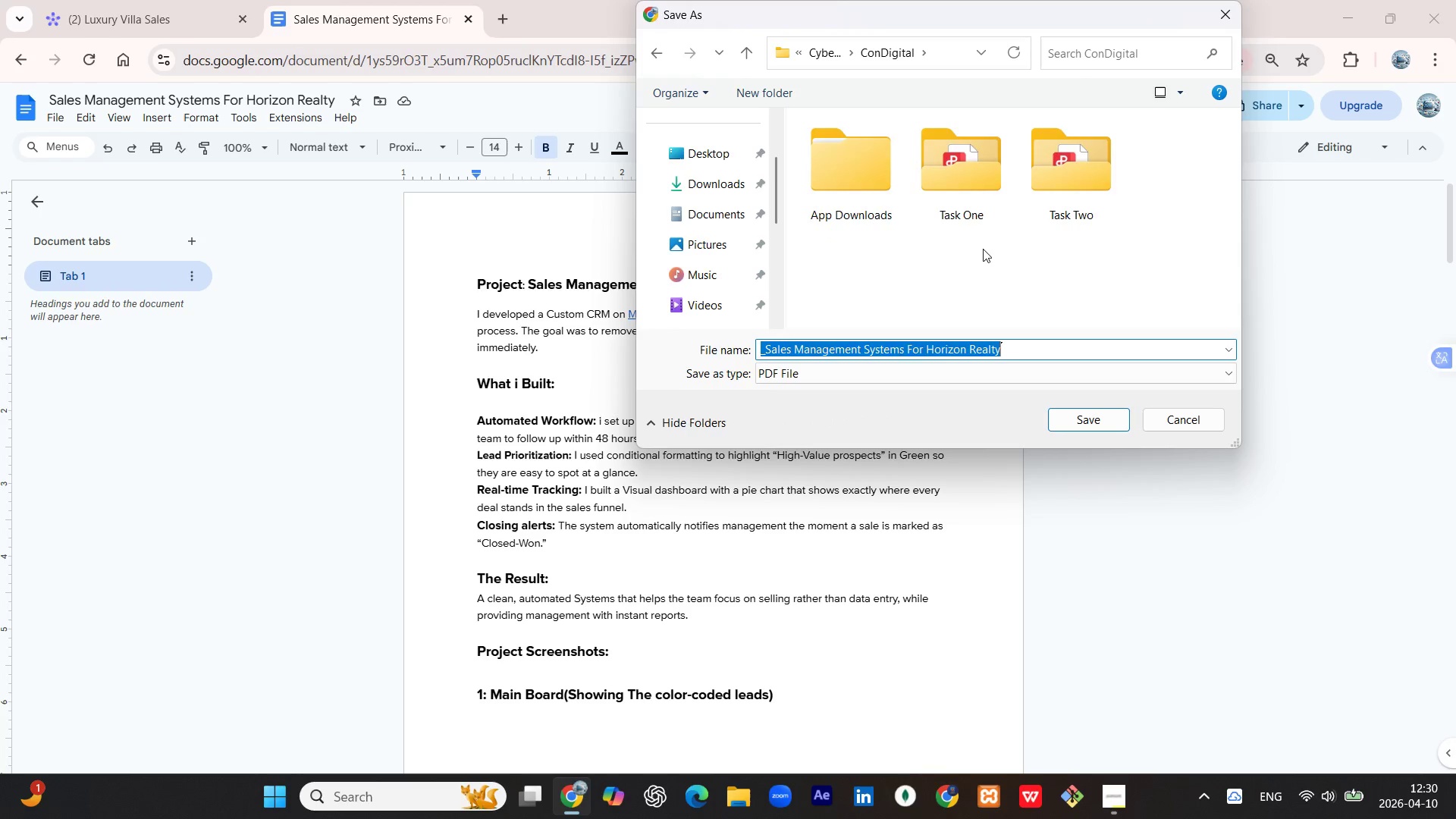 
right_click([983, 249])
 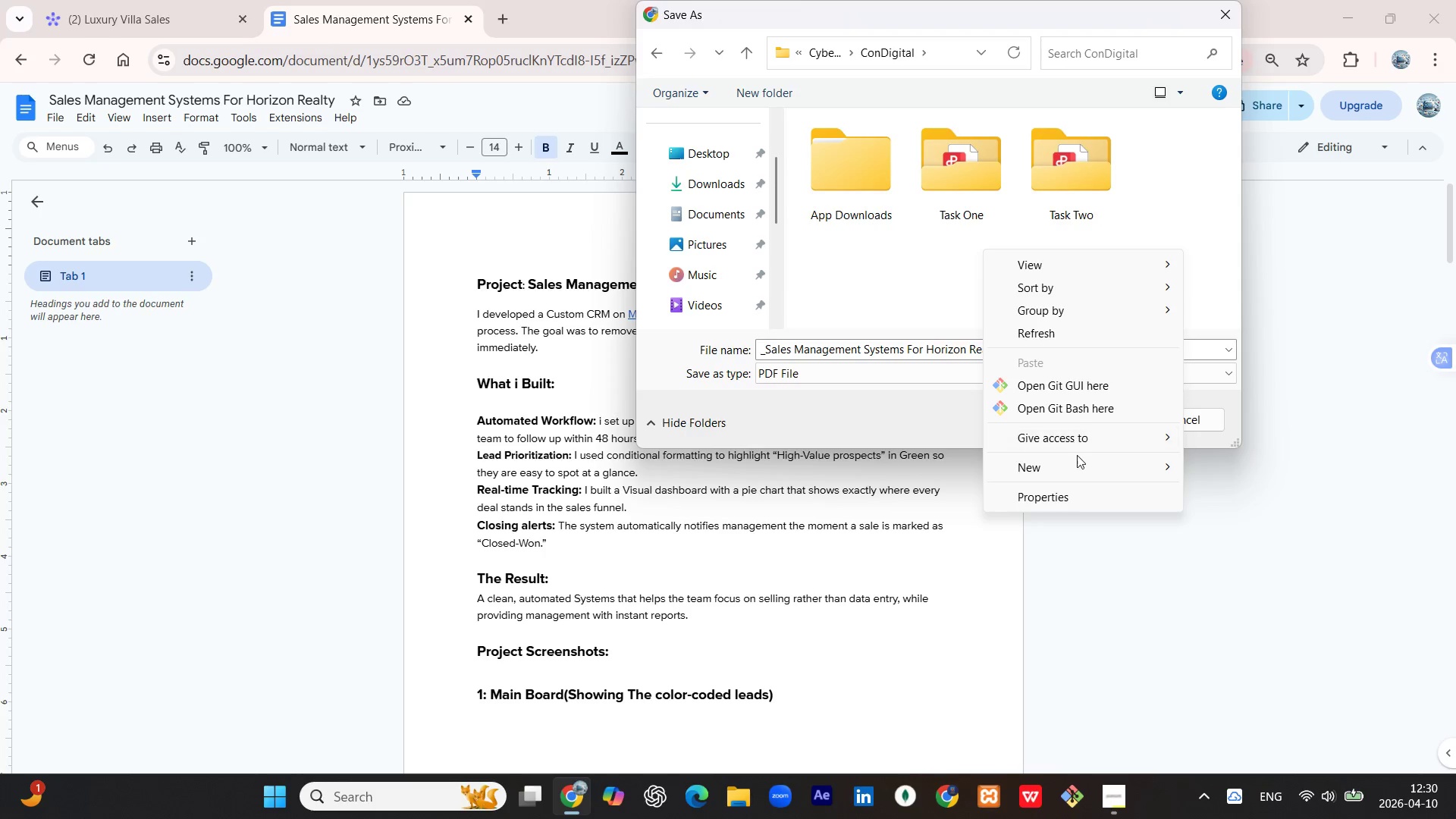 
left_click([1078, 461])
 